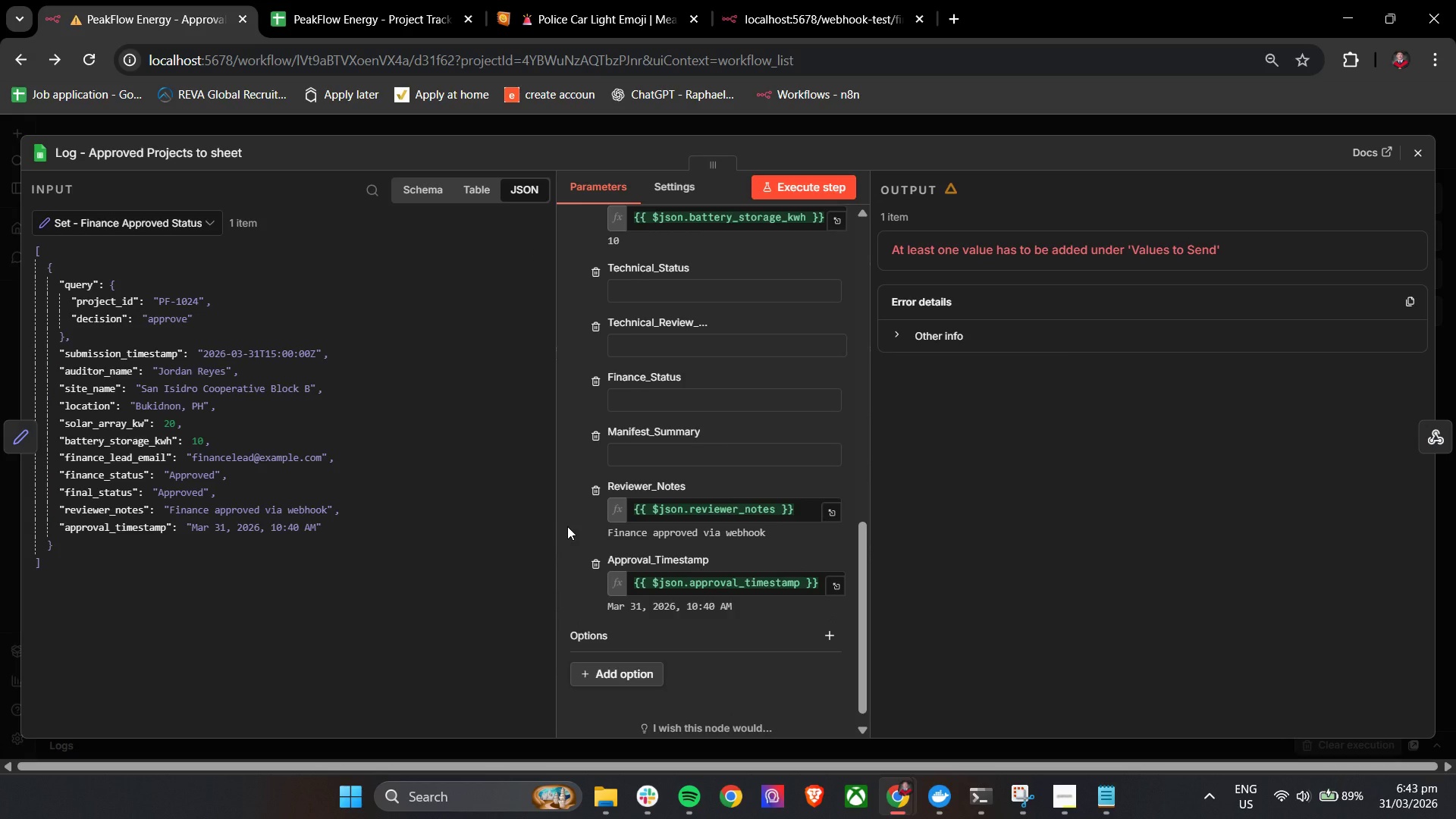 
wait(10.25)
 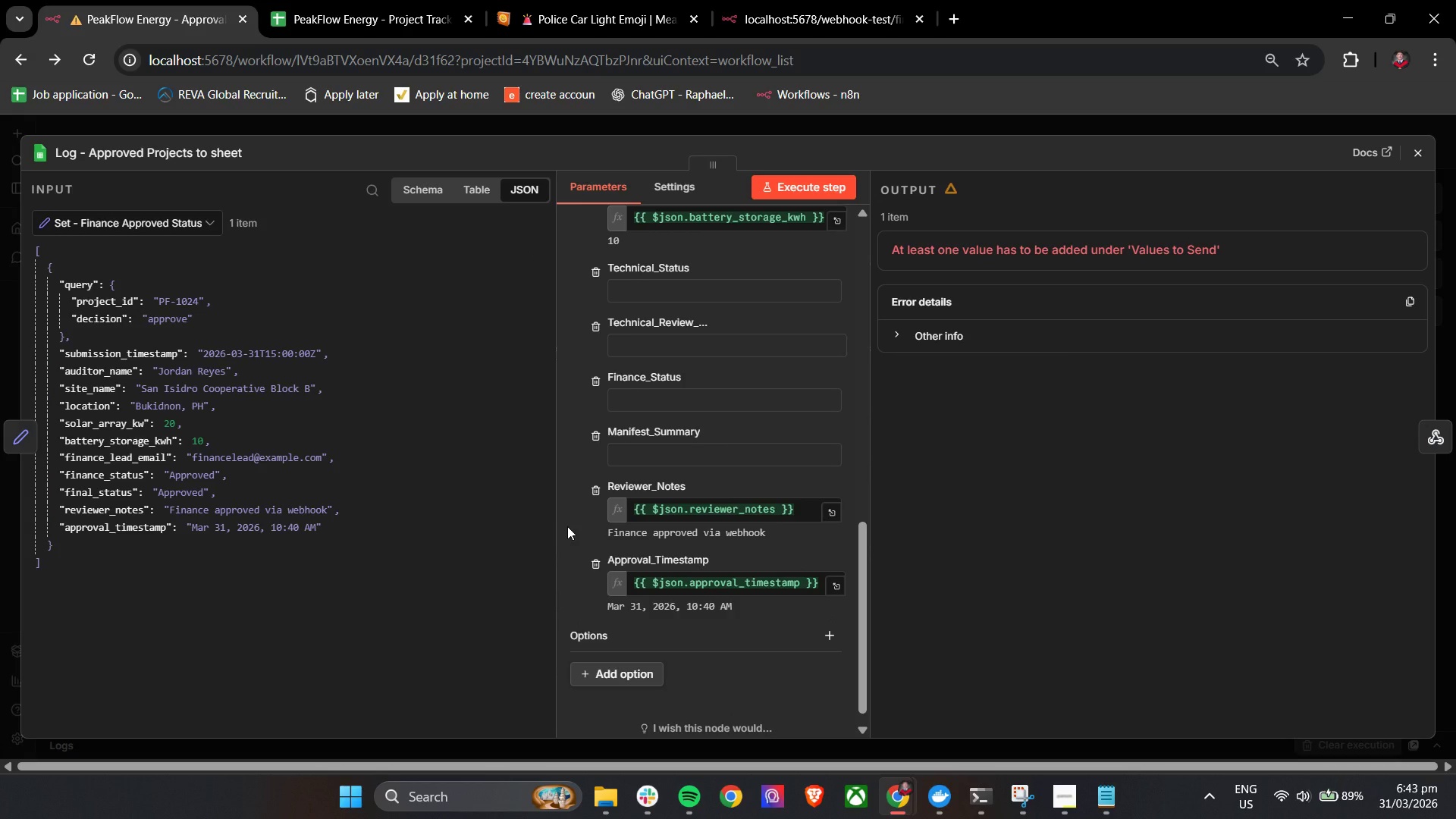 
left_click([578, 507])
 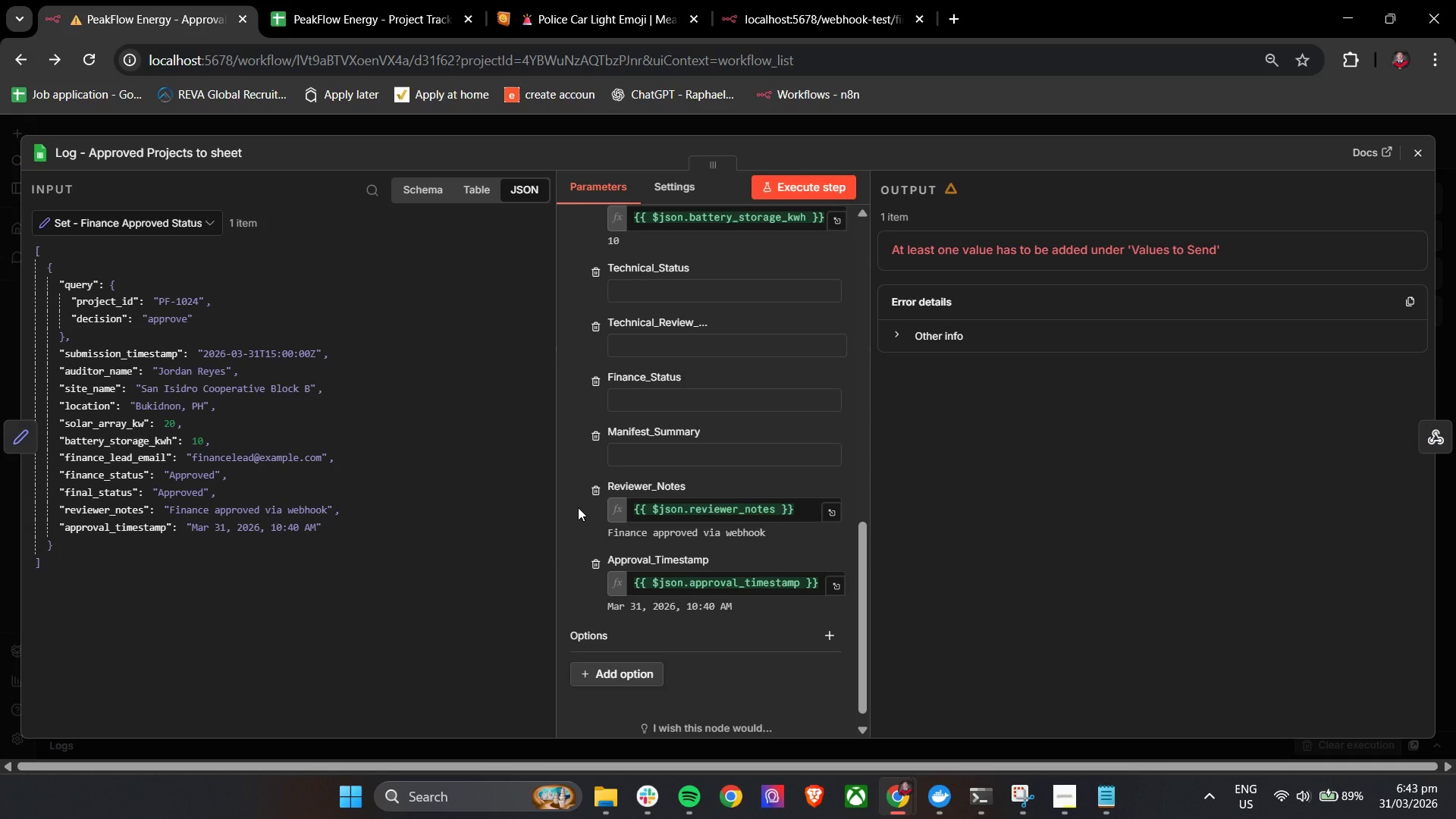 
wait(10.17)
 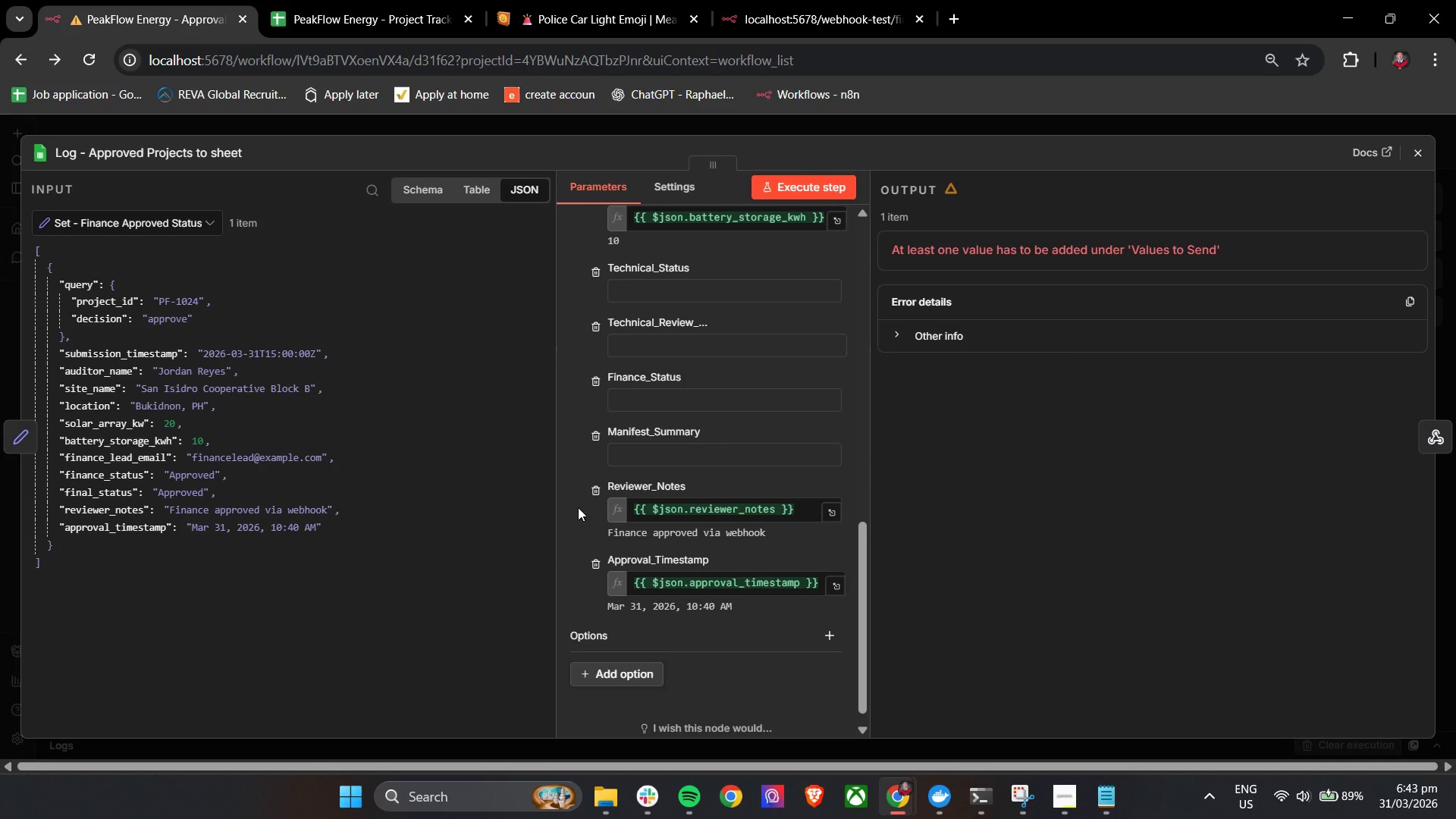 
scroll: coordinate [701, 559], scroll_direction: up, amount: 12.0
 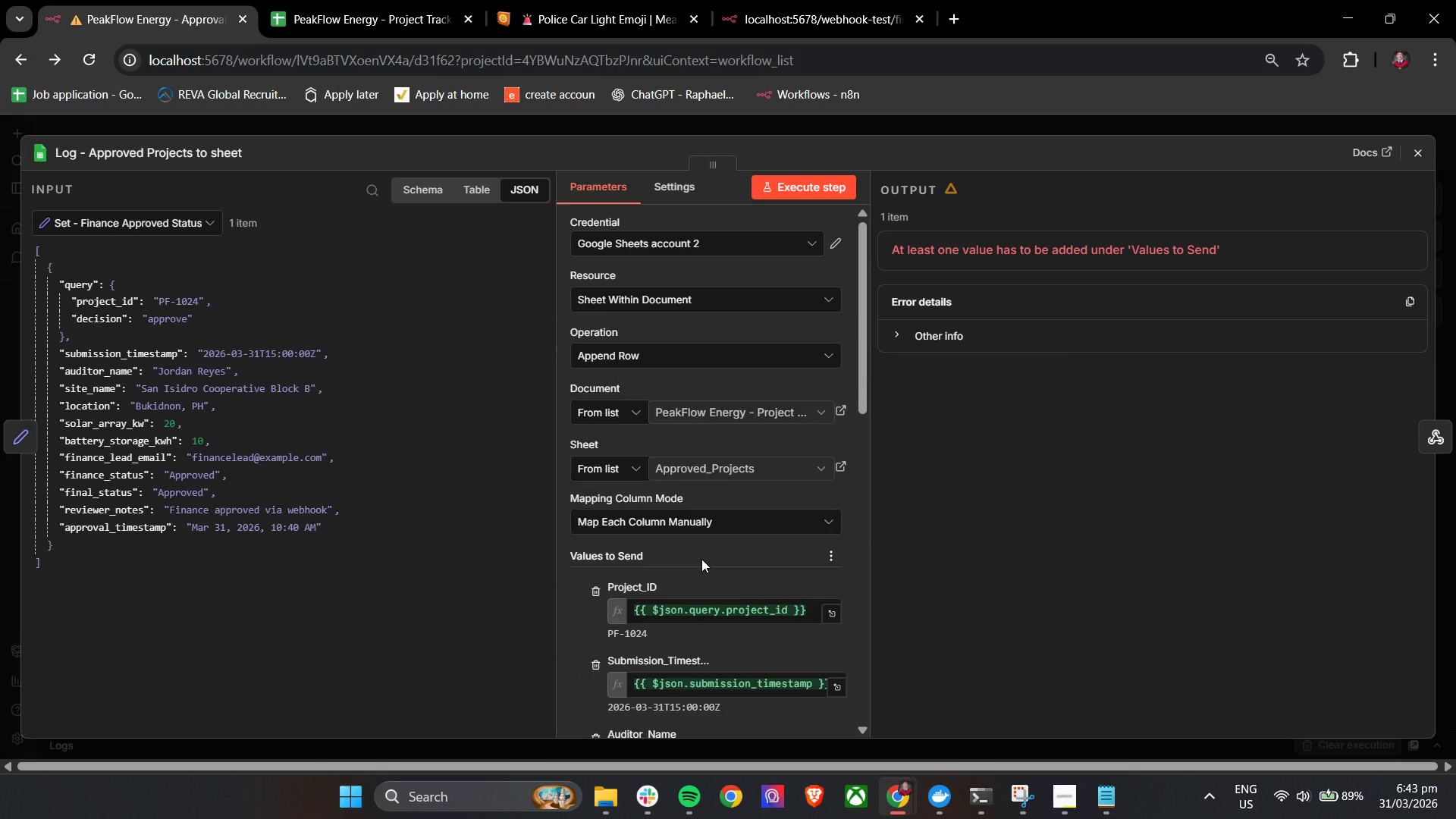 
wait(6.71)
 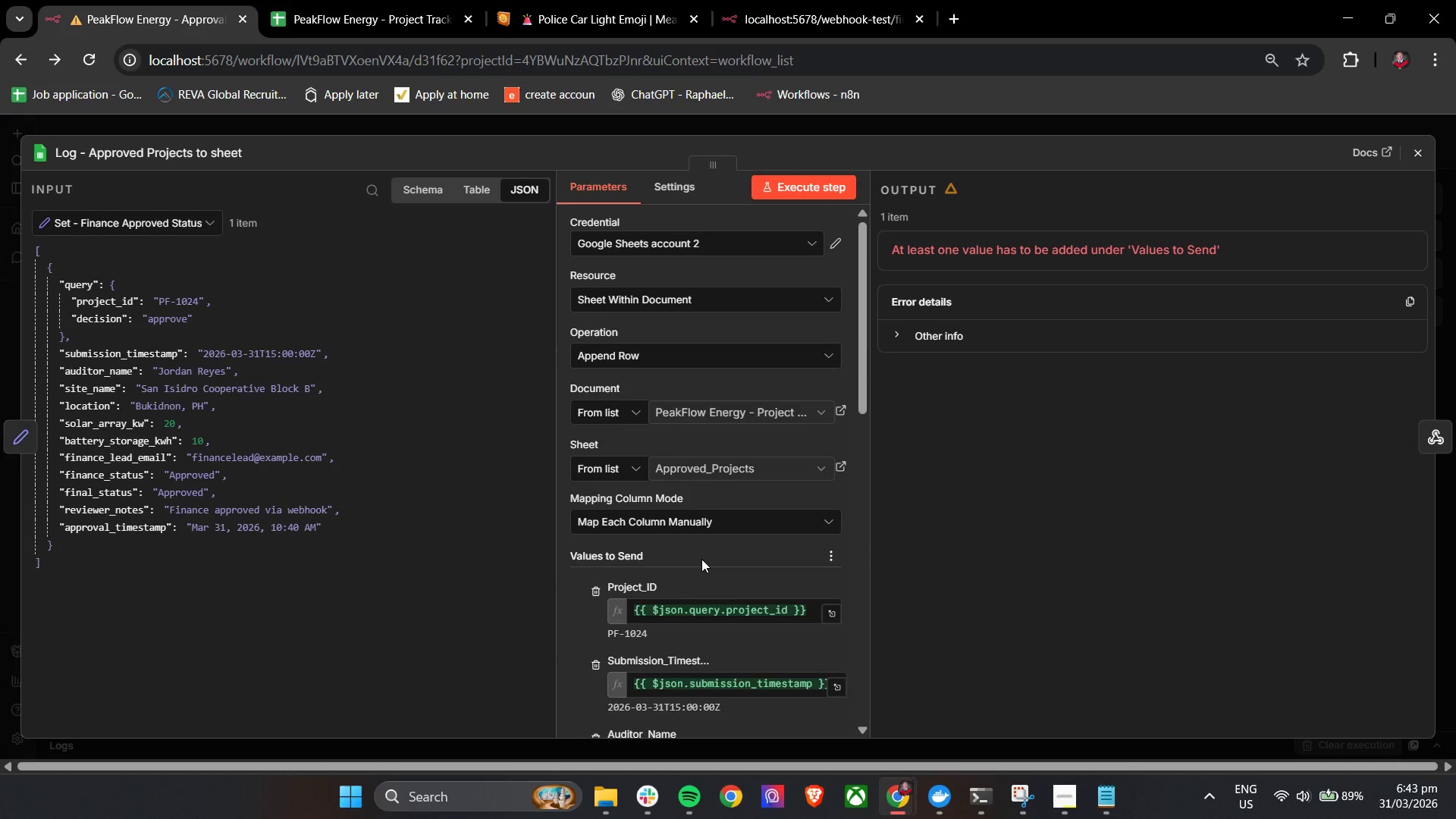 
left_click_drag(start_coordinate=[864, 323], to_coordinate=[863, 315])
 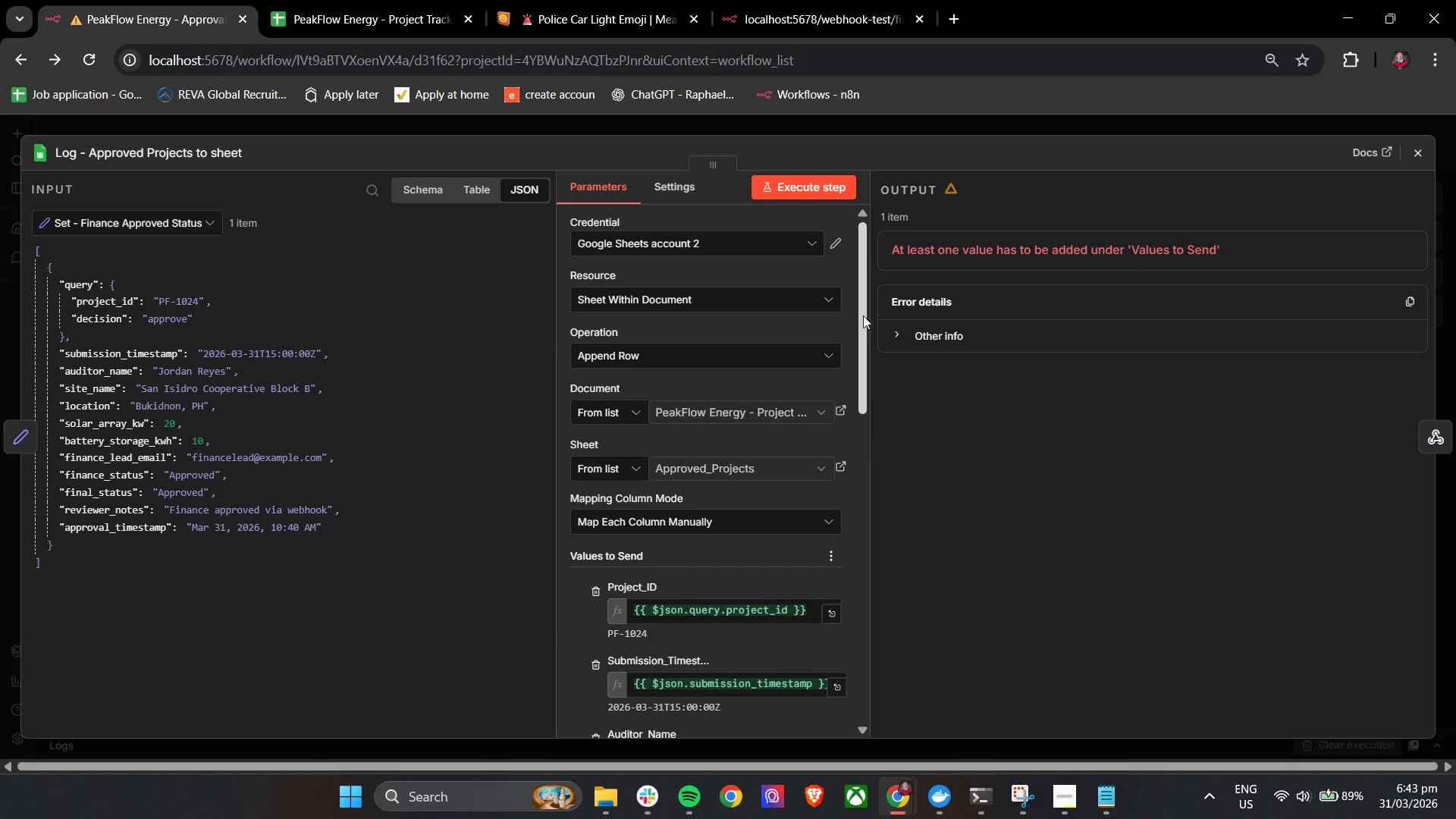 
wait(10.36)
 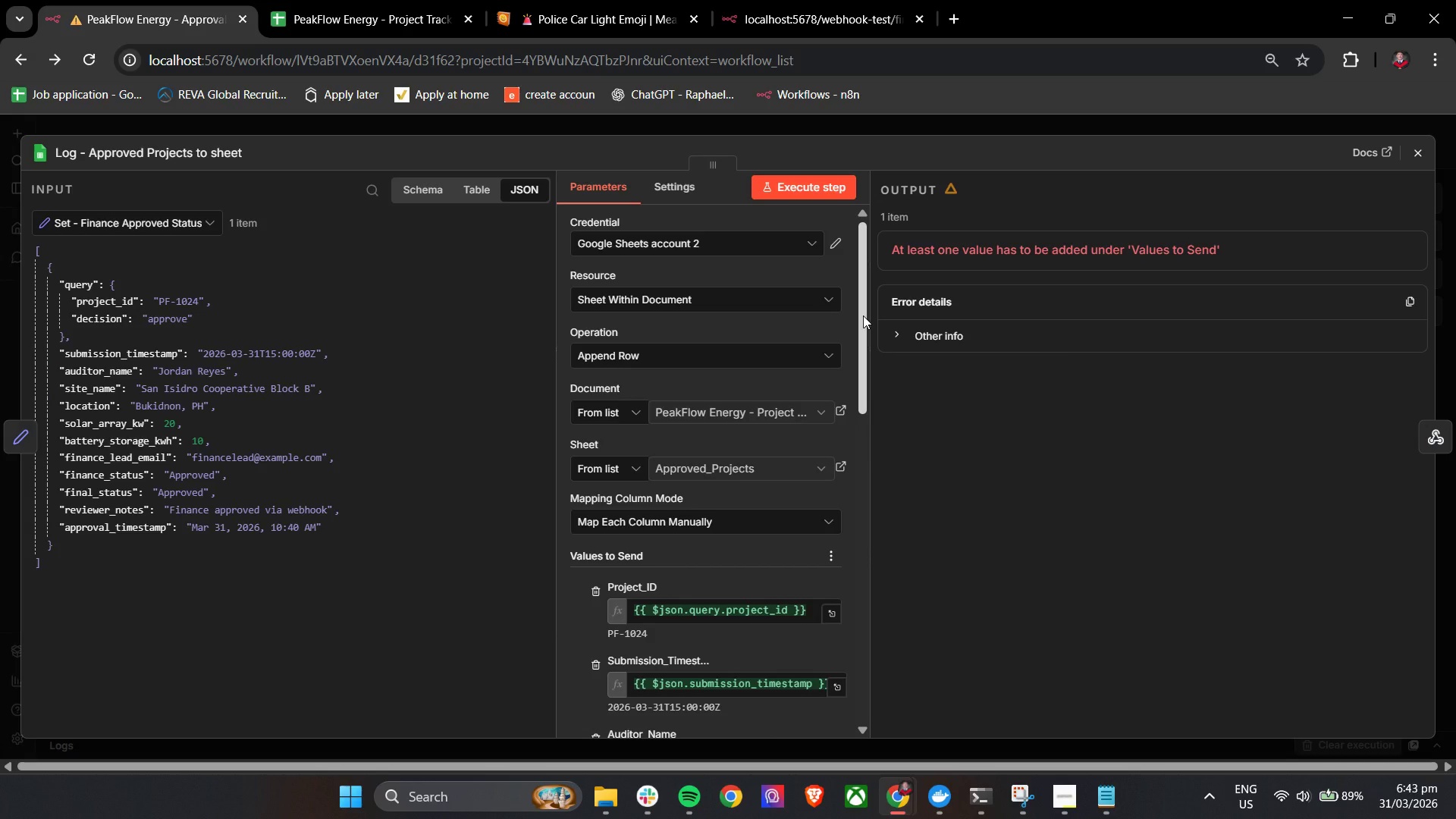 
left_click_drag(start_coordinate=[863, 315], to_coordinate=[914, 497])
 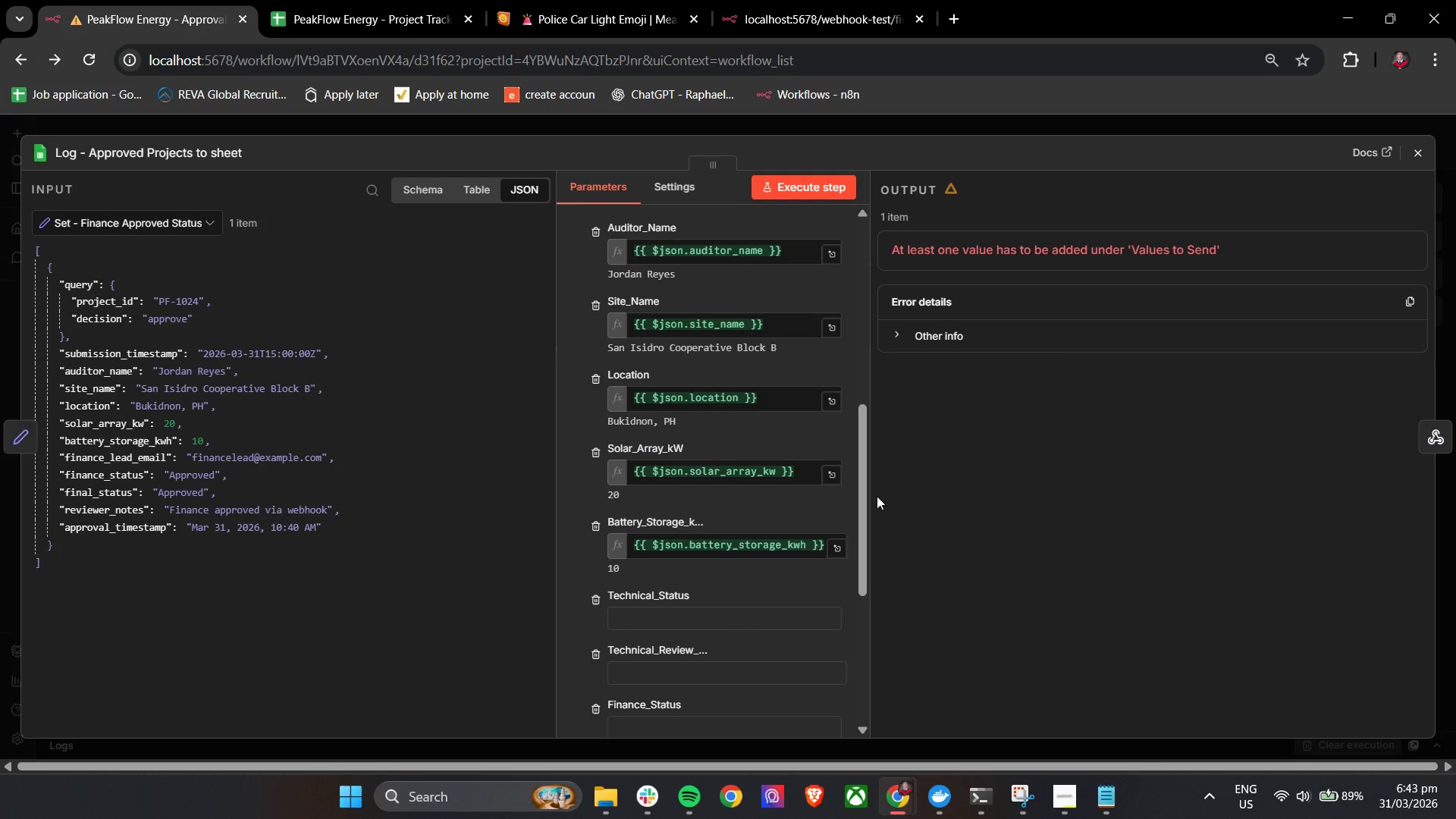 
wait(6.53)
 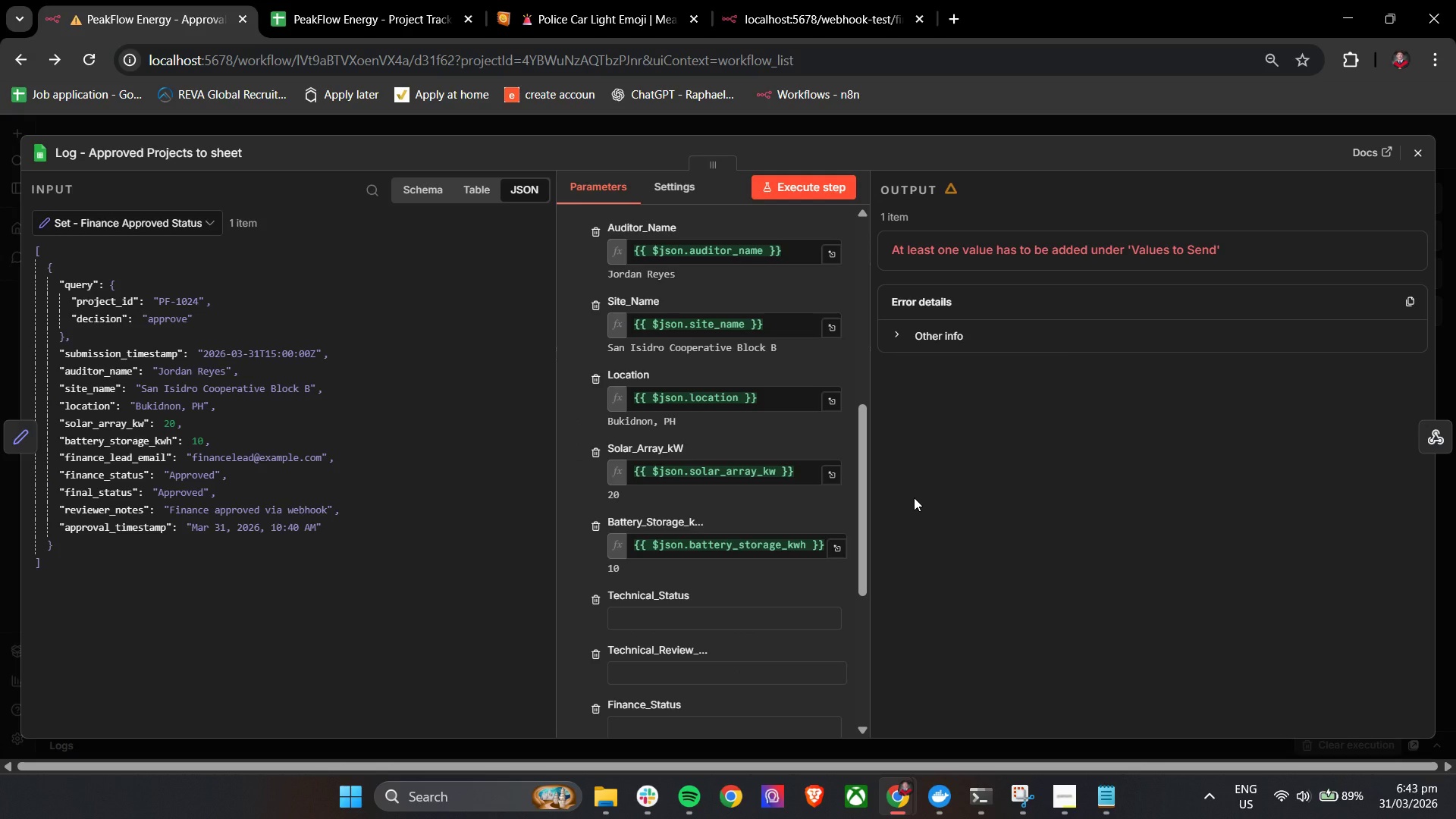 
left_click_drag(start_coordinate=[861, 476], to_coordinate=[871, 523])
 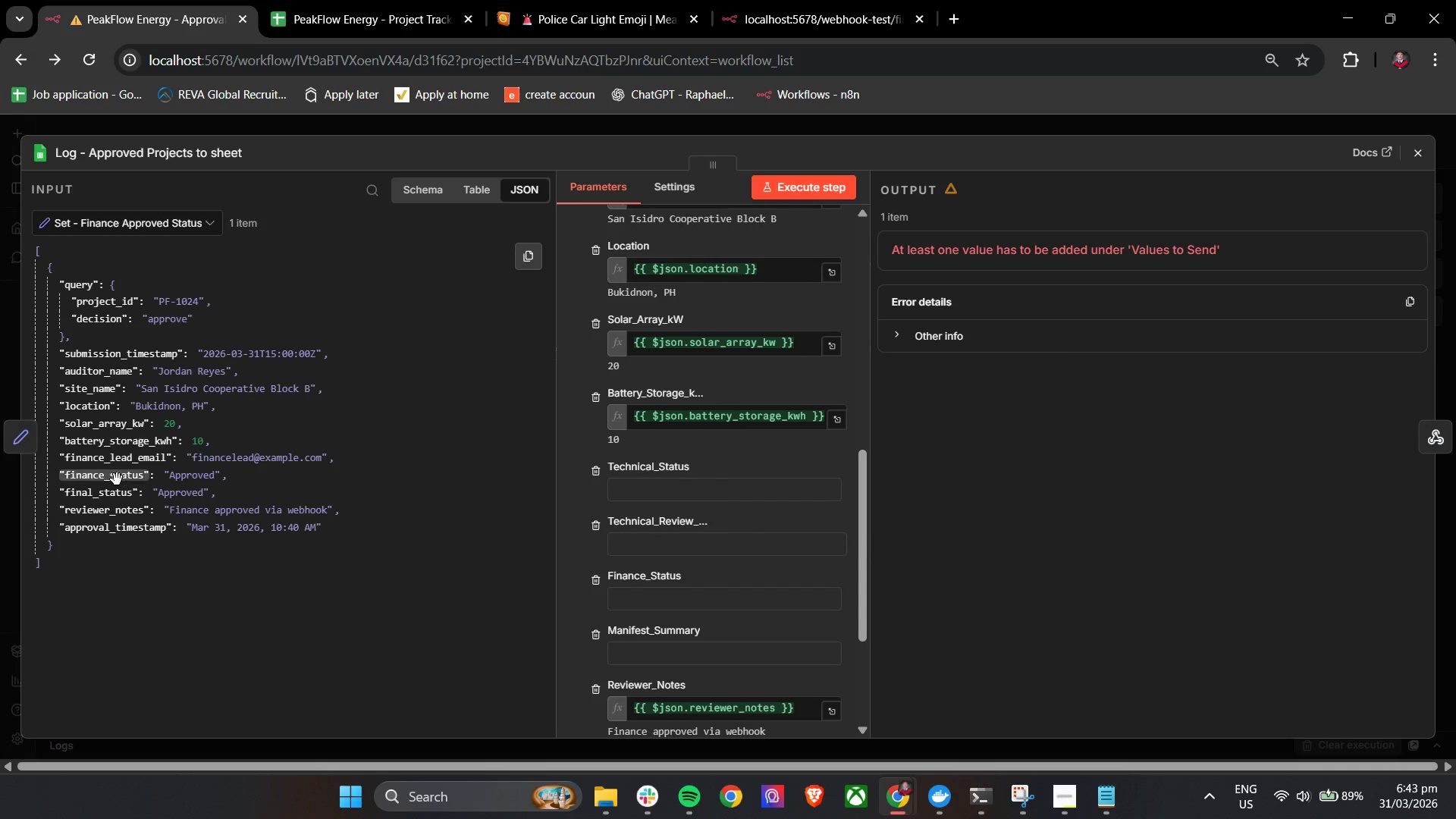 
left_click_drag(start_coordinate=[117, 479], to_coordinate=[670, 598])
 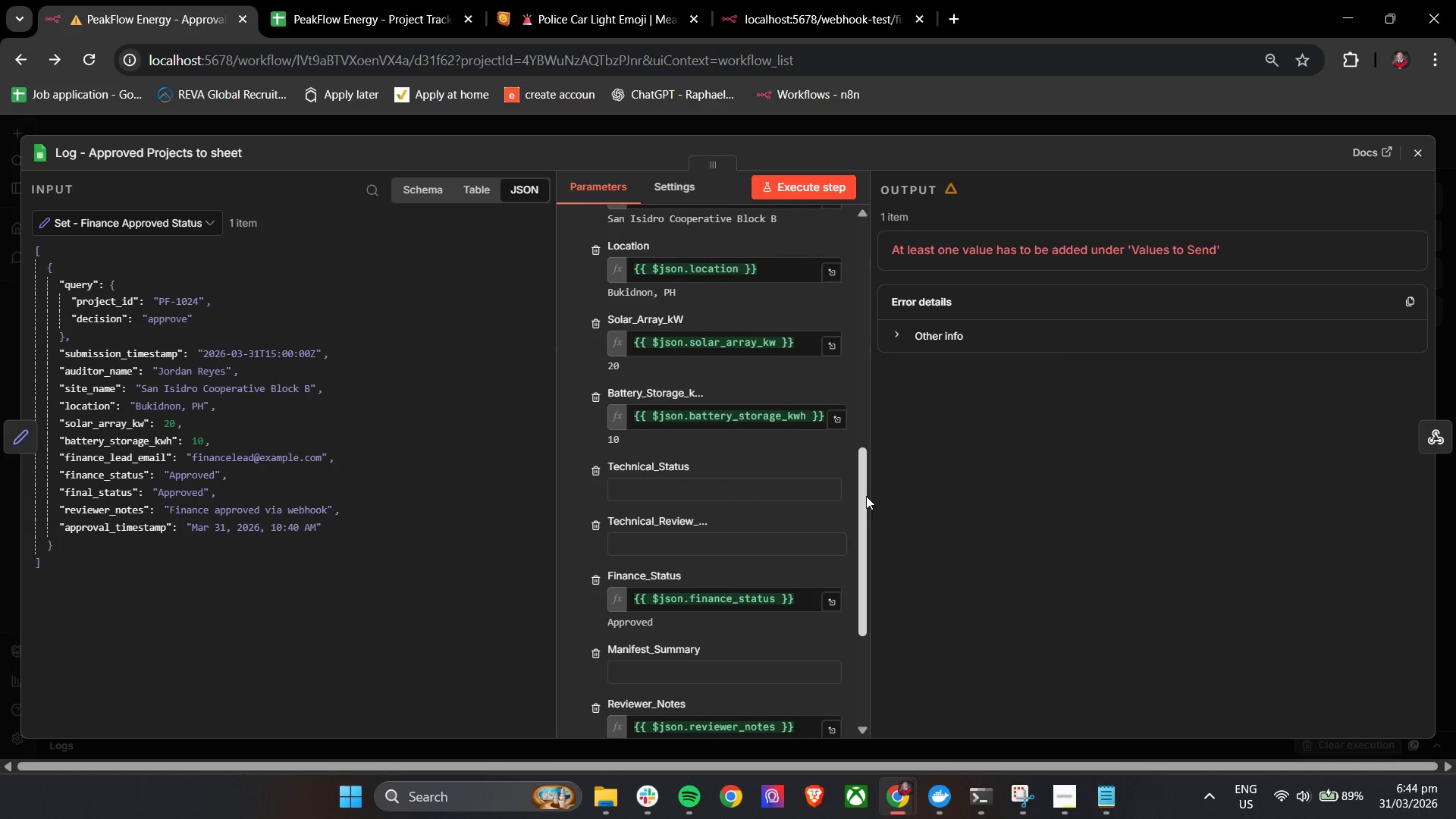 
left_click_drag(start_coordinate=[865, 494], to_coordinate=[864, 504])
 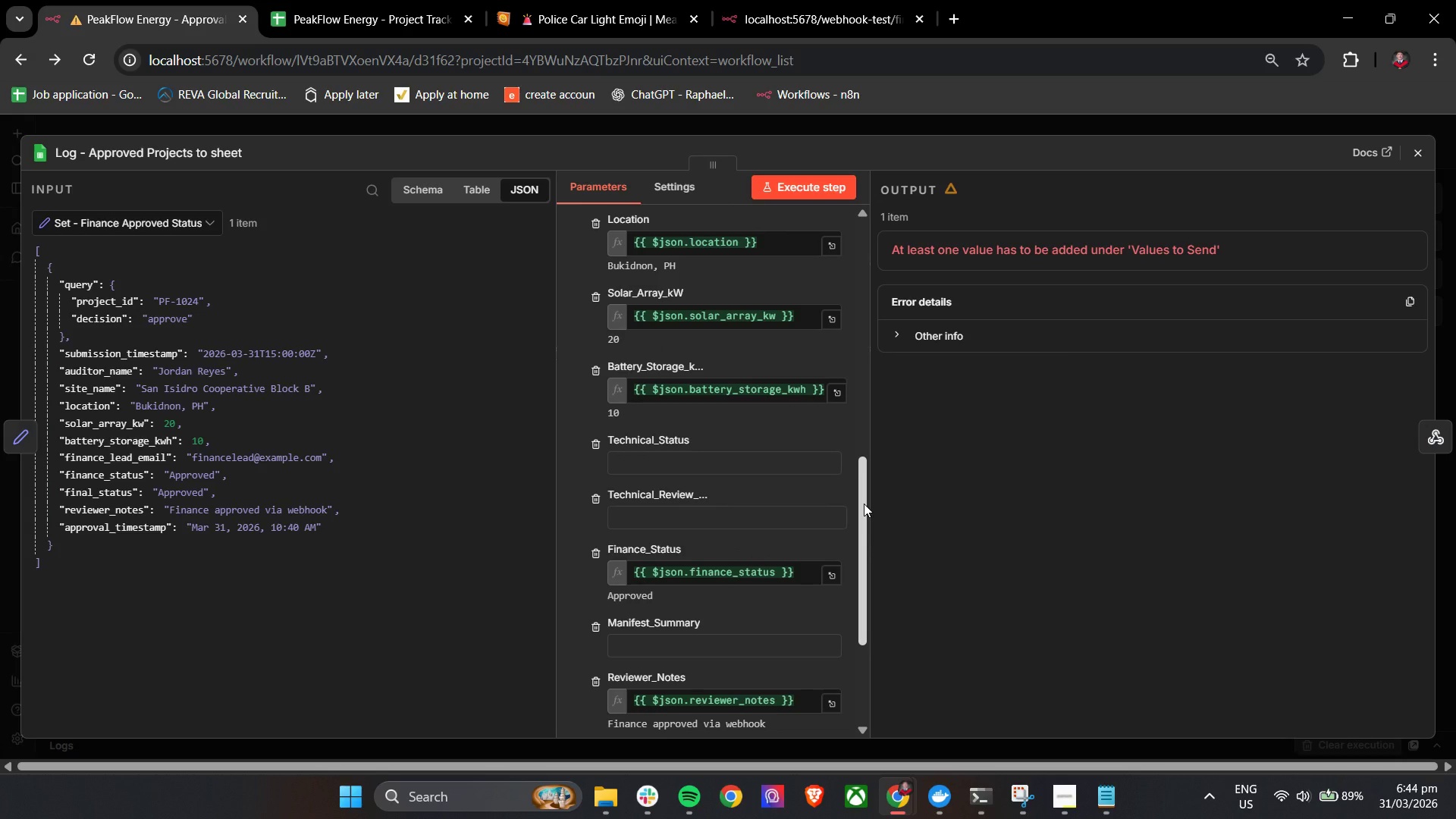 
wait(11.41)
 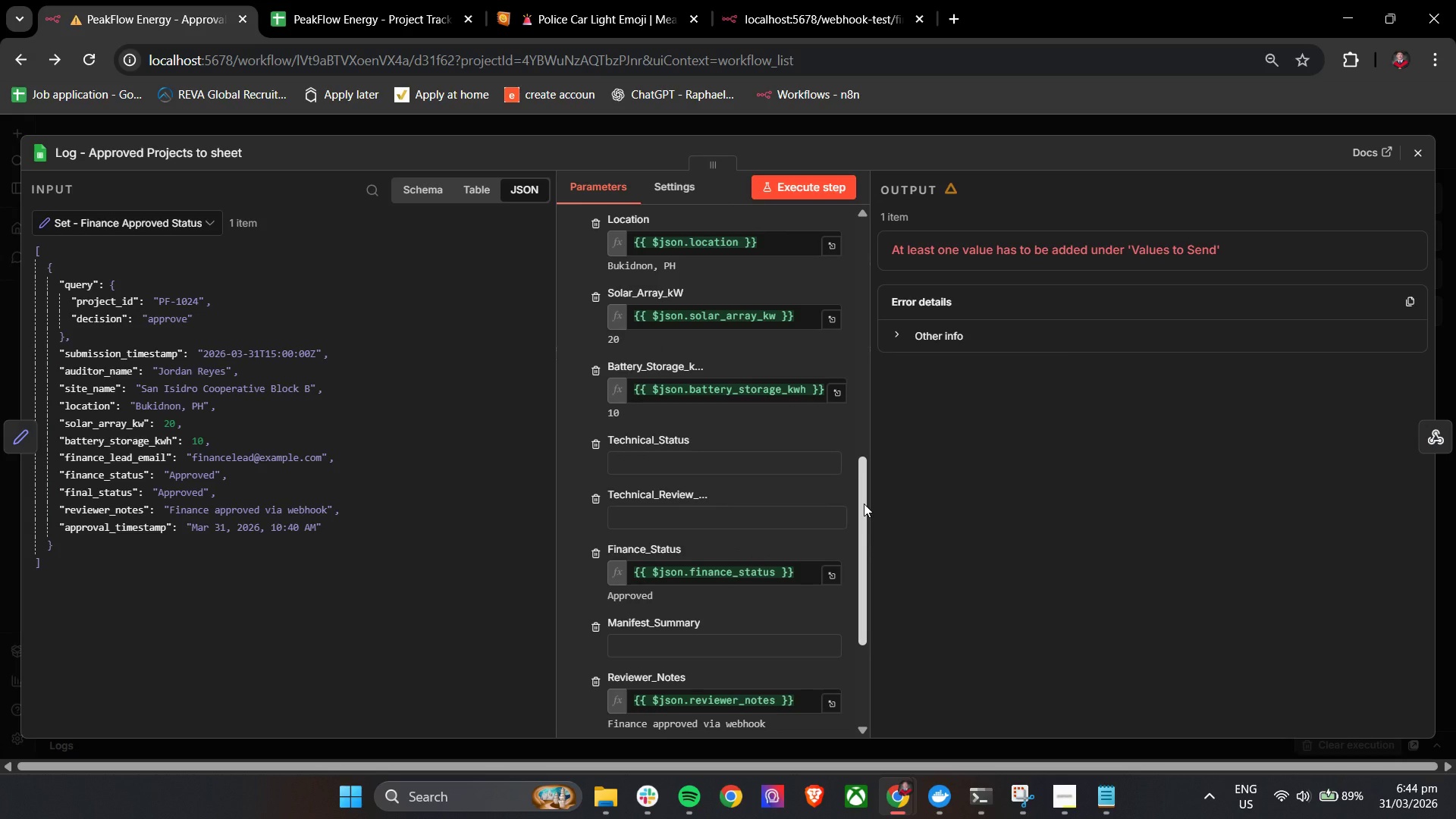 
left_click_drag(start_coordinate=[865, 491], to_coordinate=[868, 440])
 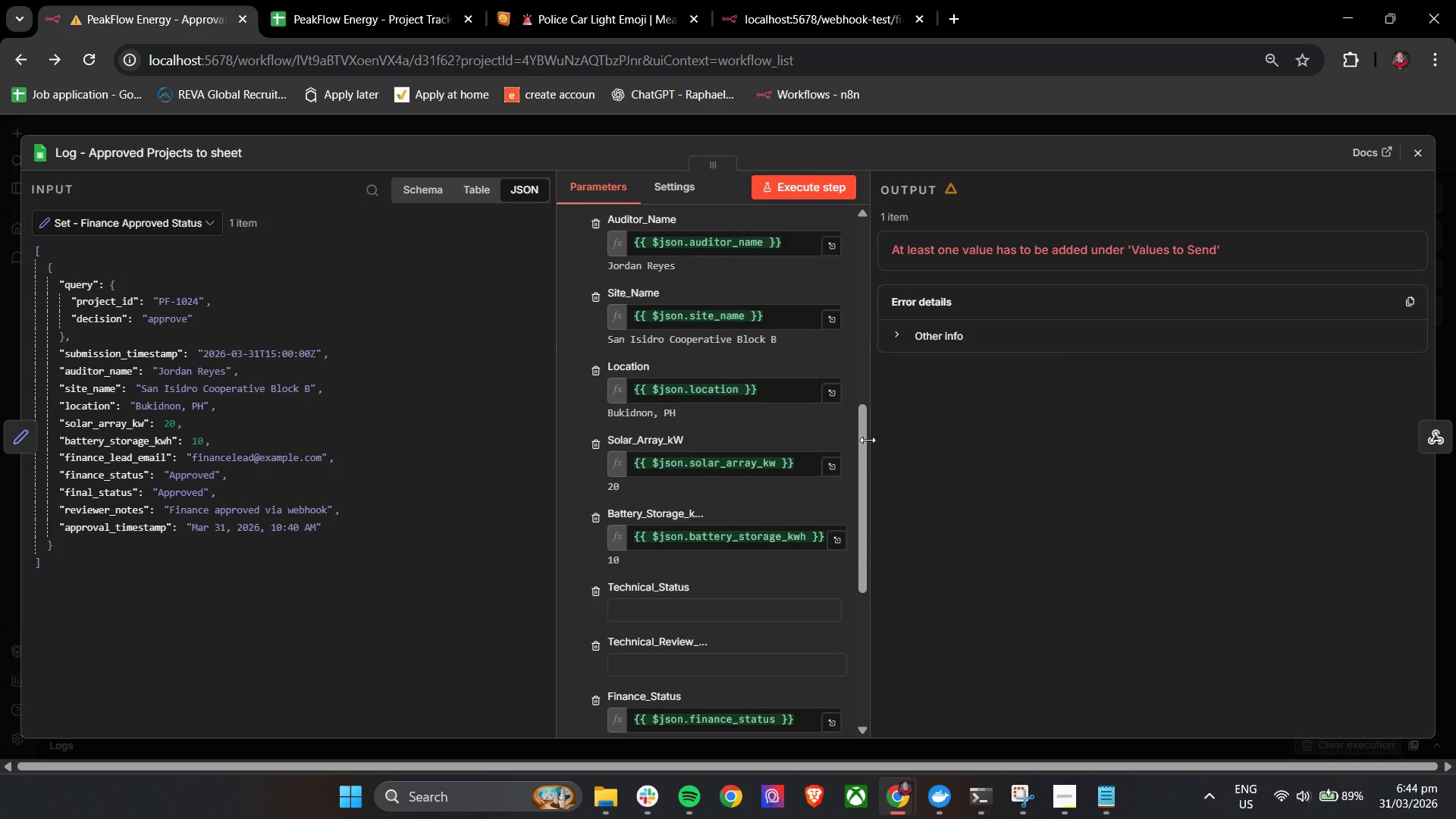 
wait(10.91)
 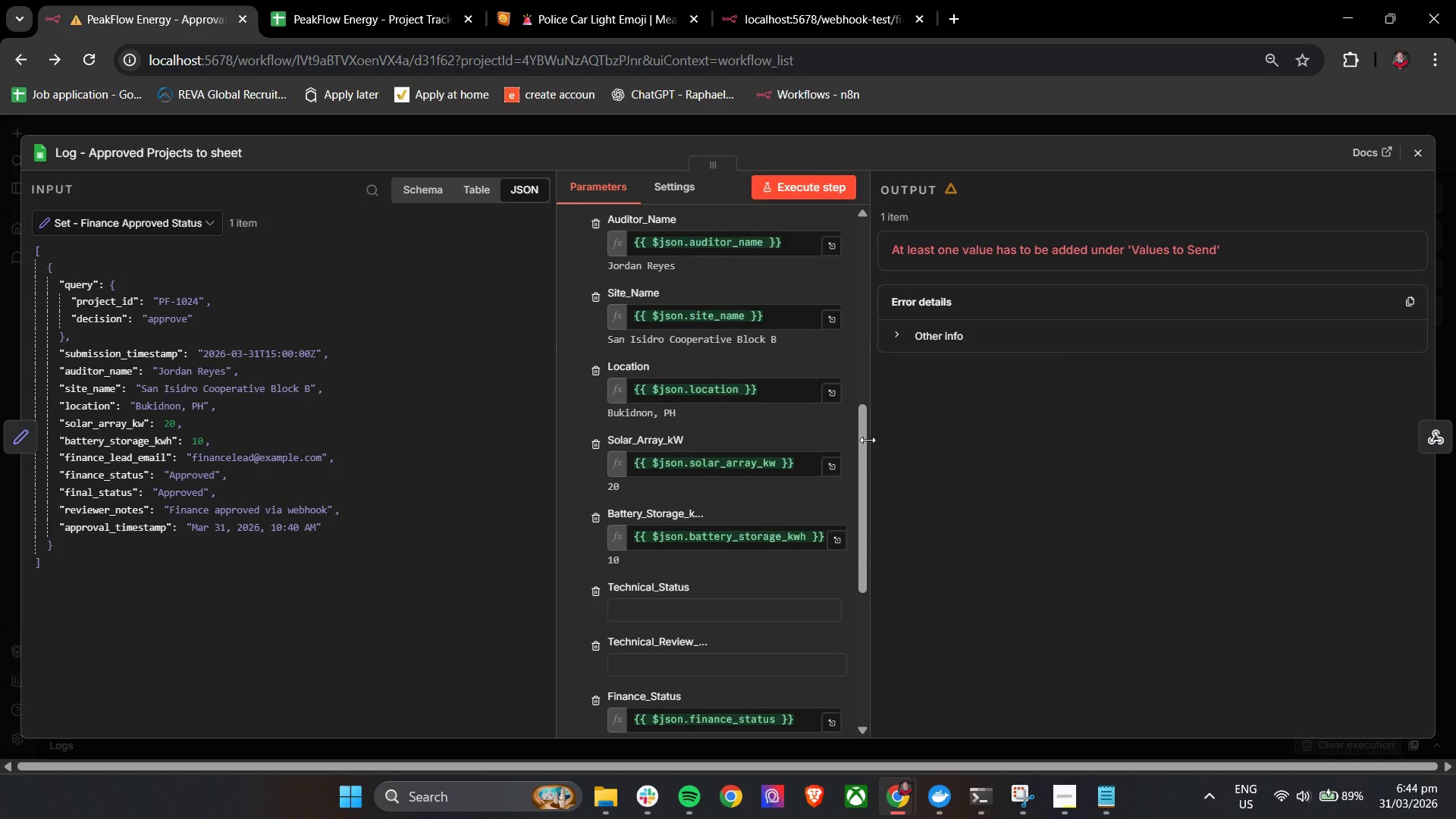 
left_click_drag(start_coordinate=[863, 440], to_coordinate=[866, 559])
 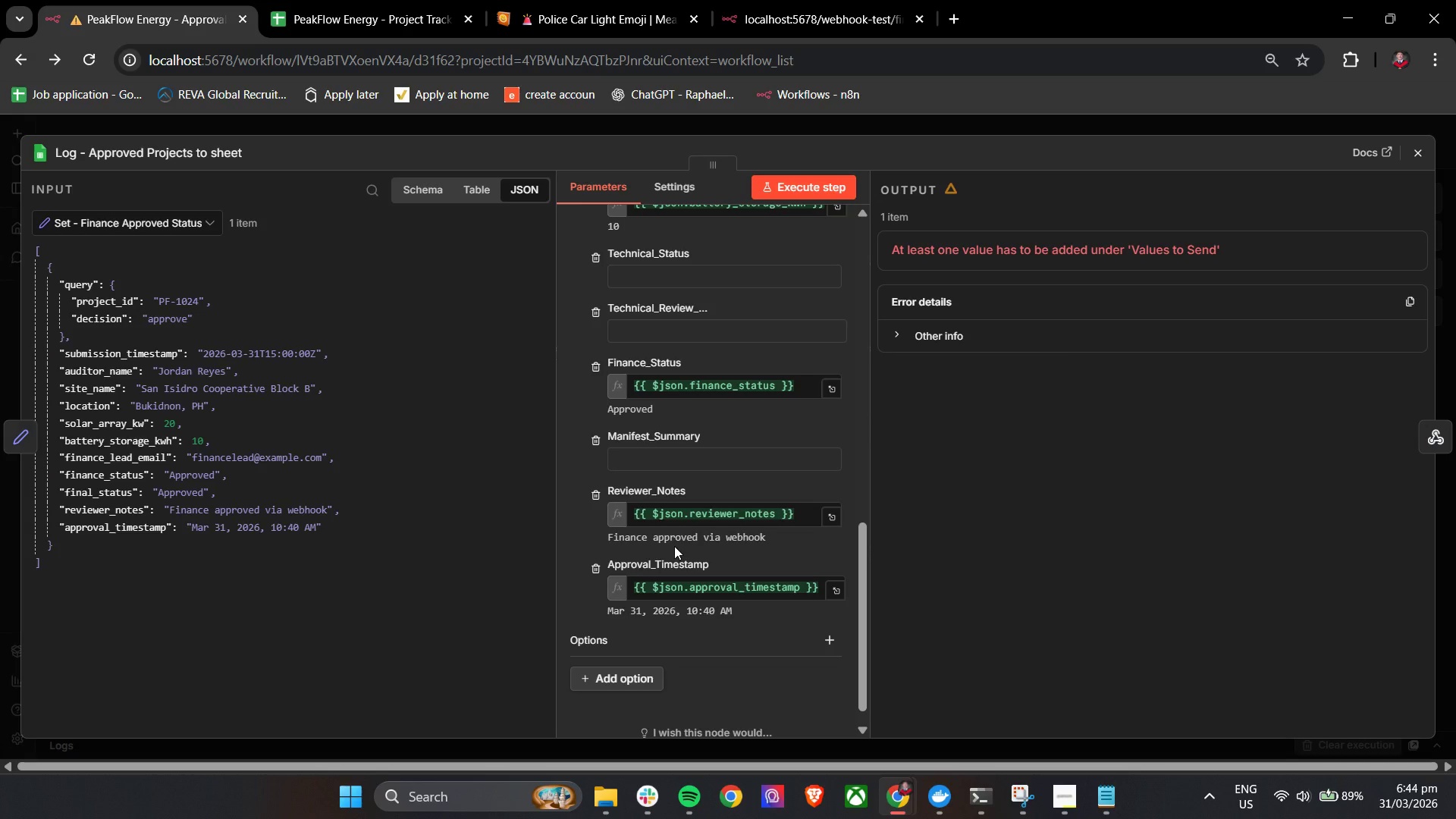 
wait(26.91)
 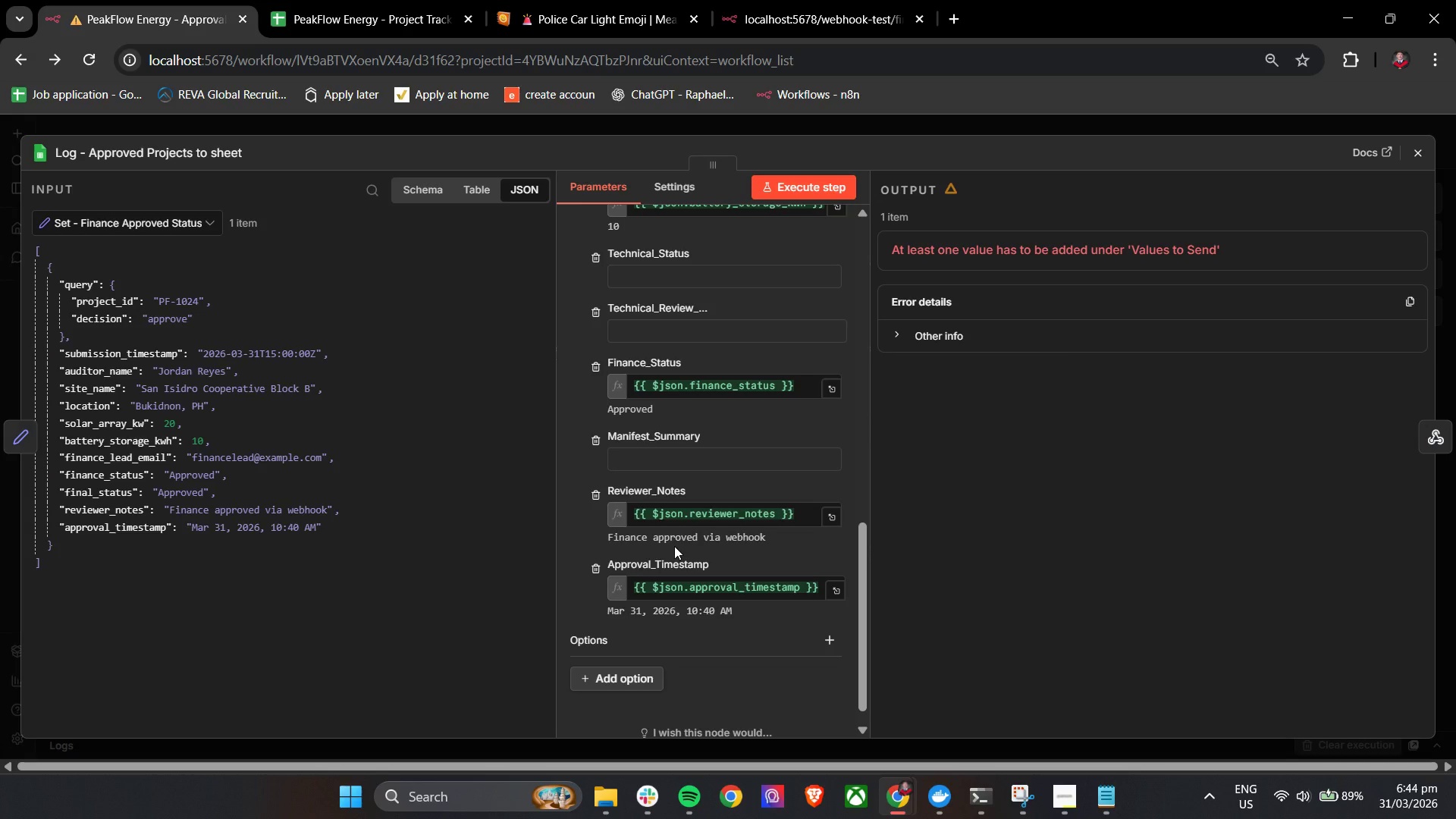 
scroll: coordinate [585, 508], scroll_direction: up, amount: 6.0
 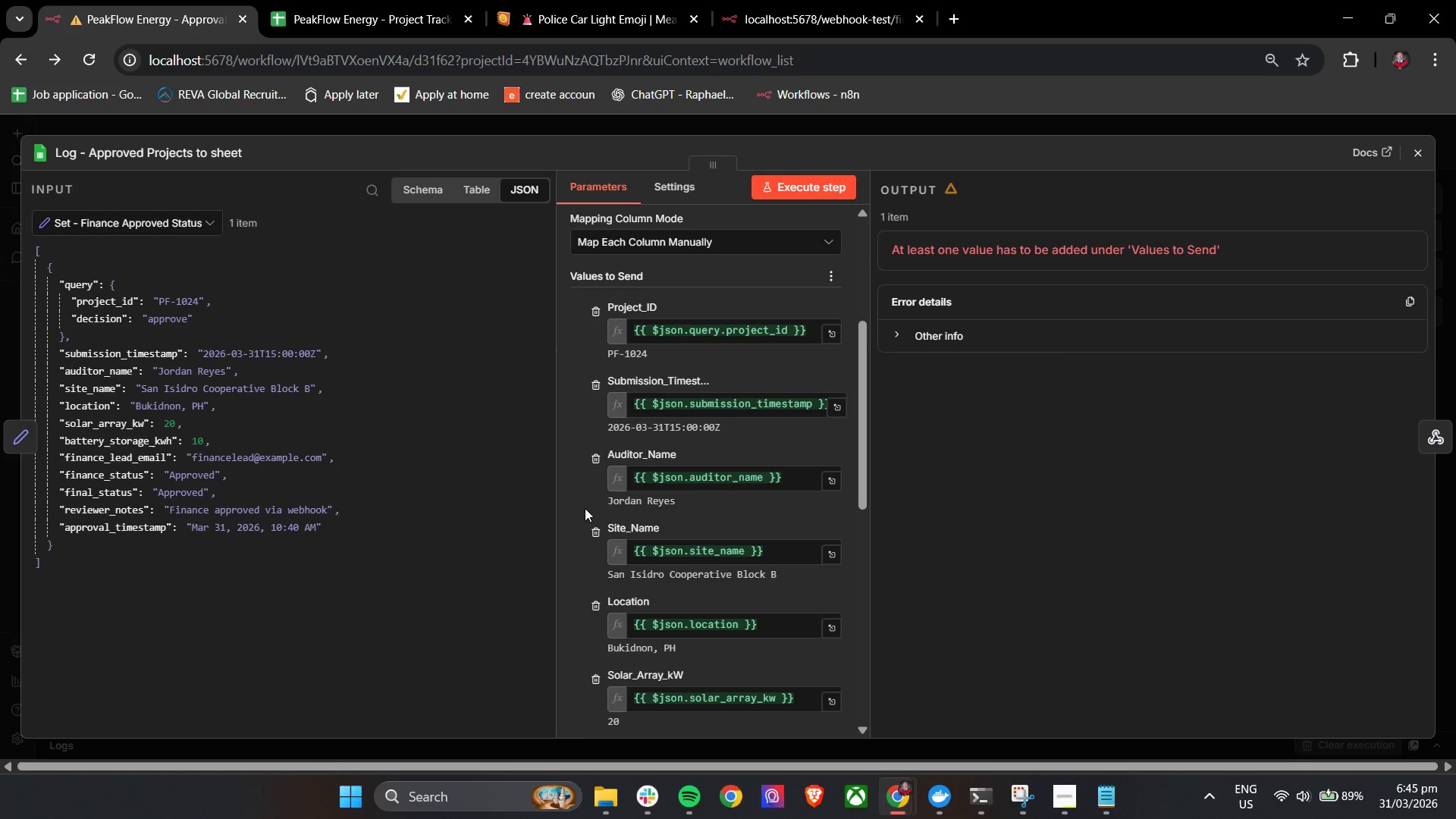 
wait(33.82)
 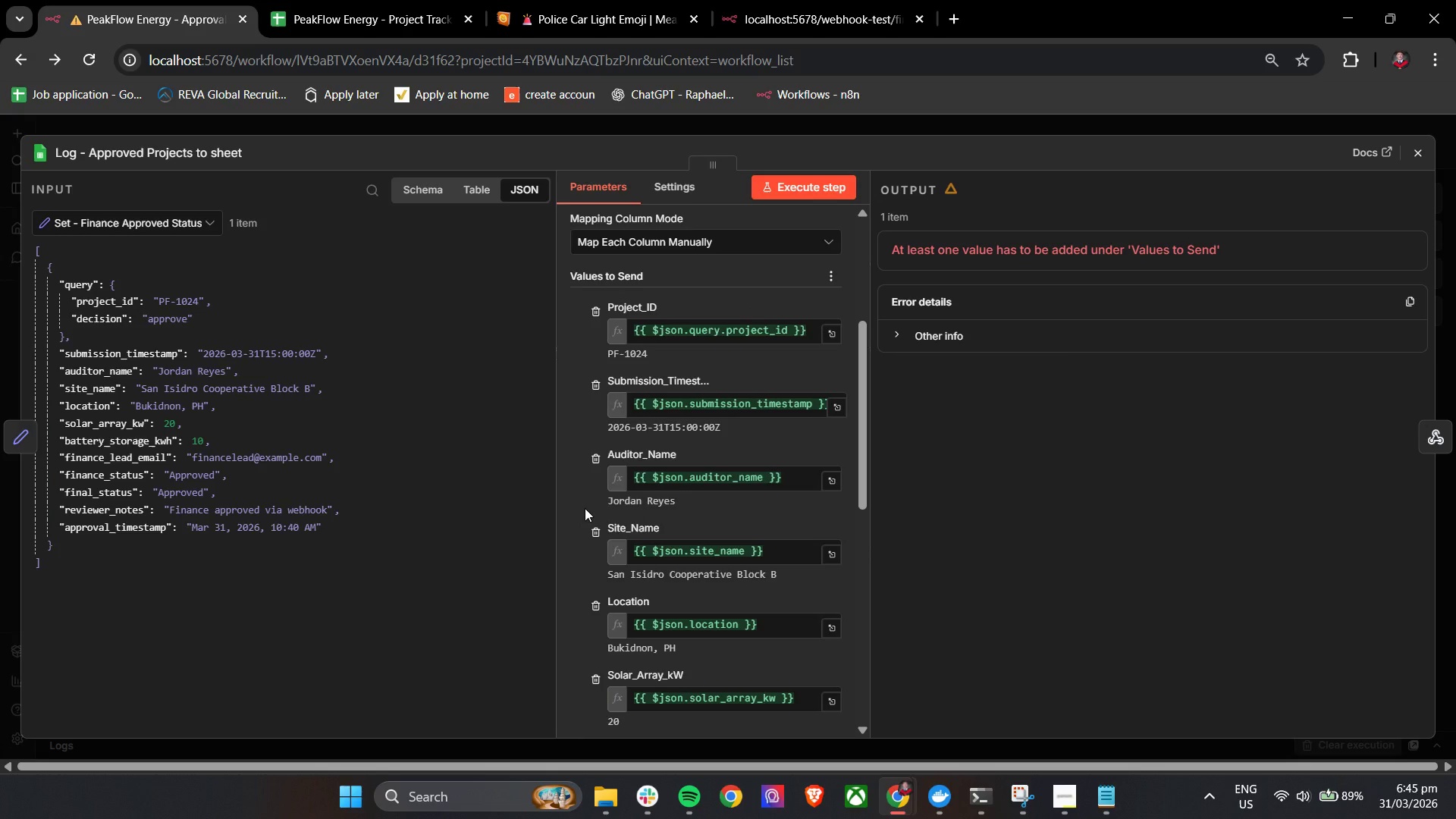 
scroll: coordinate [690, 586], scroll_direction: down, amount: 3.0
 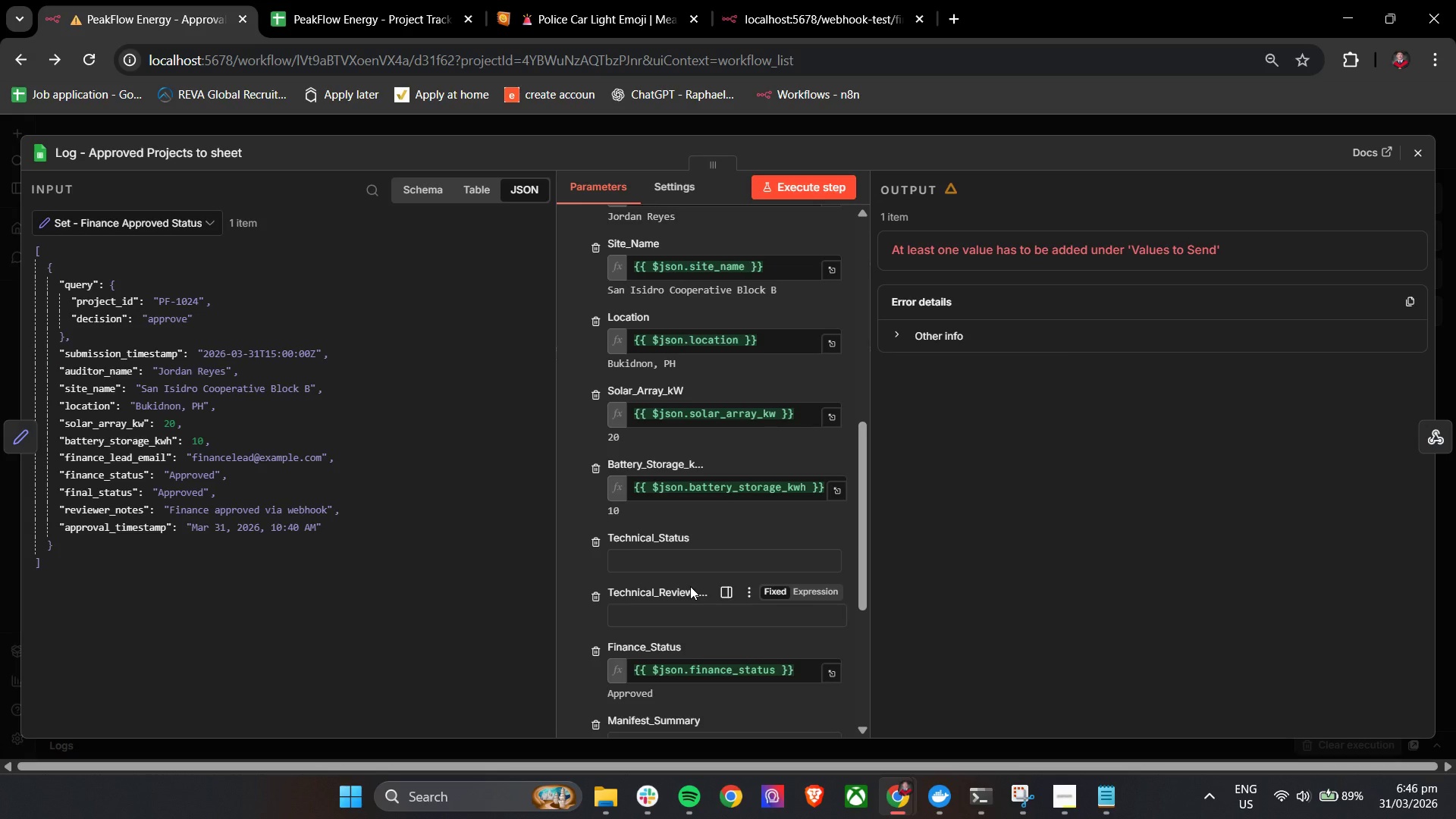 
wait(31.3)
 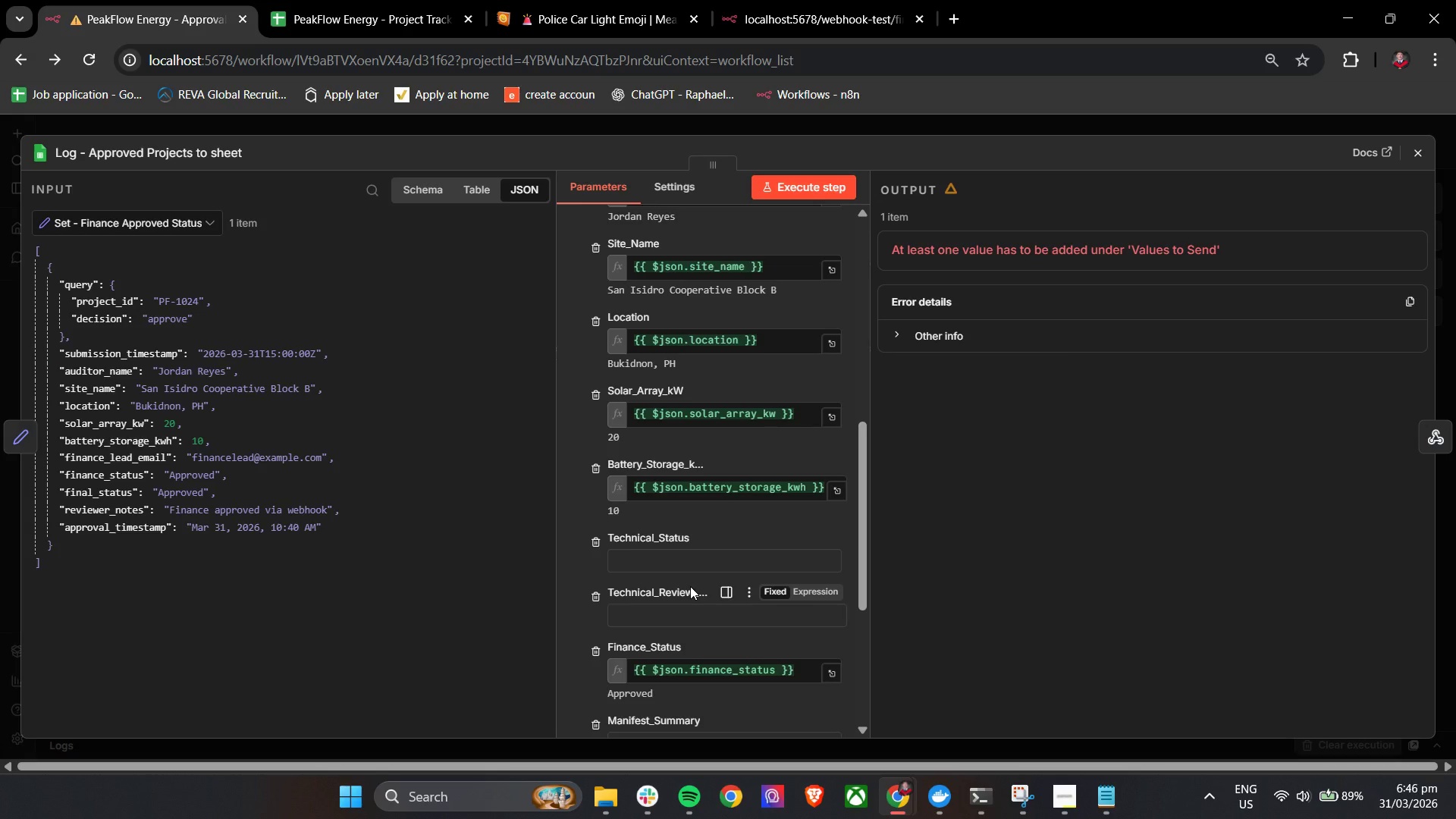 
scroll: coordinate [734, 482], scroll_direction: up, amount: 9.0
 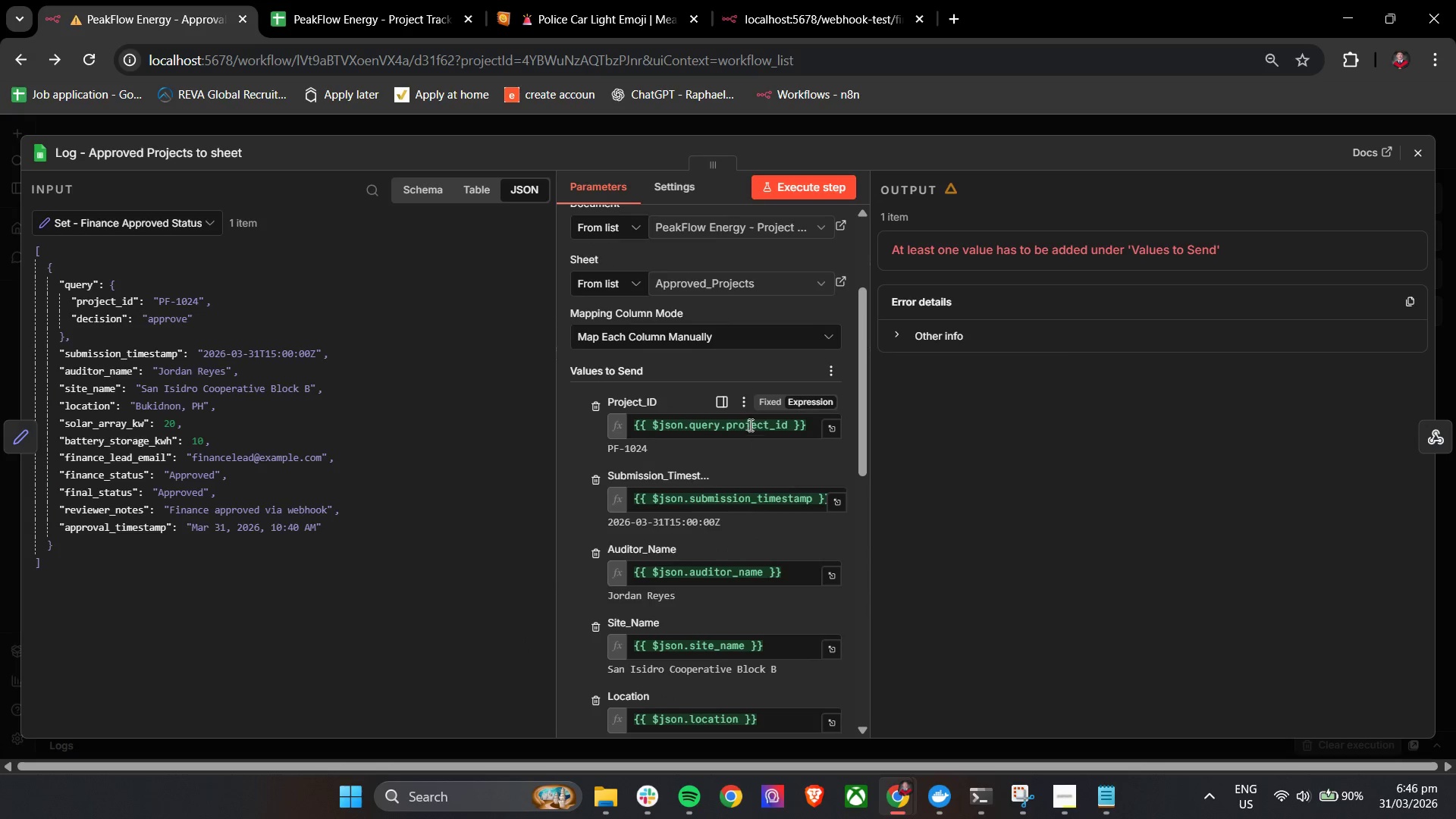 
double_click([749, 425])
 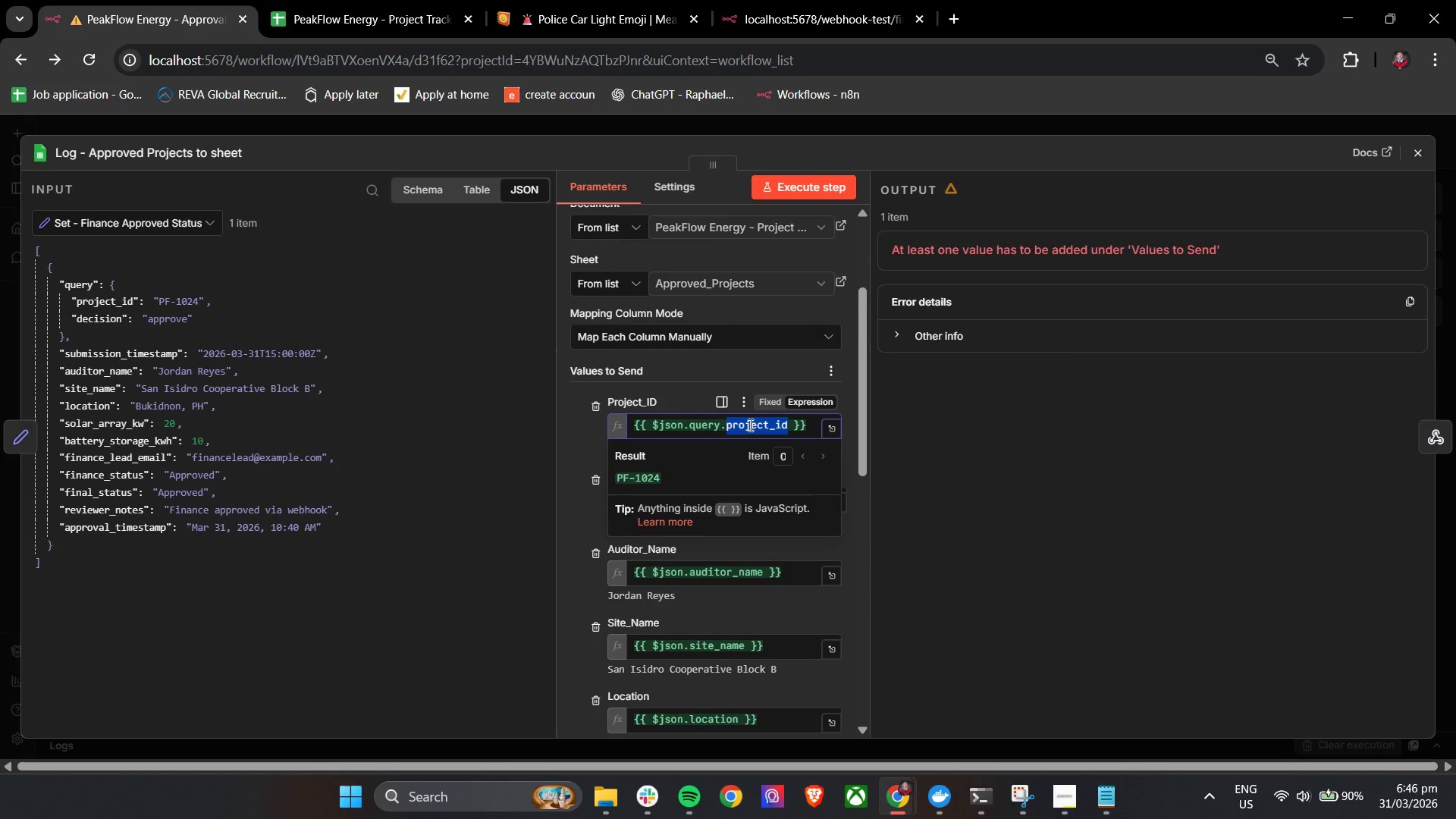 
triple_click([749, 425])
 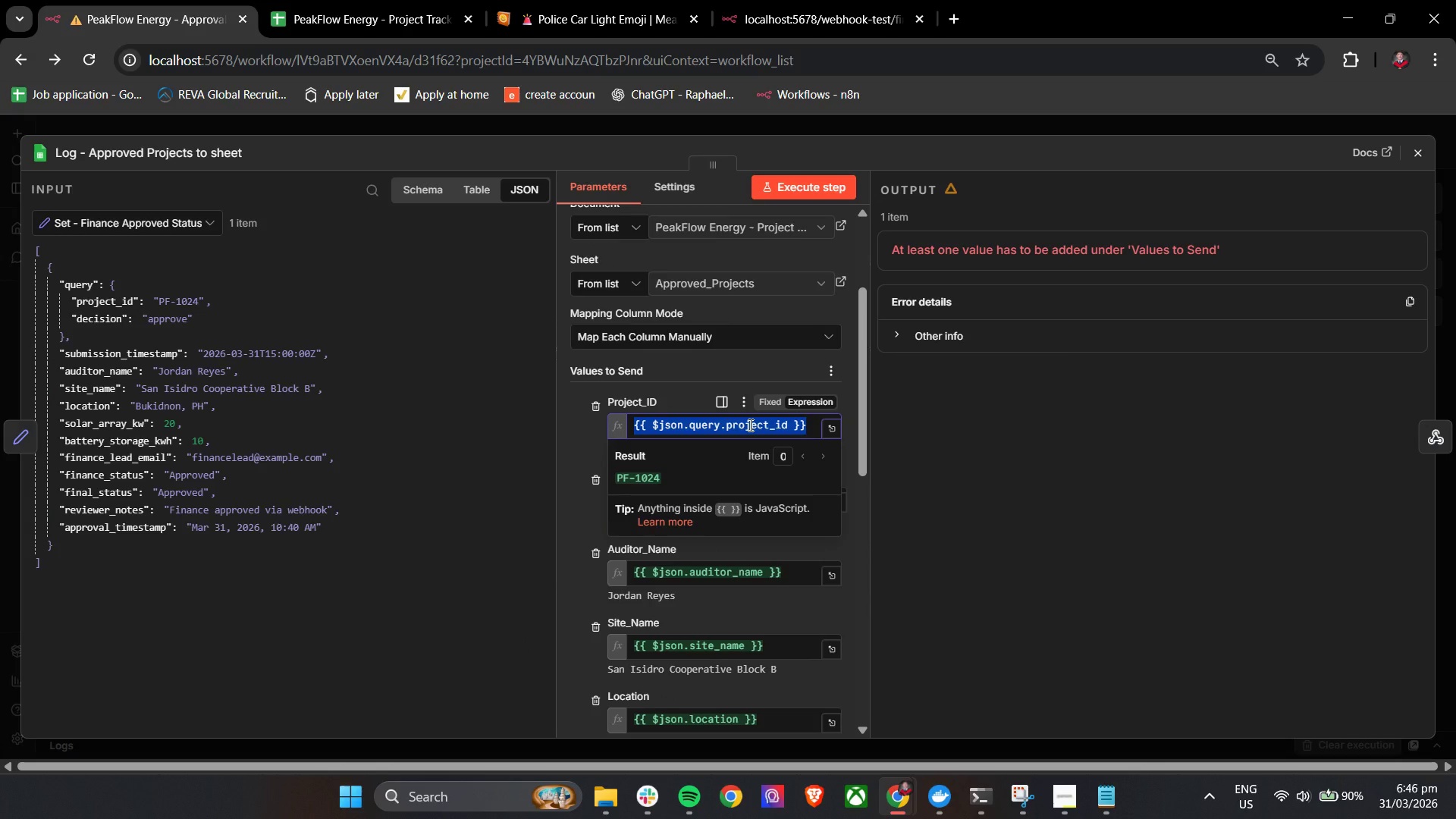 
key(Backspace)
 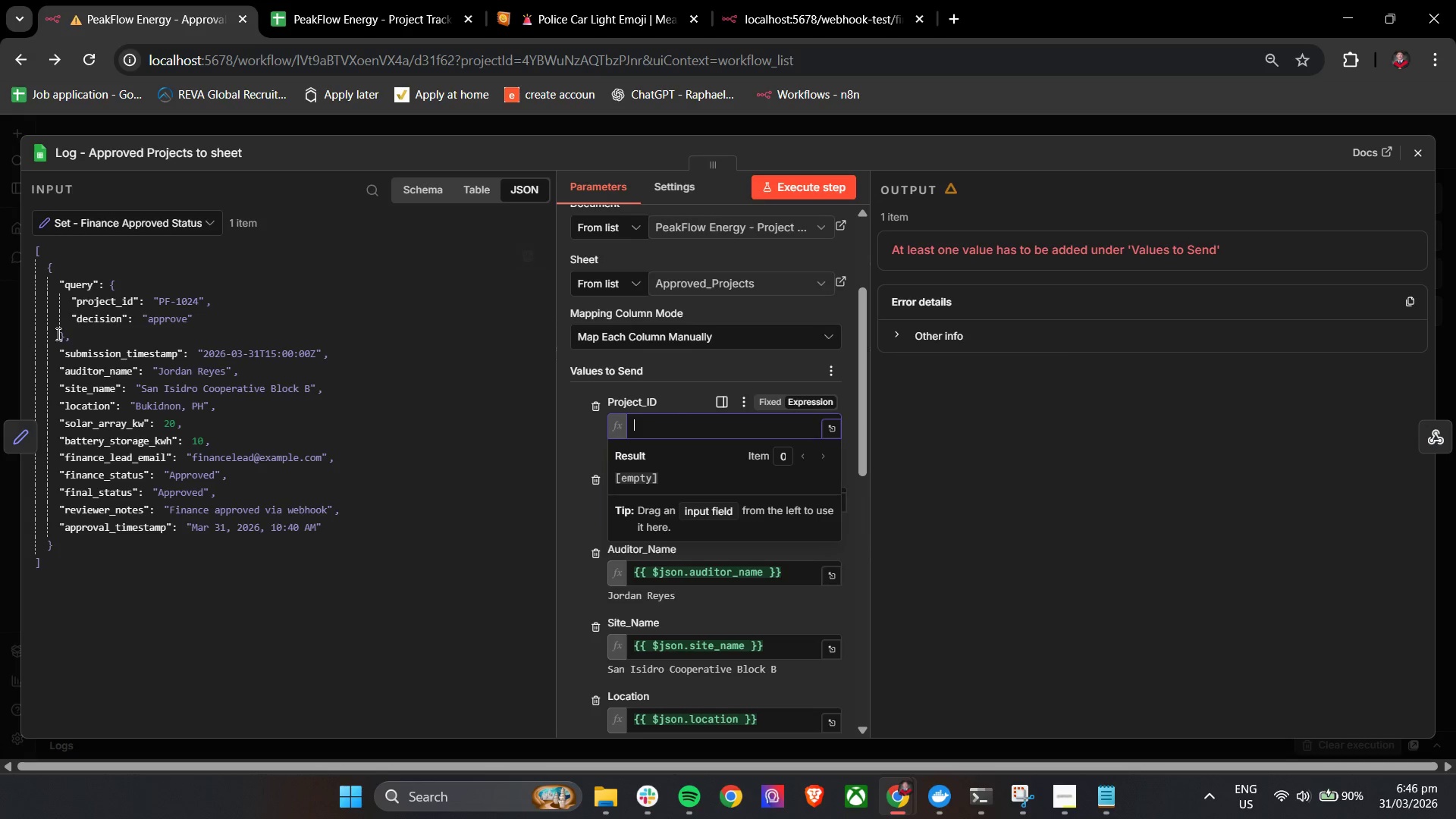 
left_click_drag(start_coordinate=[104, 305], to_coordinate=[679, 425])
 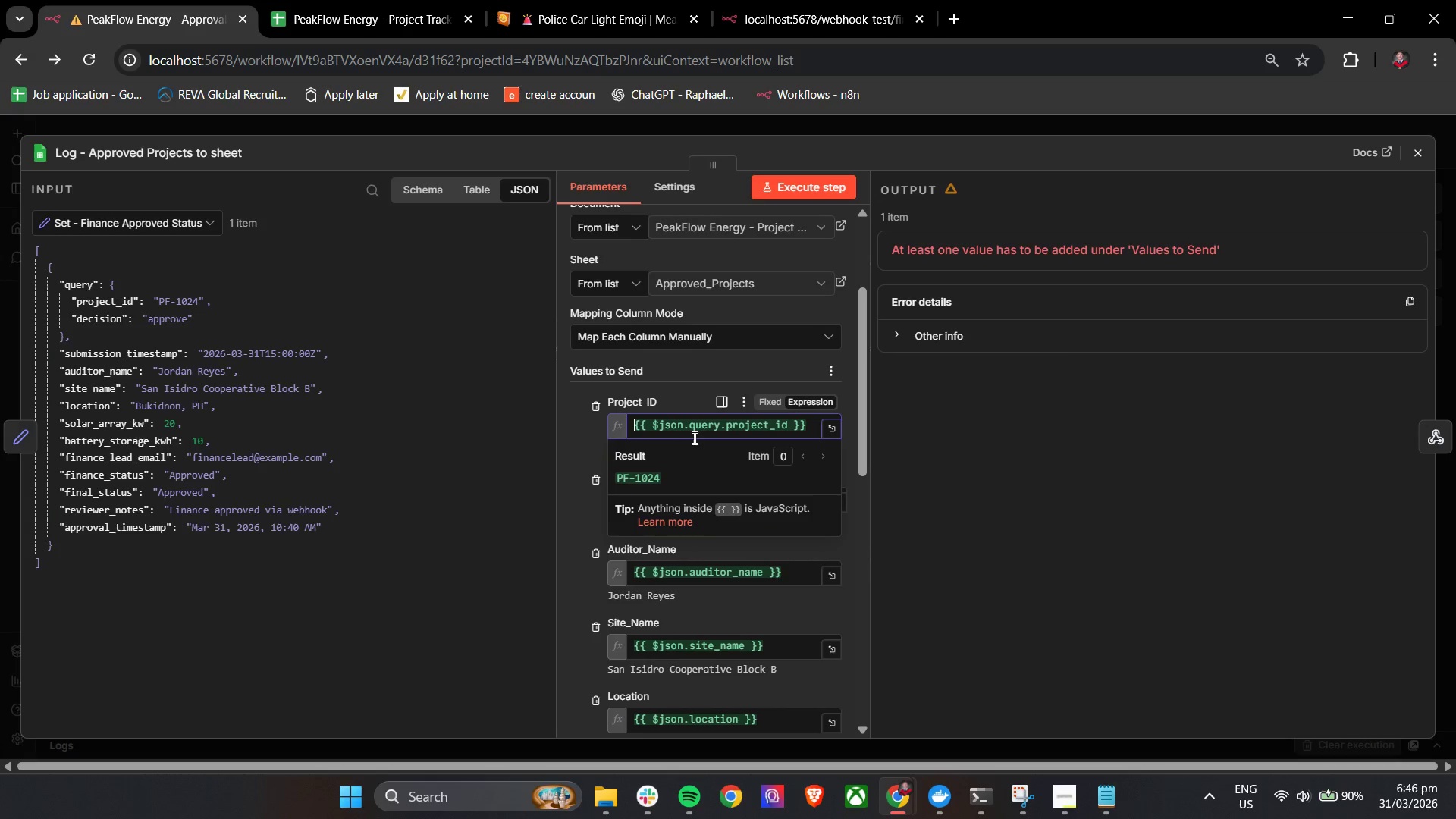 
left_click([721, 430])
 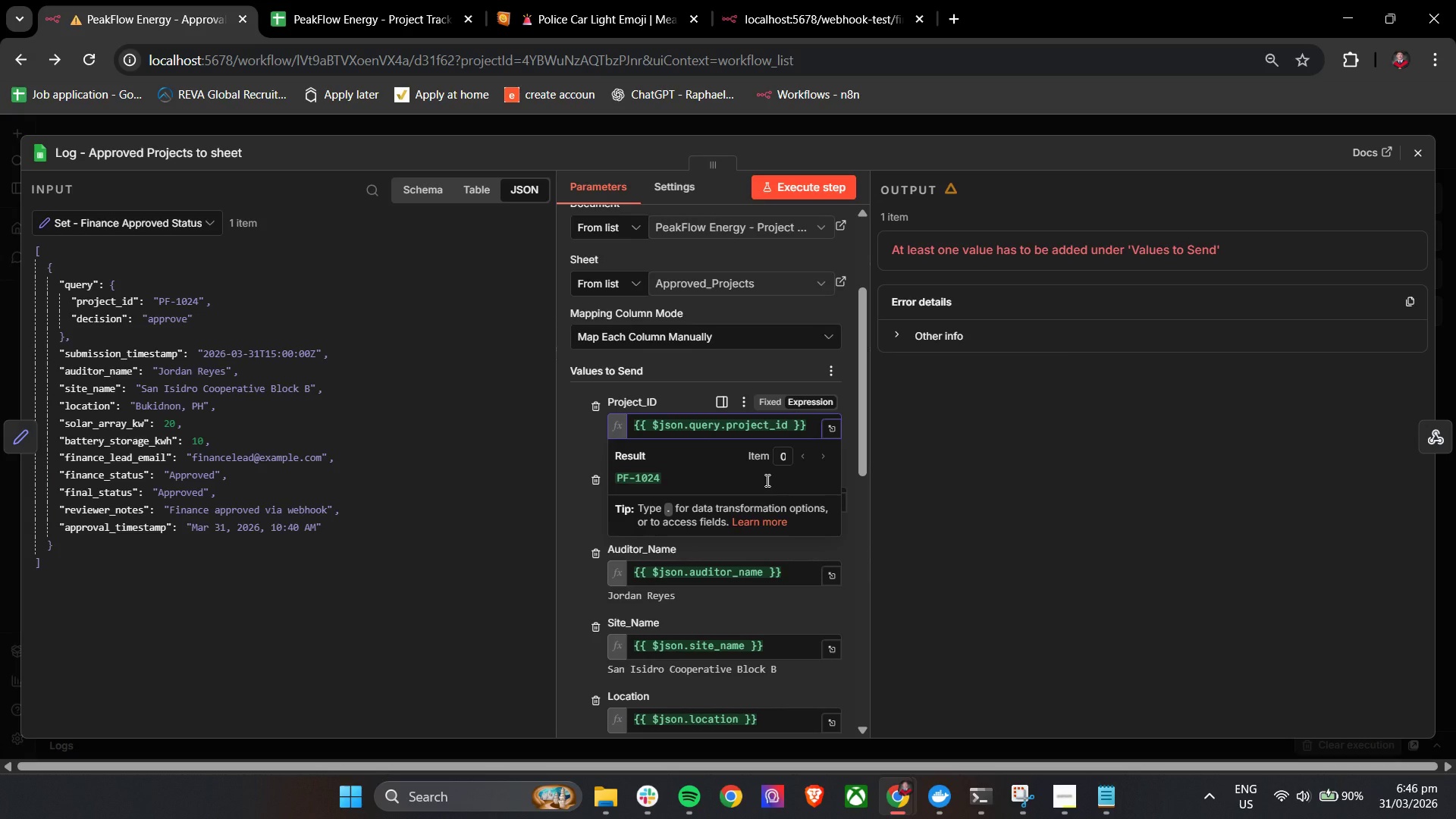 
key(Backspace)
 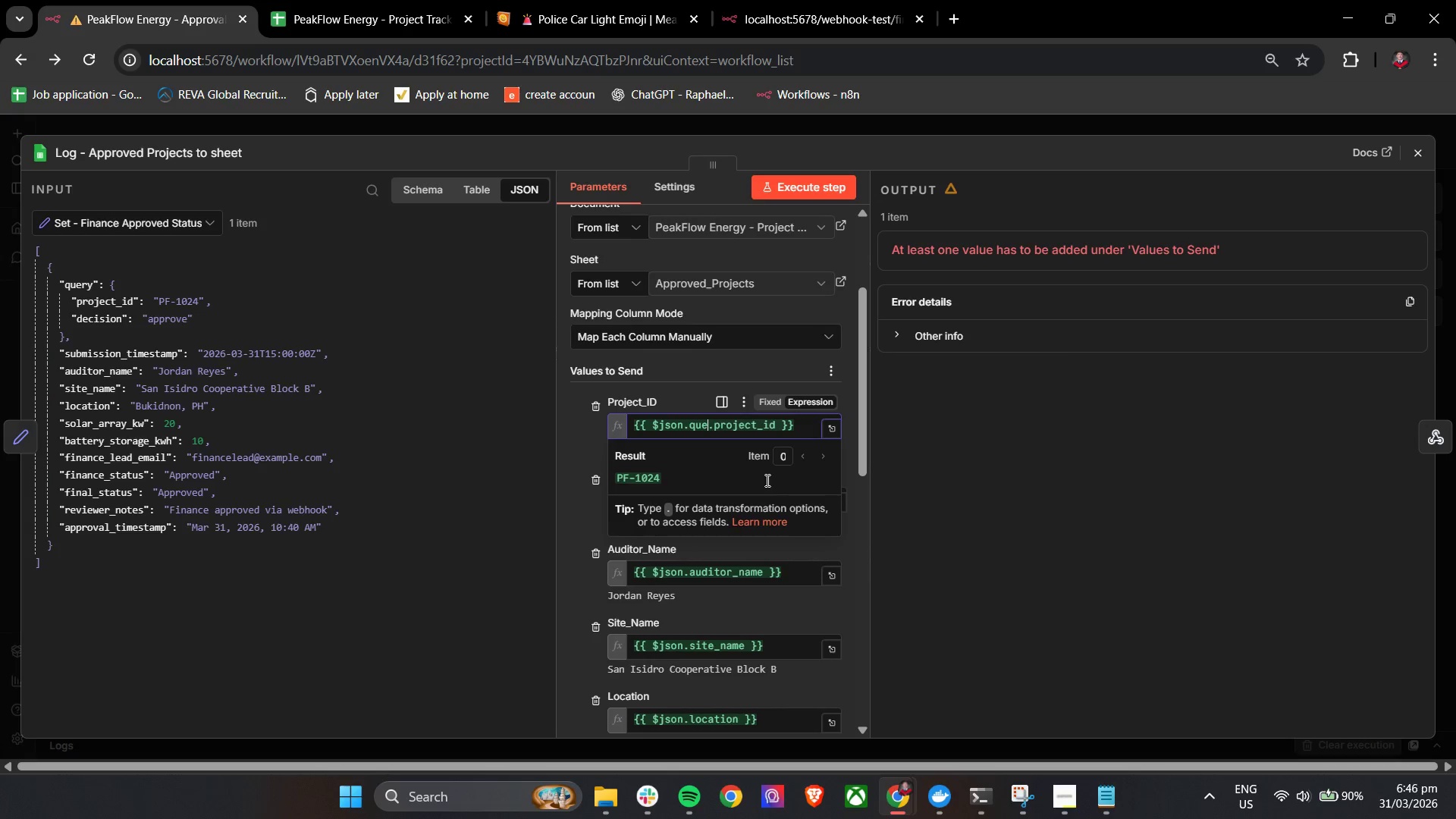 
key(Backspace)
 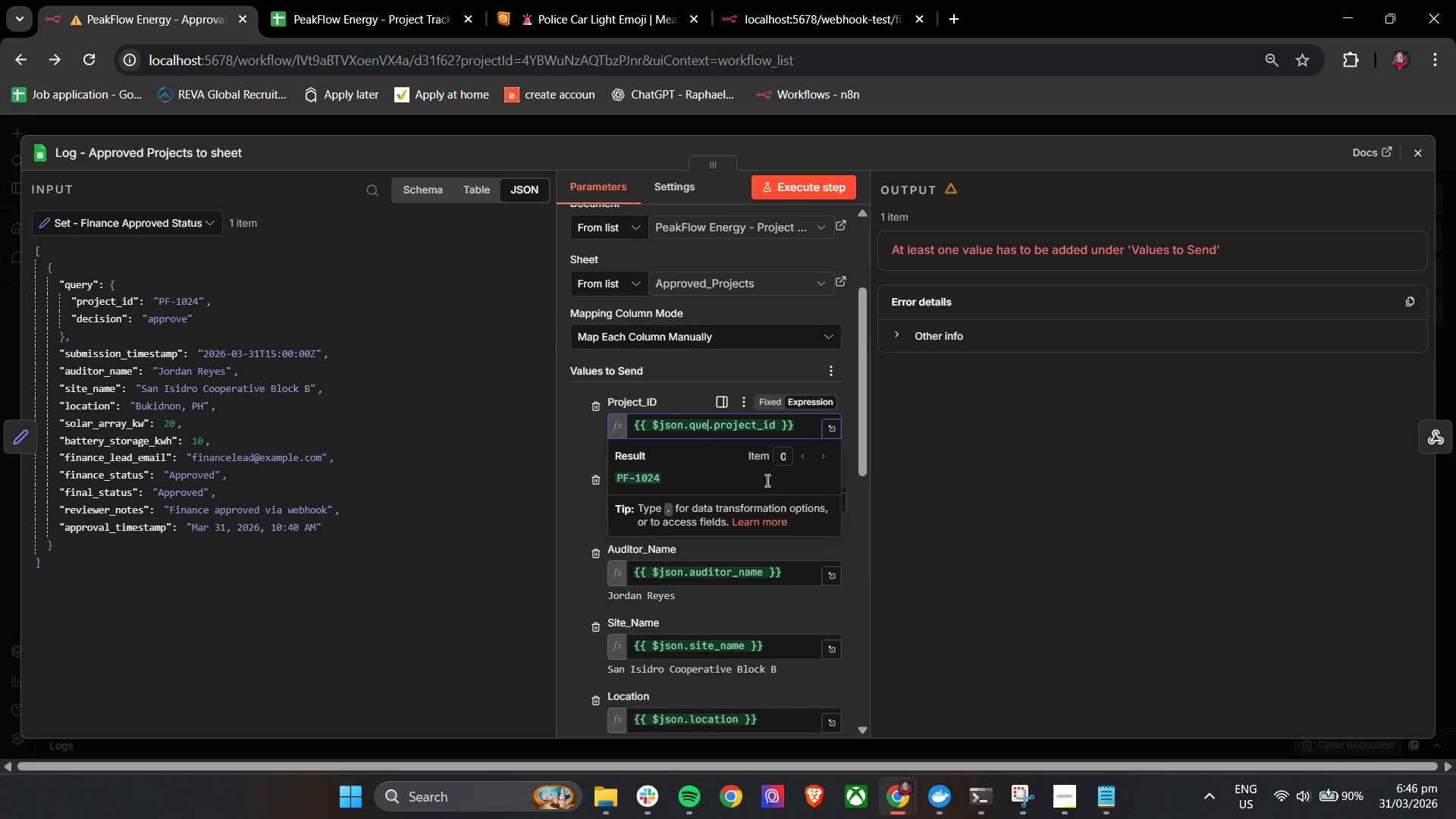 
key(Backspace)
 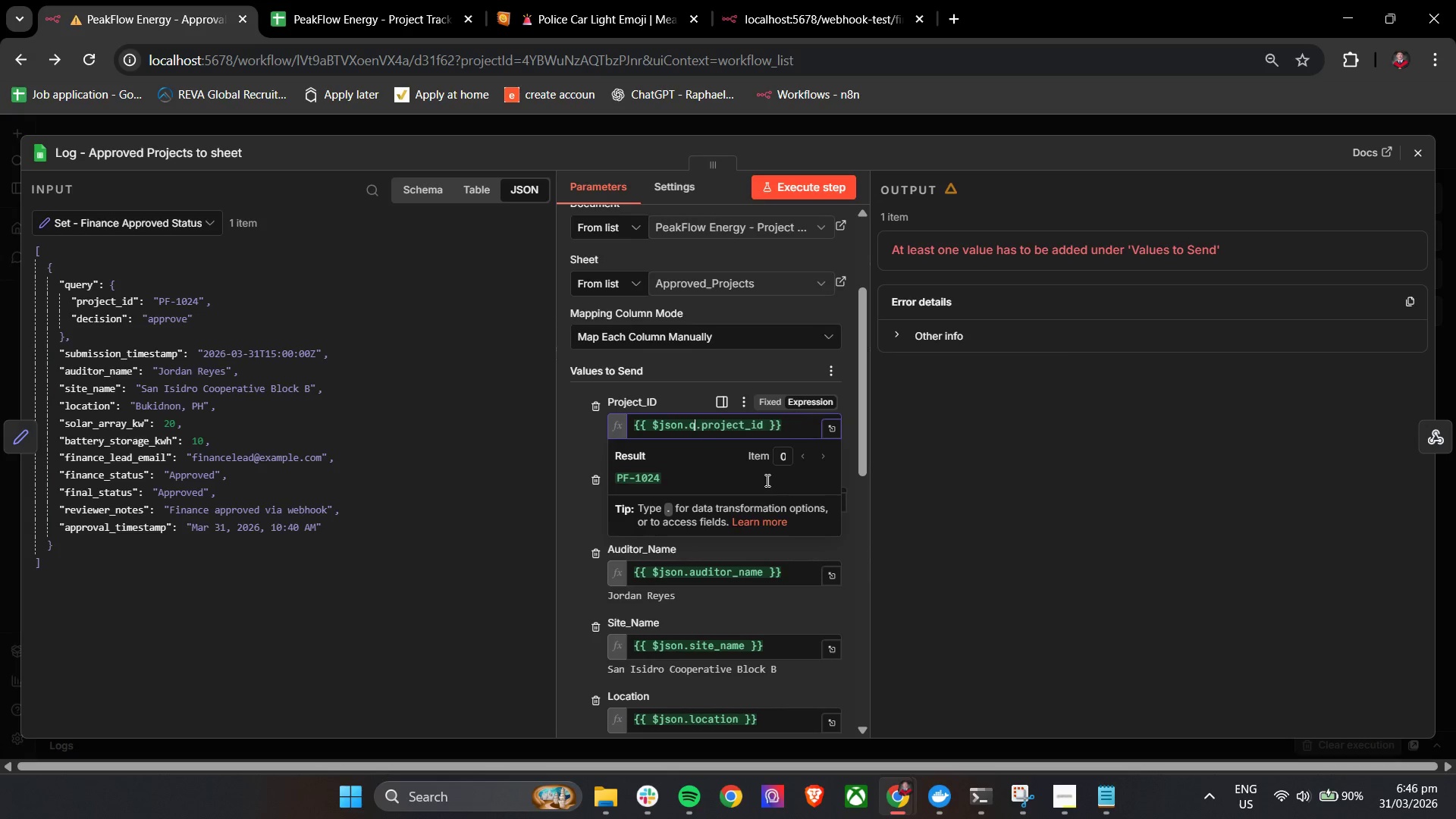 
key(Backspace)
 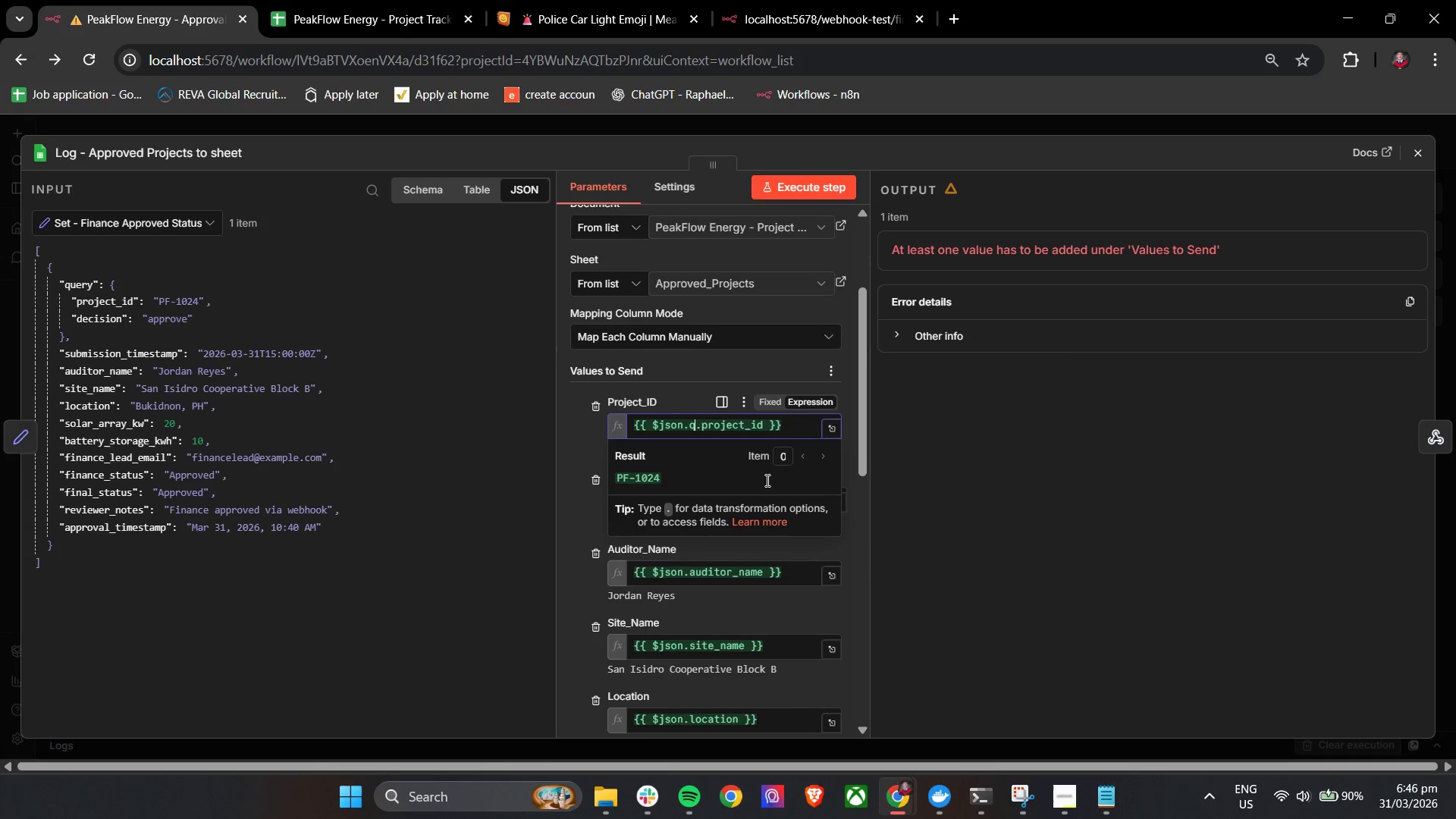 
key(Backspace)
 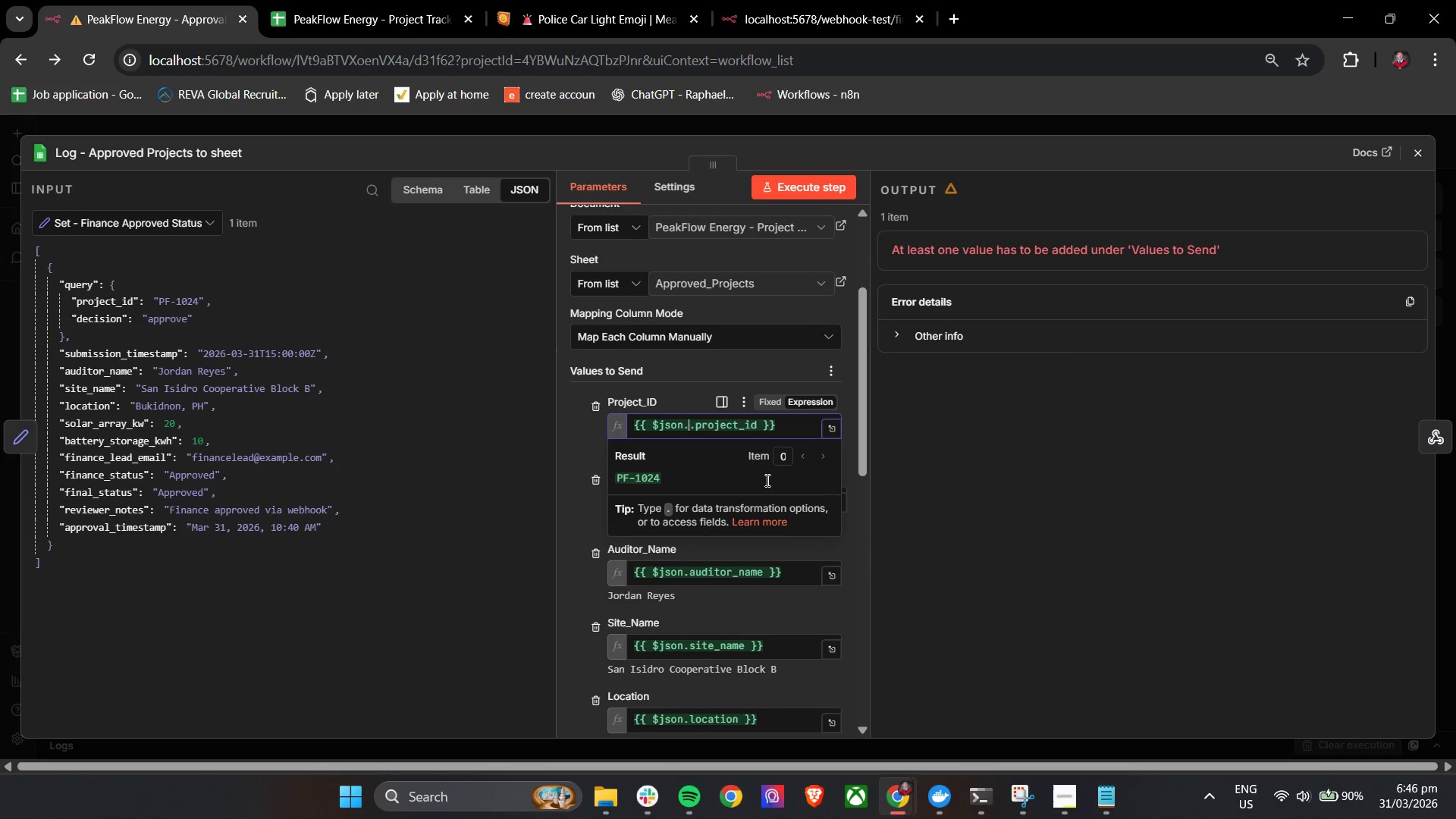 
key(Backspace)
 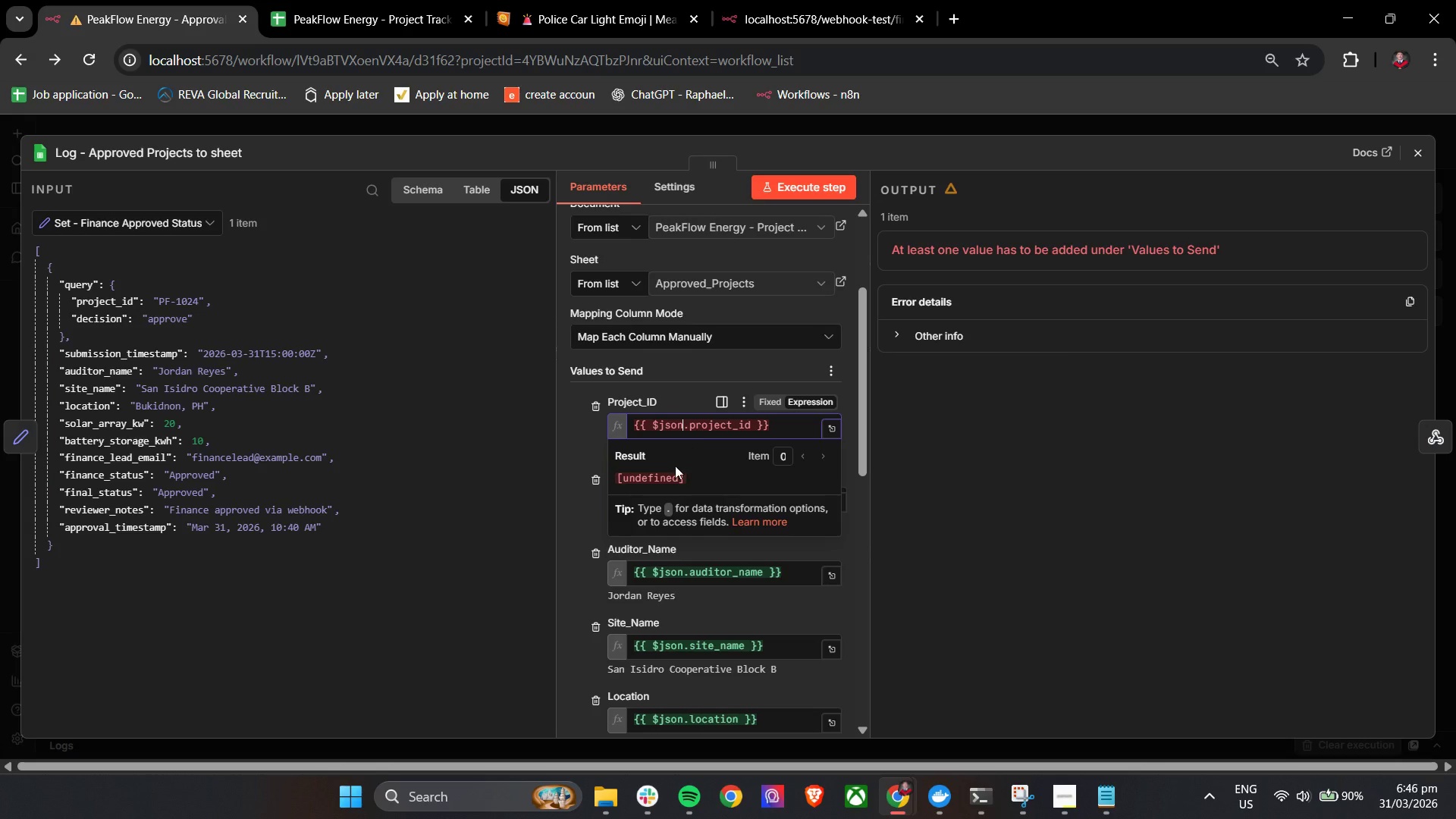 
left_click([582, 429])
 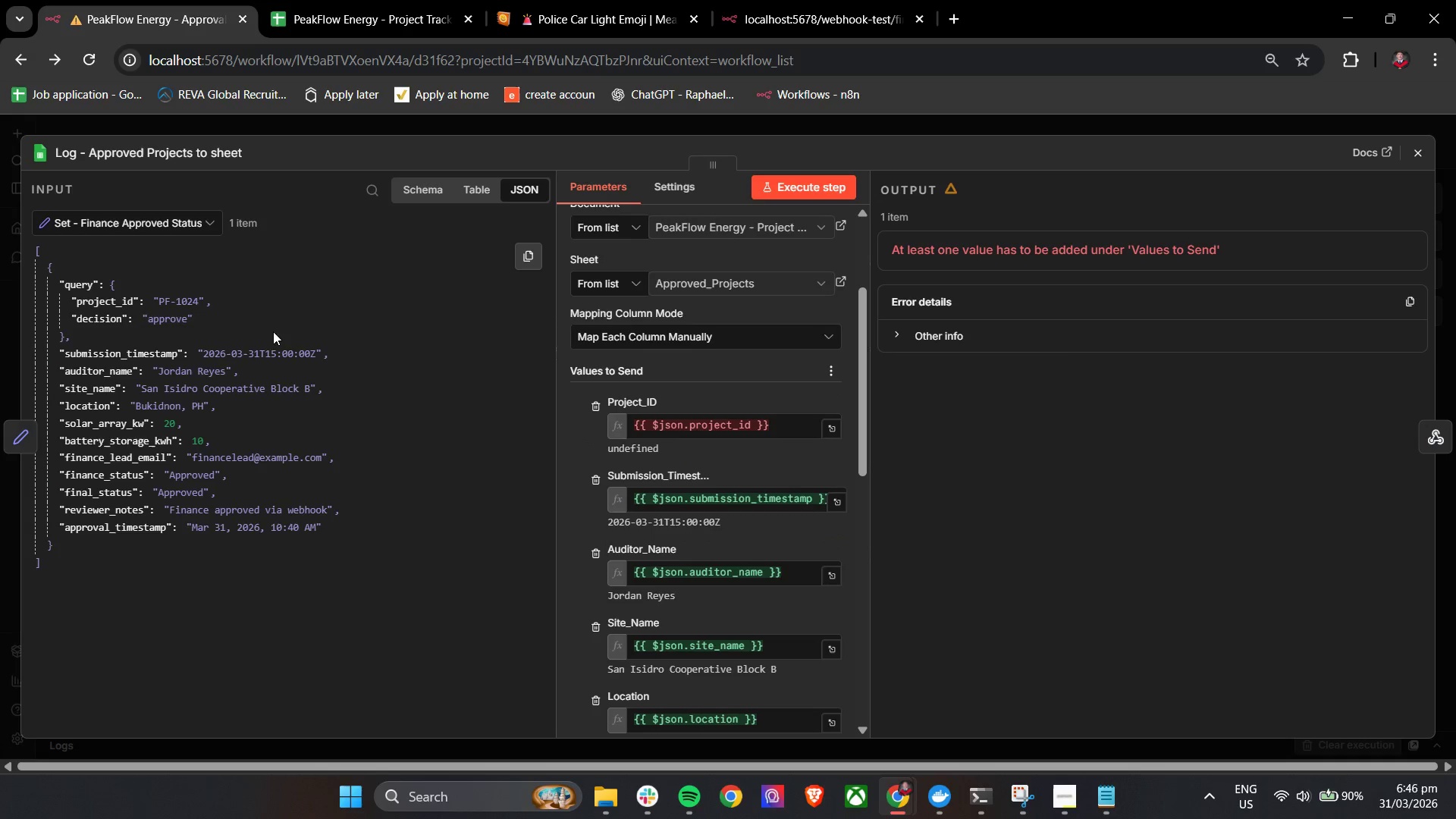 
left_click_drag(start_coordinate=[774, 425], to_coordinate=[611, 438])
 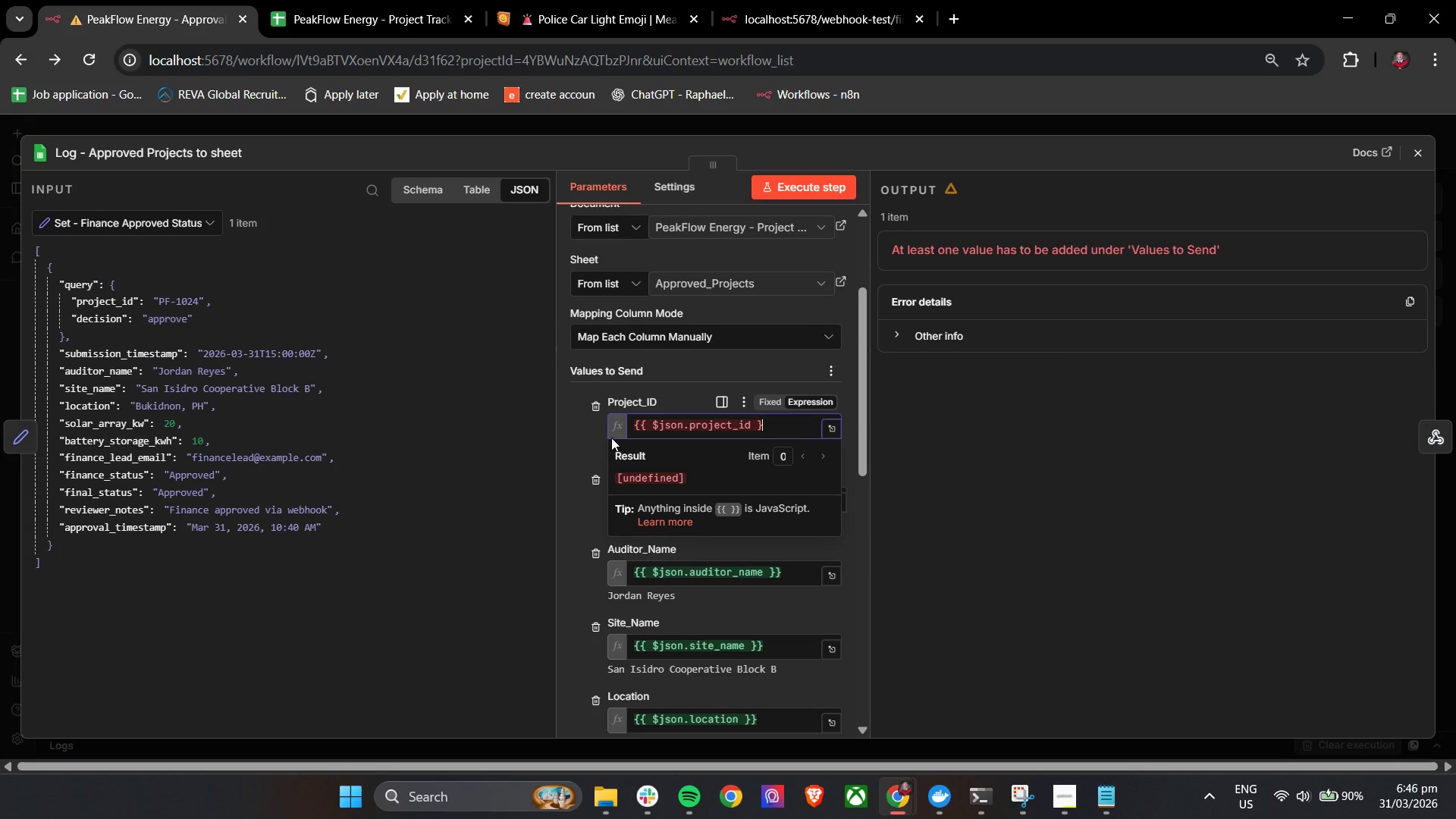 
key(Backspace)
 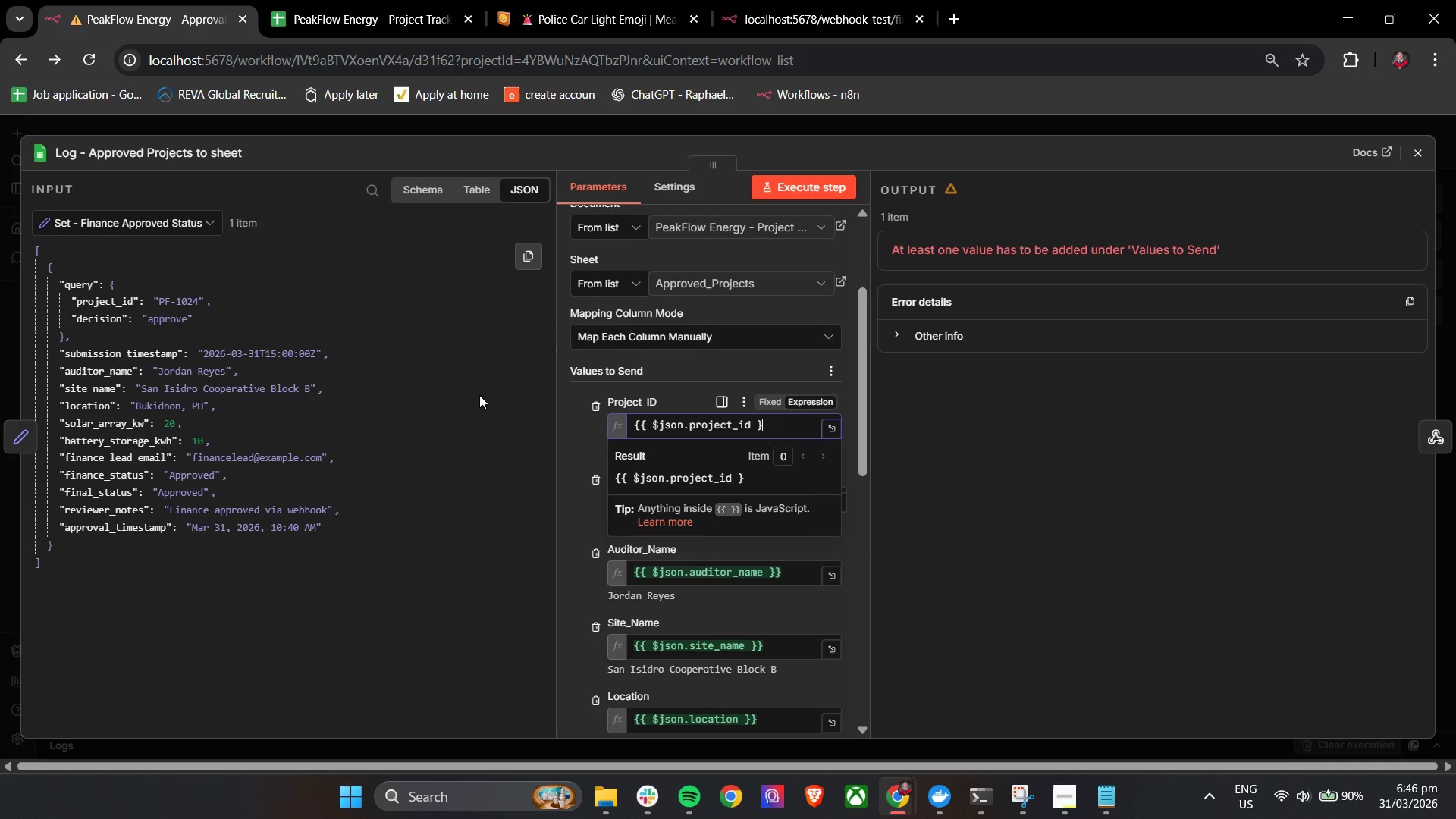 
key(Control+A)
 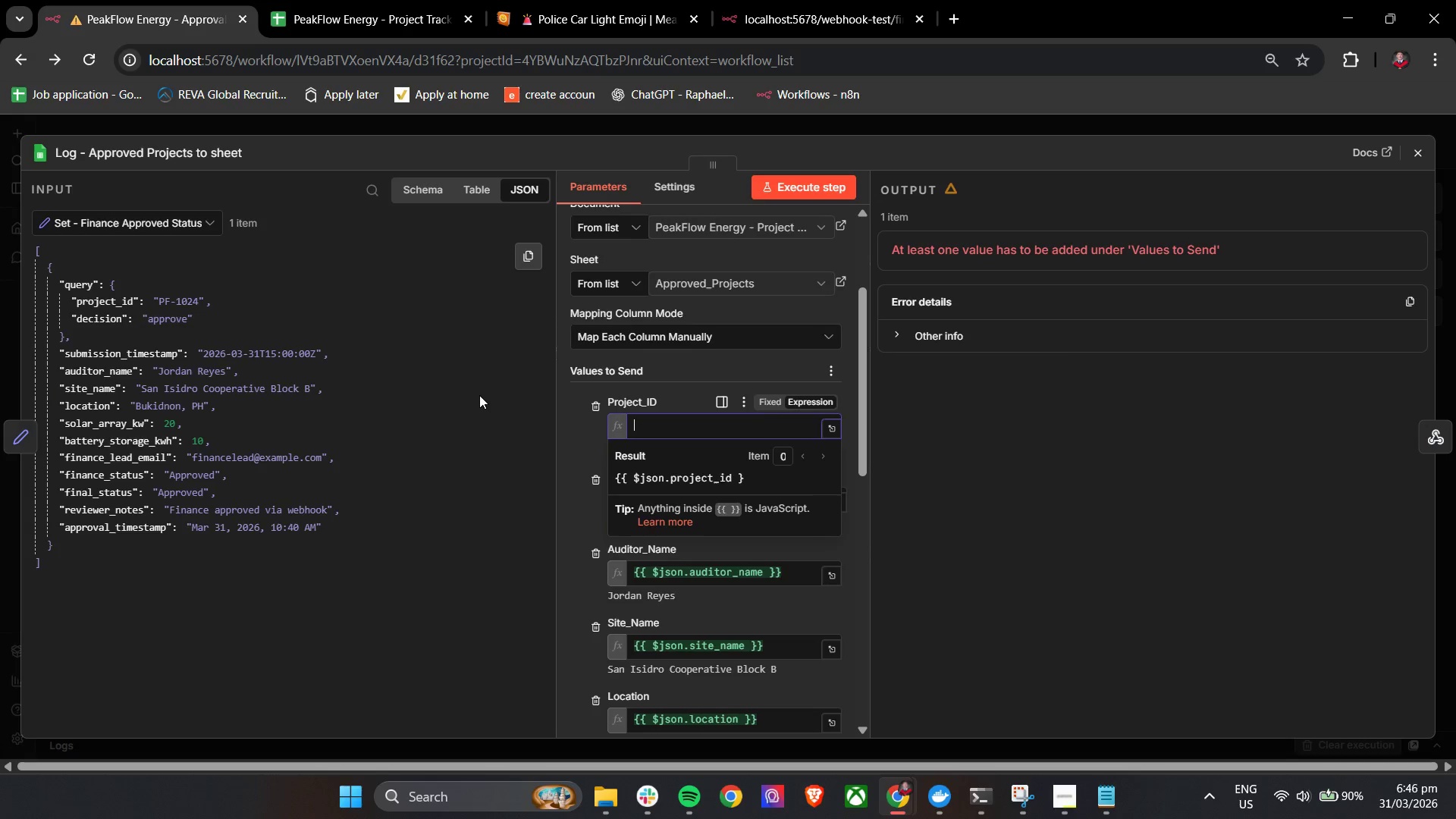 
key(Backspace)
 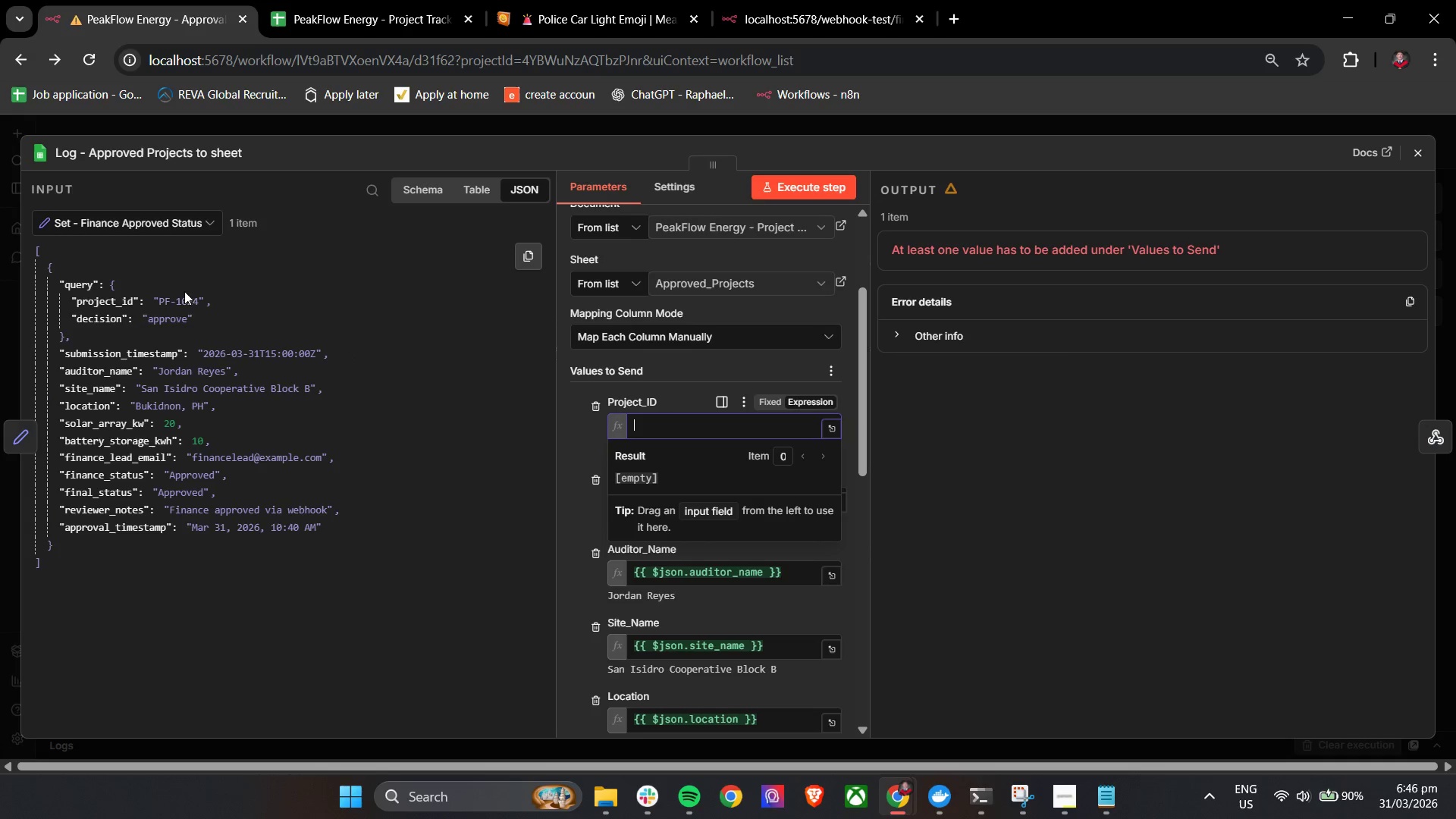 
left_click_drag(start_coordinate=[189, 303], to_coordinate=[679, 428])
 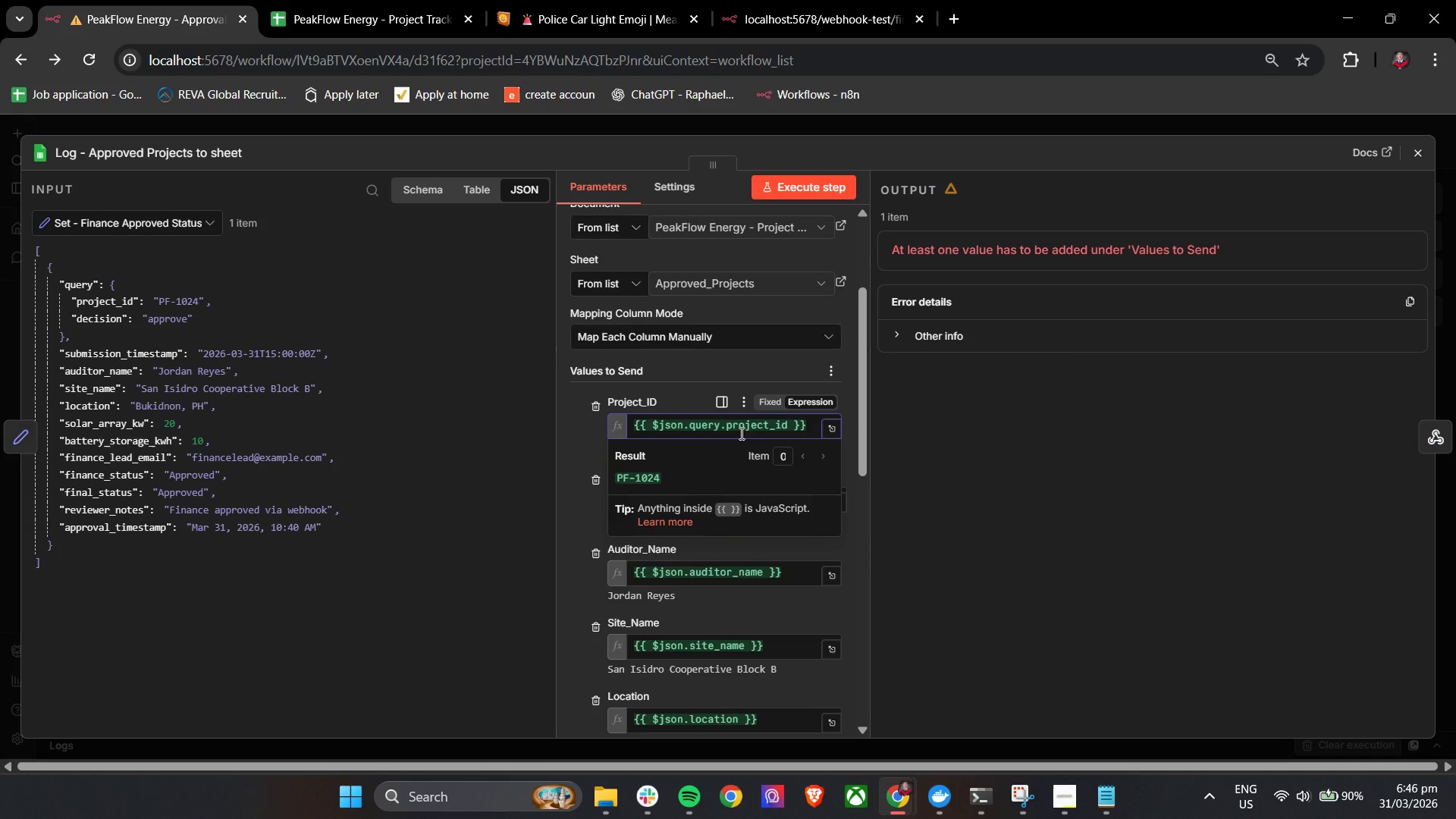 
left_click([580, 428])
 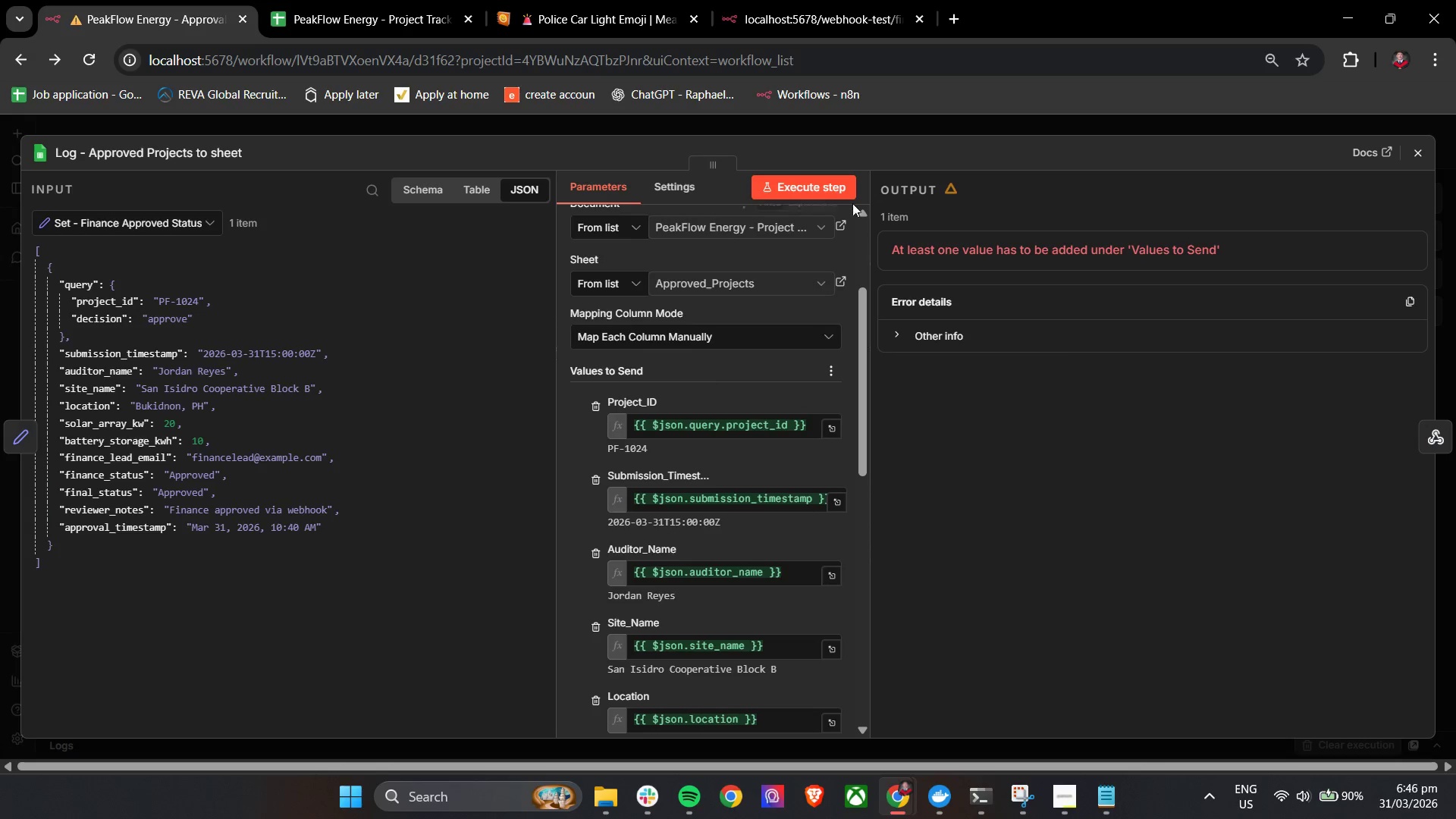 
left_click([855, 185])
 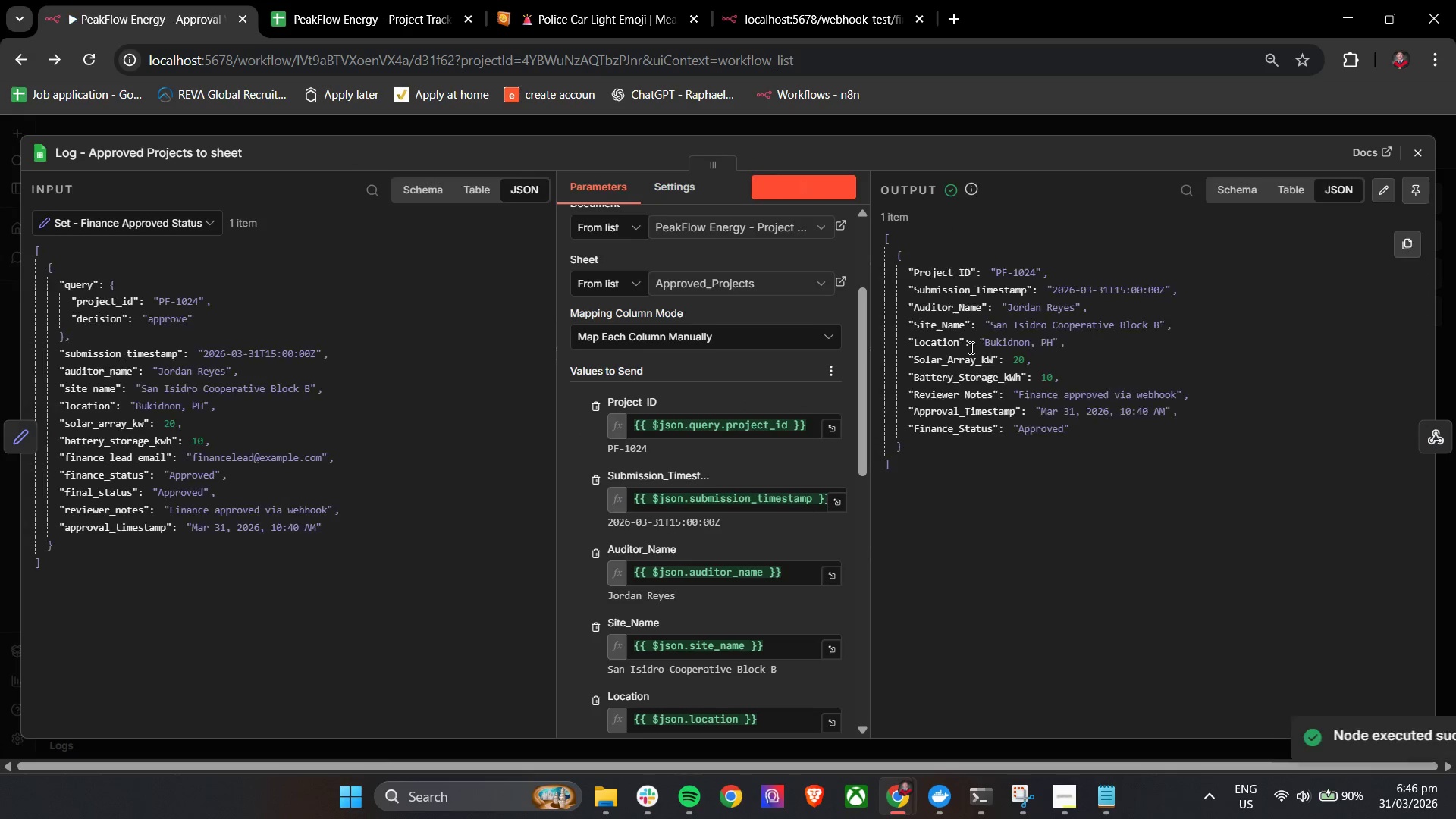 
left_click([345, 0])
 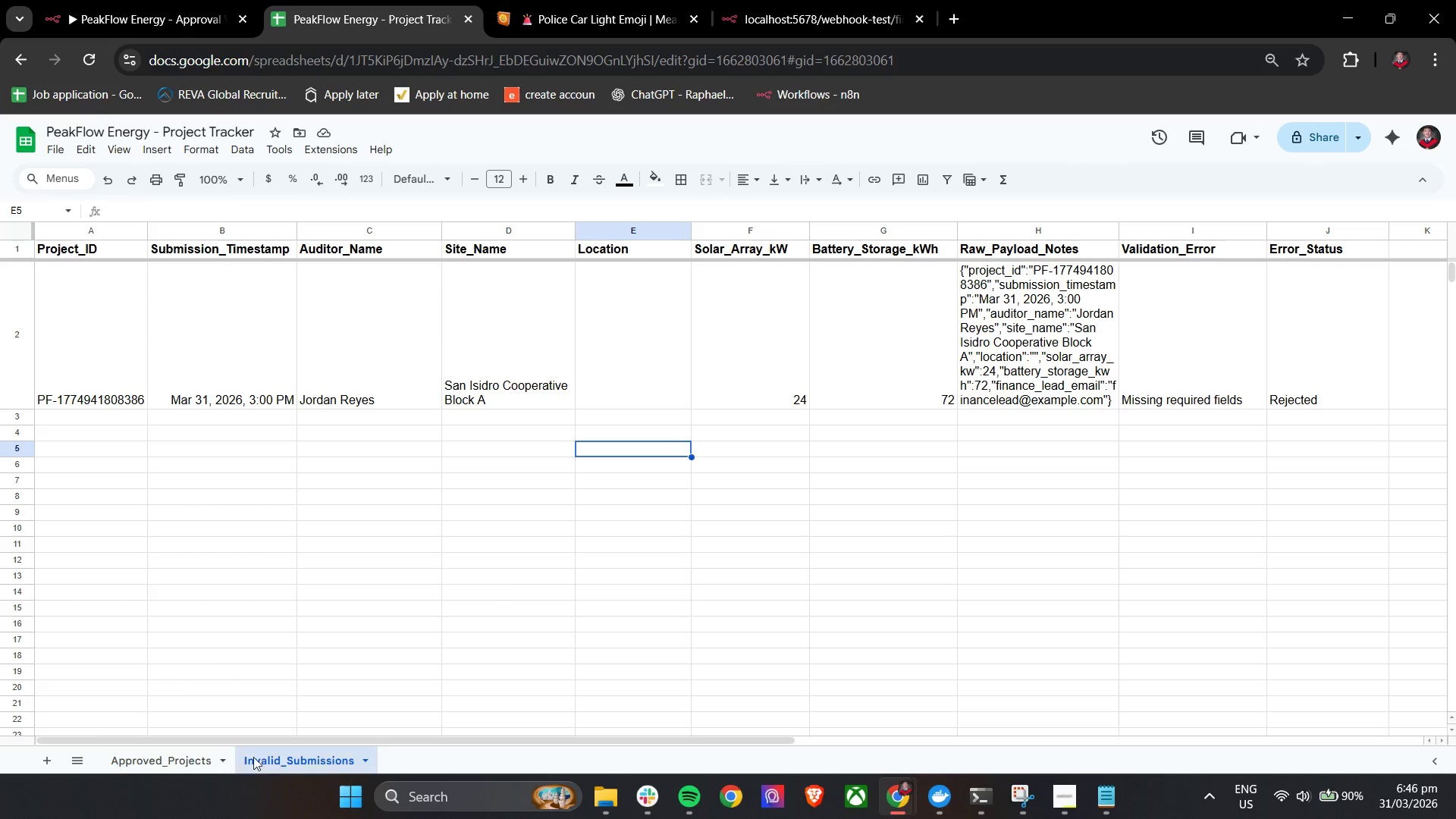 
left_click([180, 763])
 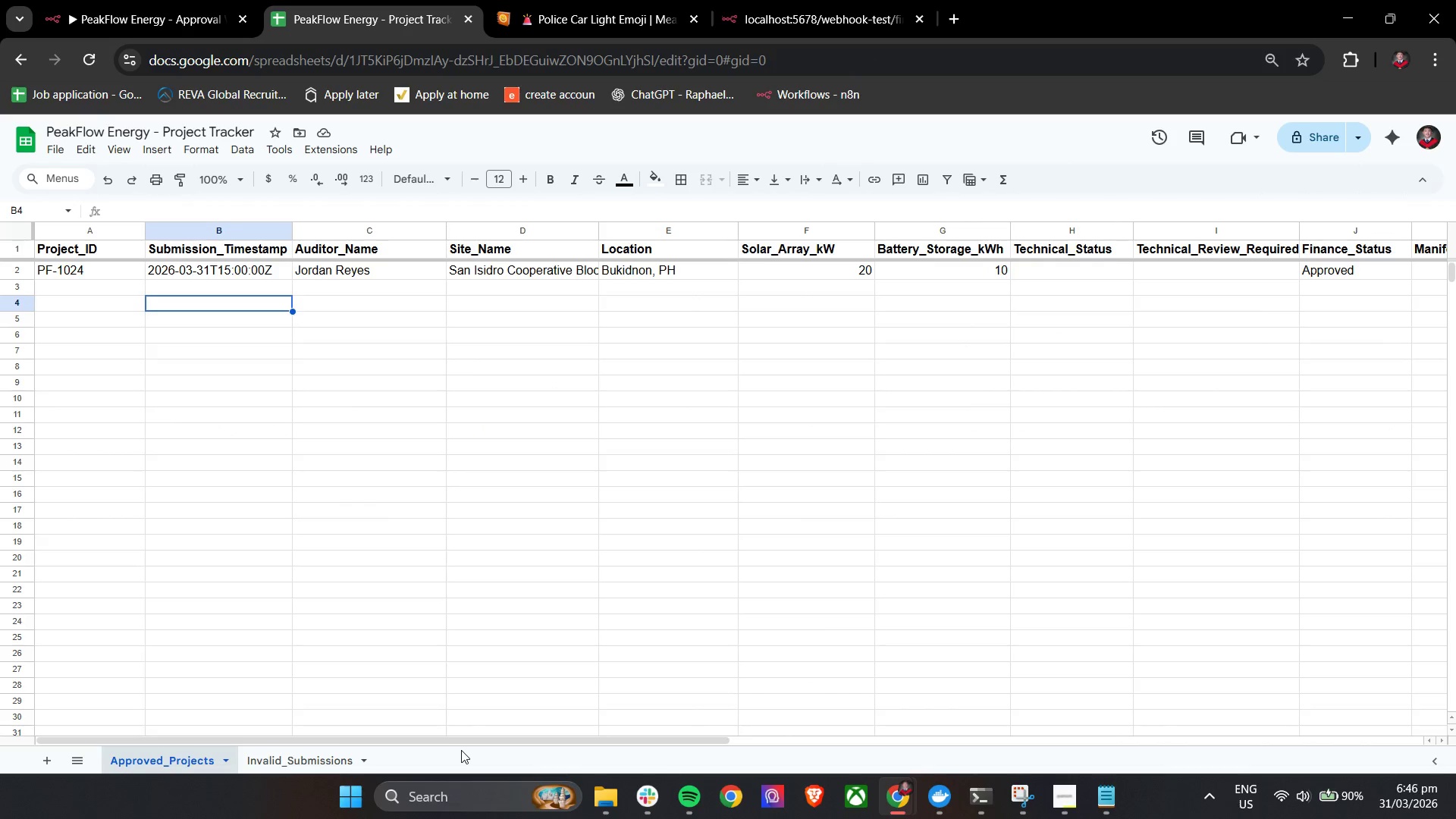 
left_click_drag(start_coordinate=[460, 747], to_coordinate=[501, 746])
 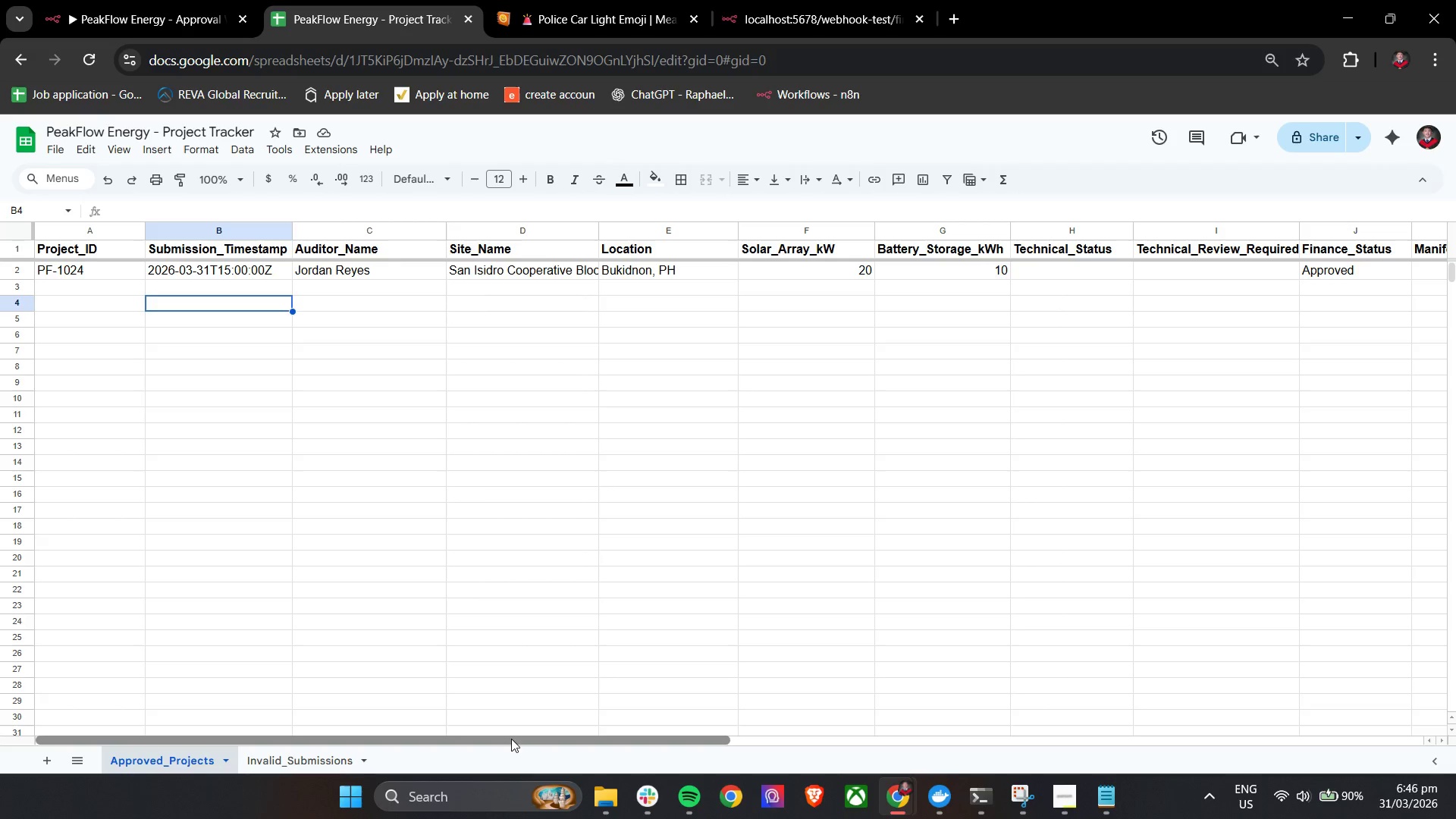 
left_click_drag(start_coordinate=[511, 739], to_coordinate=[450, 751])
 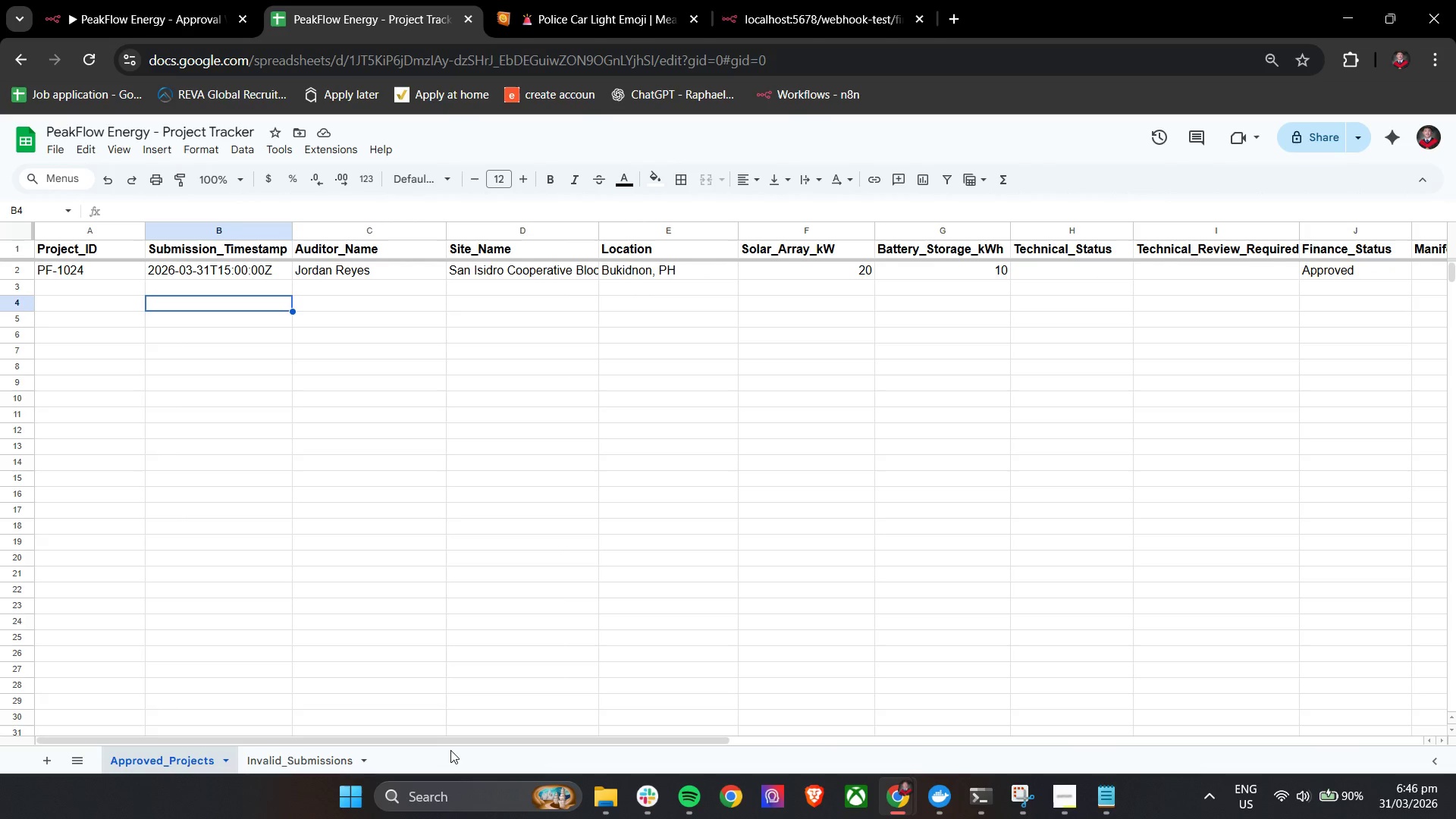 
left_click_drag(start_coordinate=[456, 742], to_coordinate=[413, 742])
 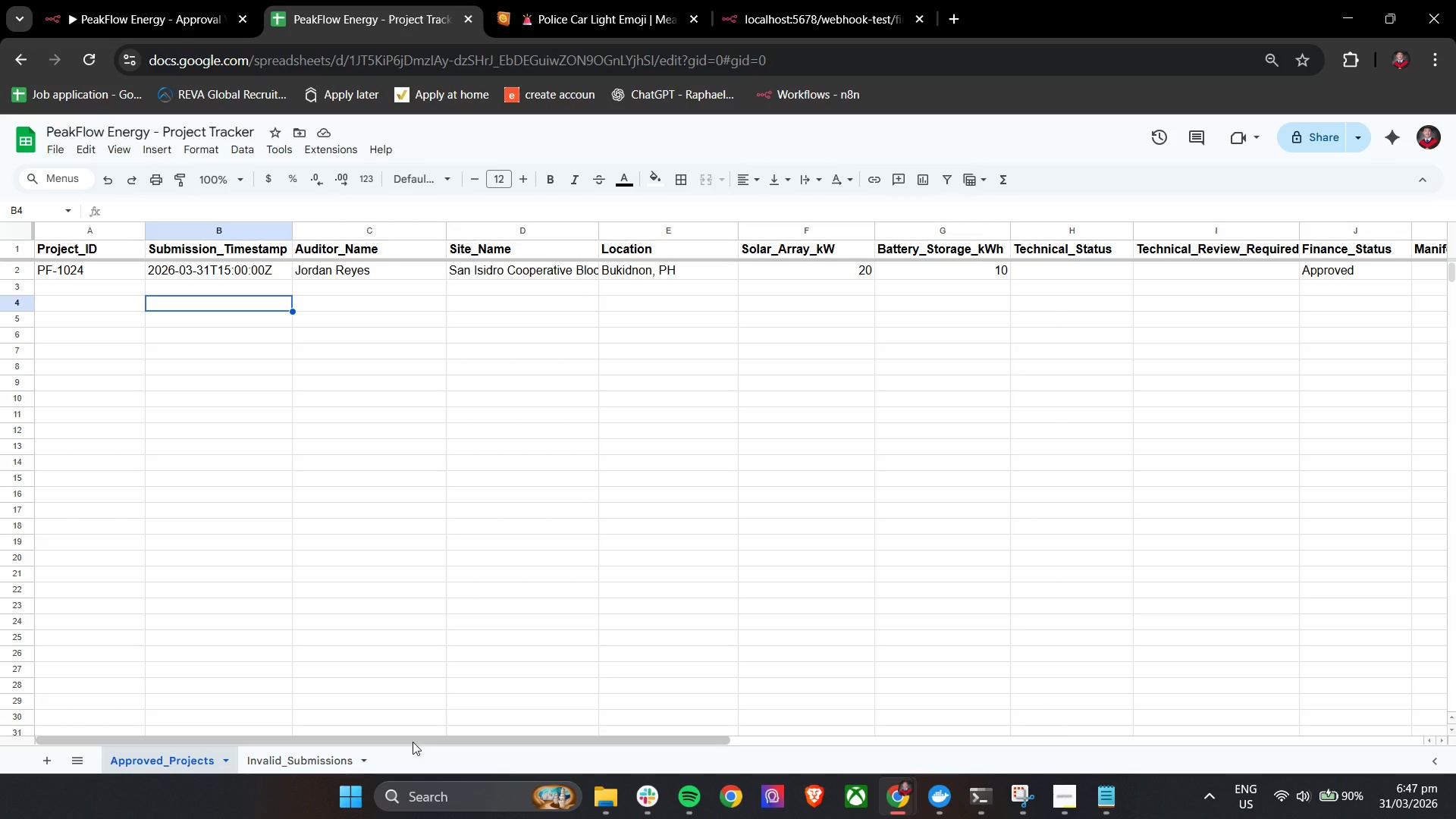 
wait(16.67)
 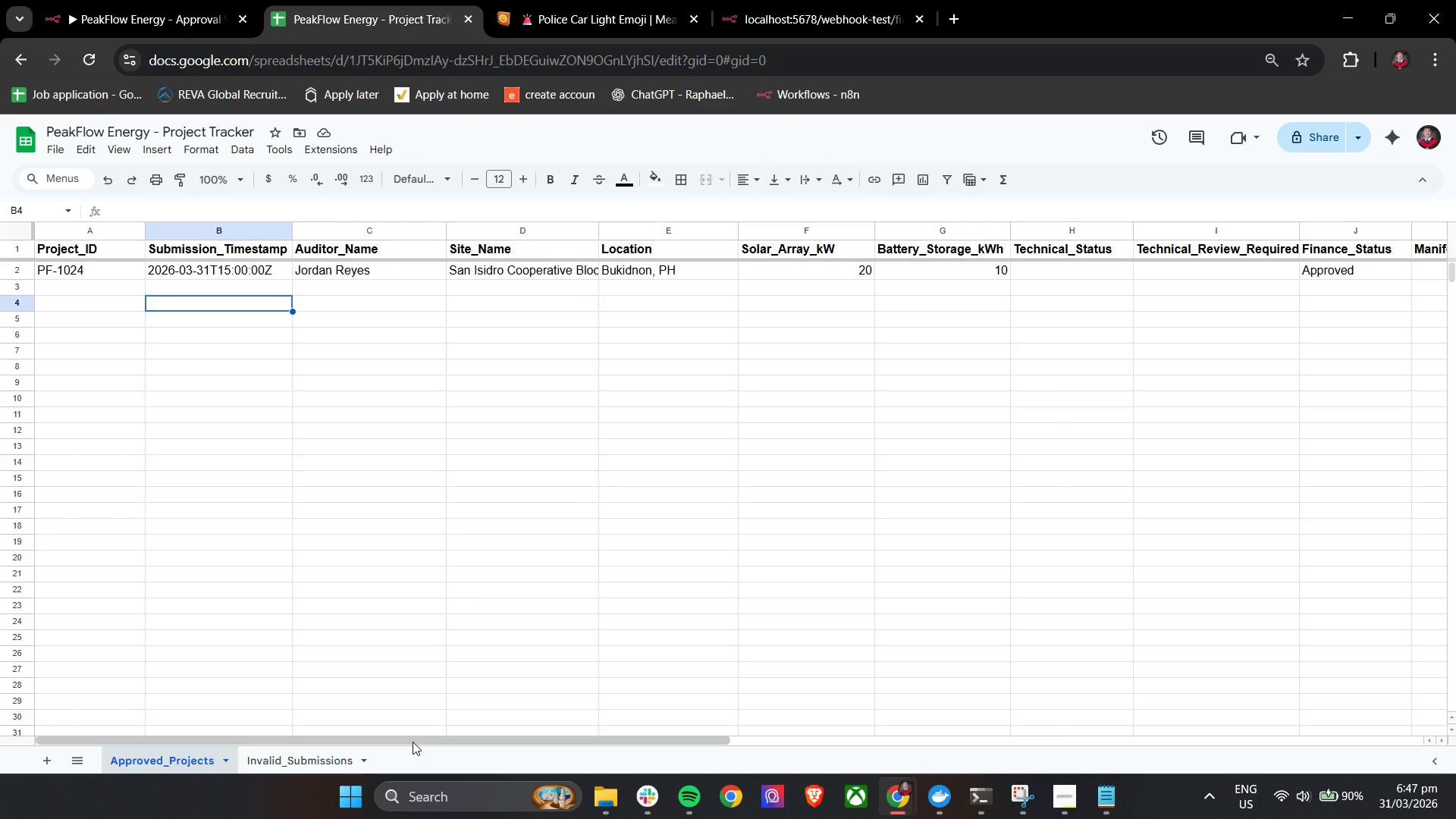 
left_click_drag(start_coordinate=[429, 742], to_coordinate=[681, 736])
 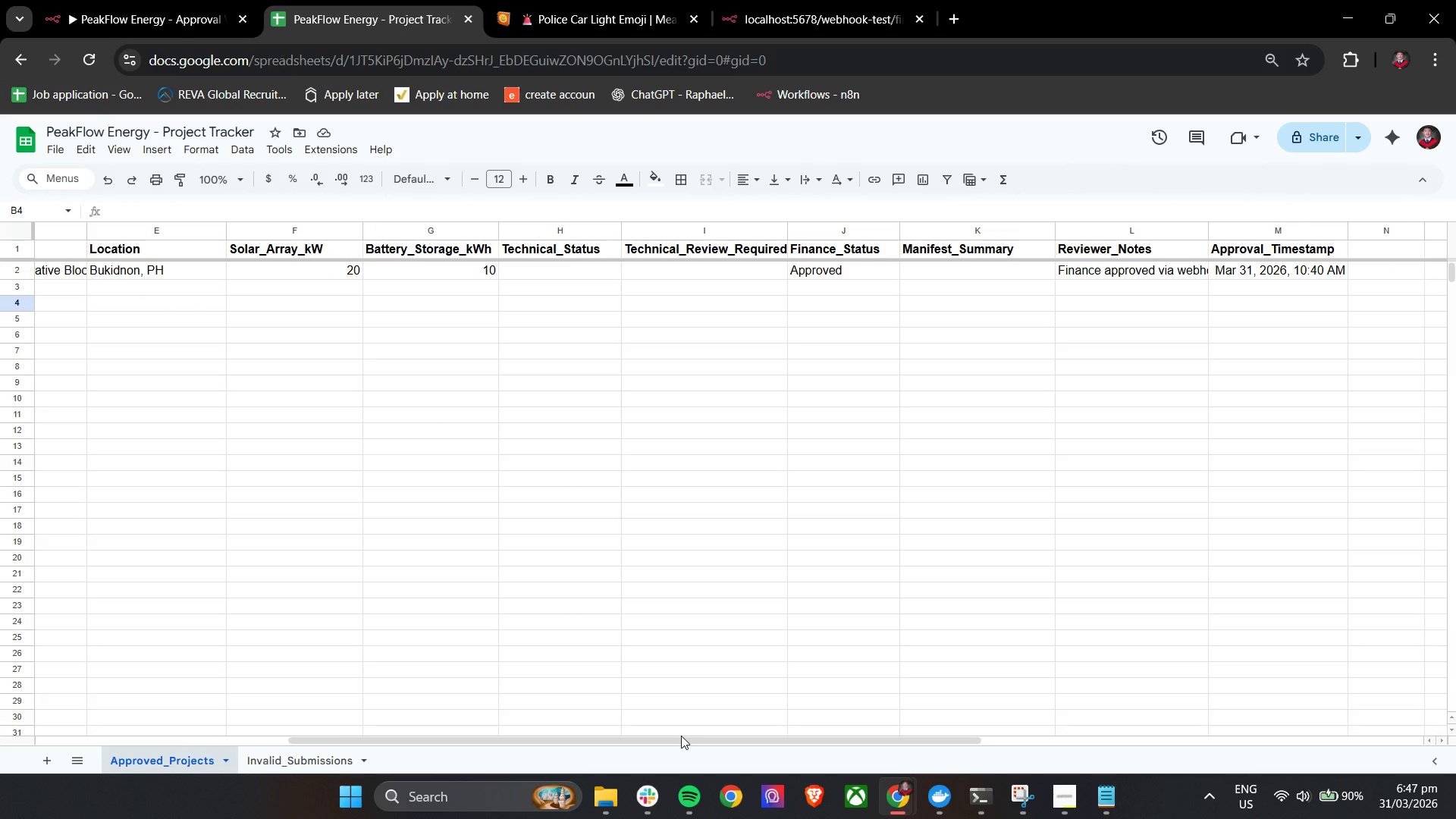 
wait(8.2)
 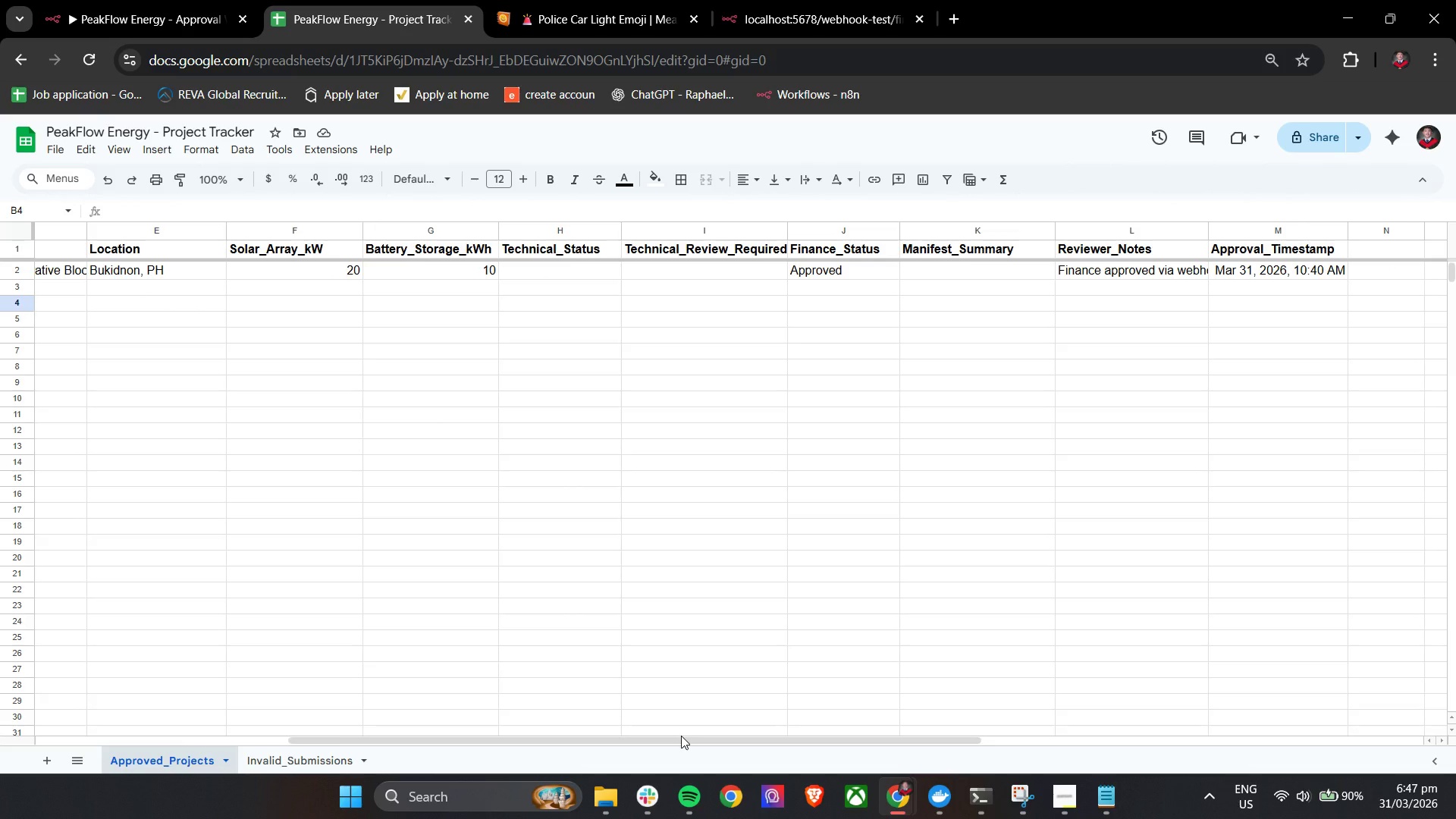 
left_click([176, 0])
 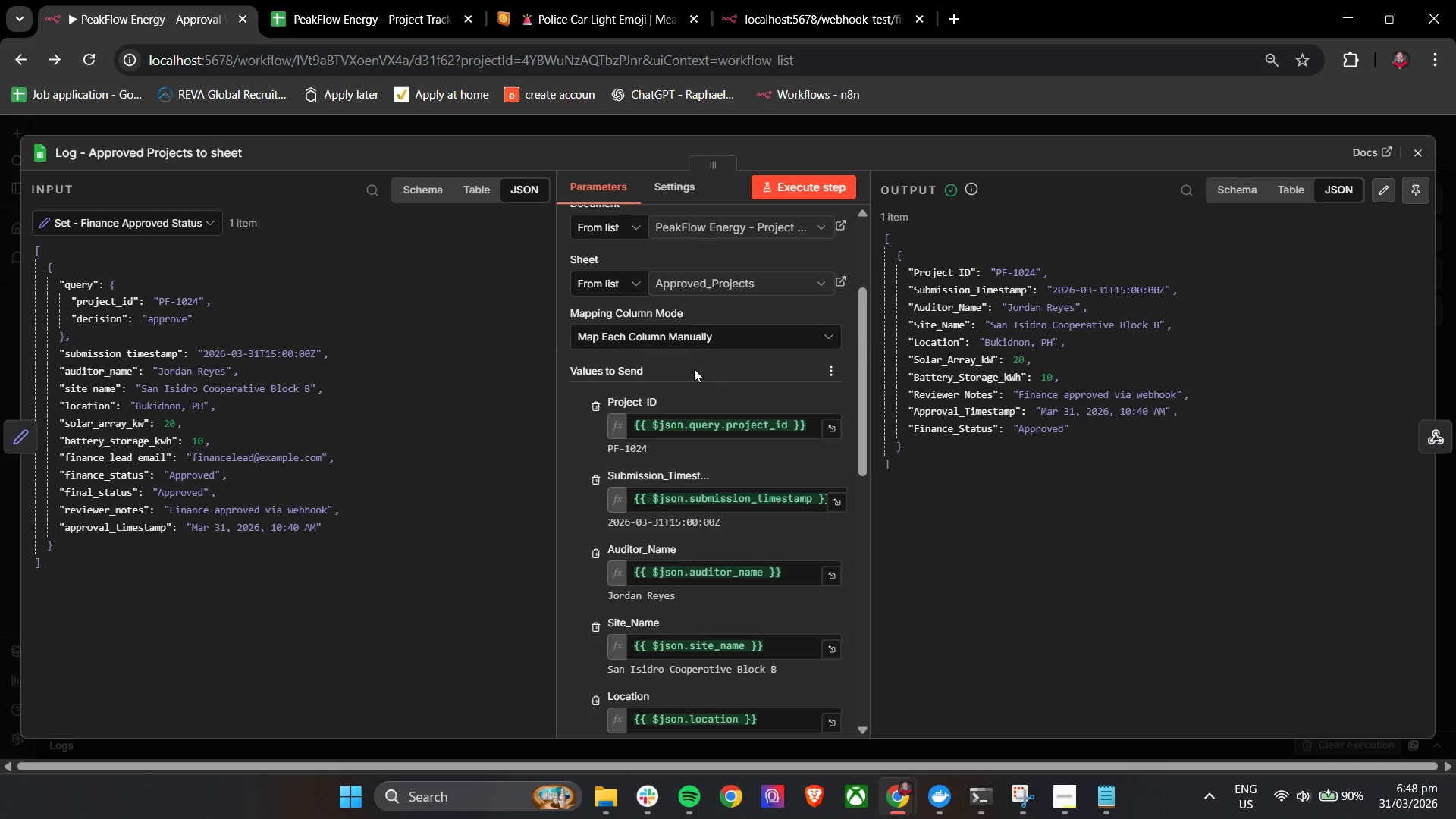 
wait(44.5)
 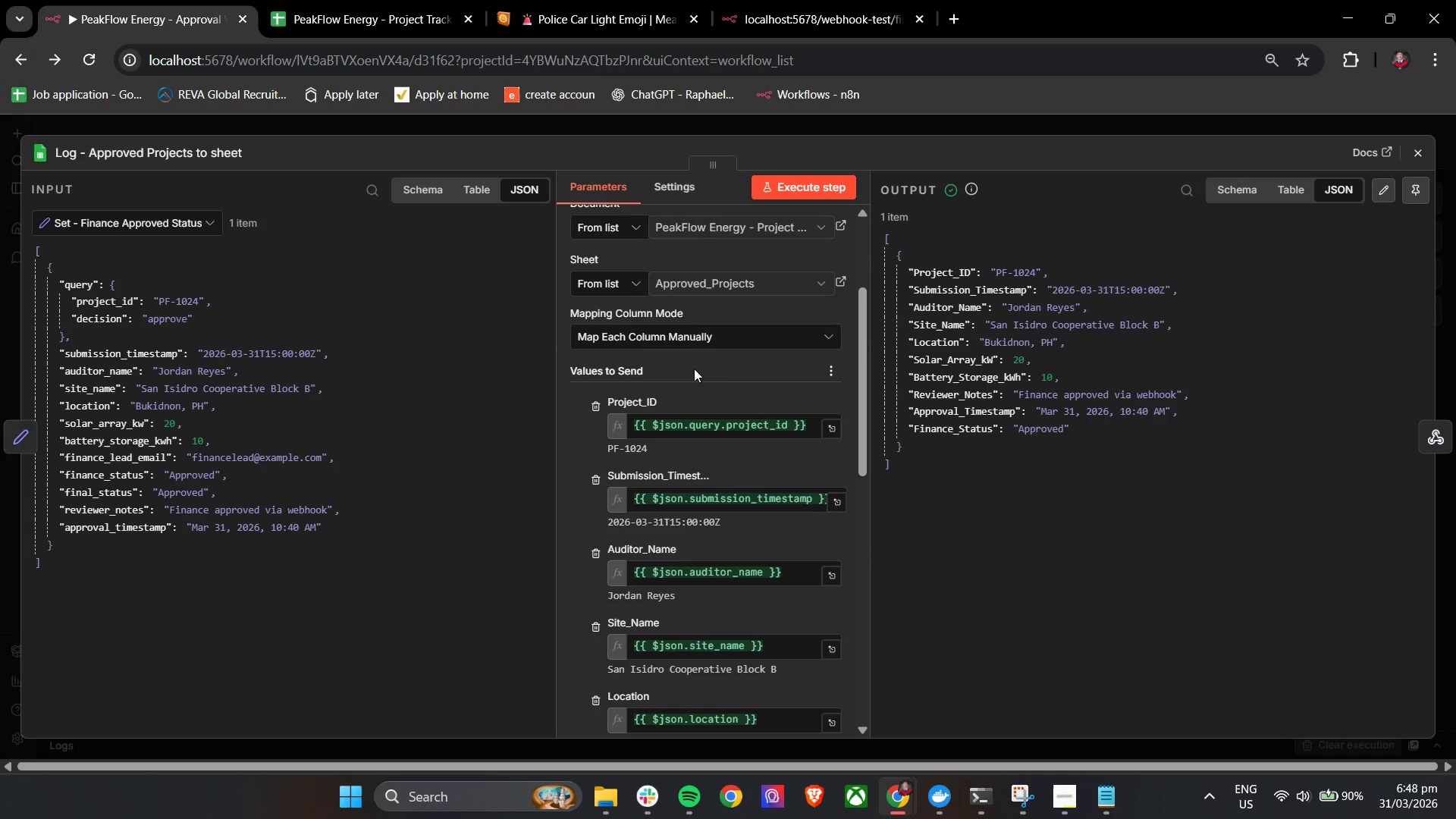 
left_click([1422, 143])
 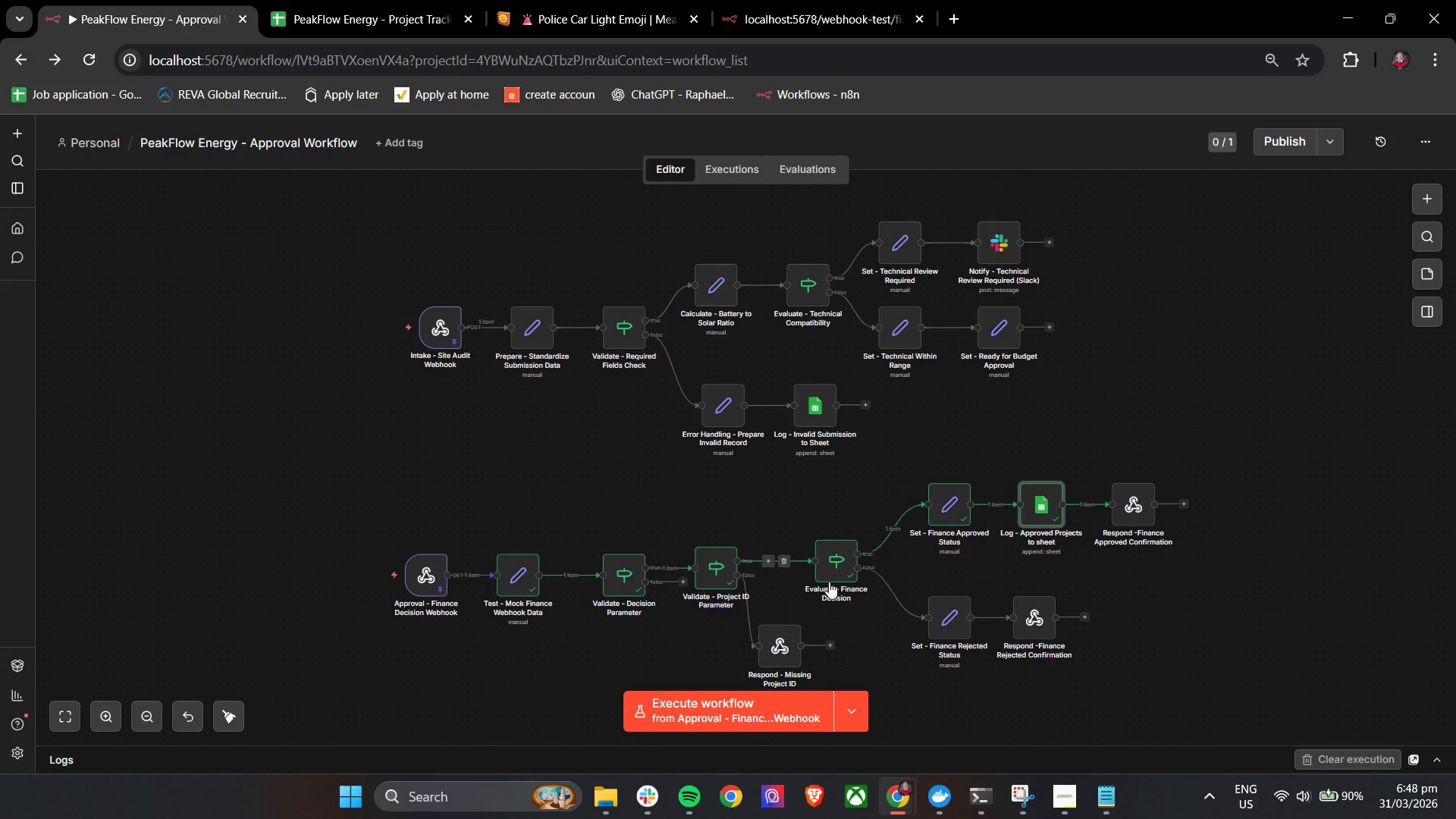 
hold_key(key=ControlLeft, duration=1.52)
left_click_drag(start_coordinate=[932, 394], to_coordinate=[953, 457])
 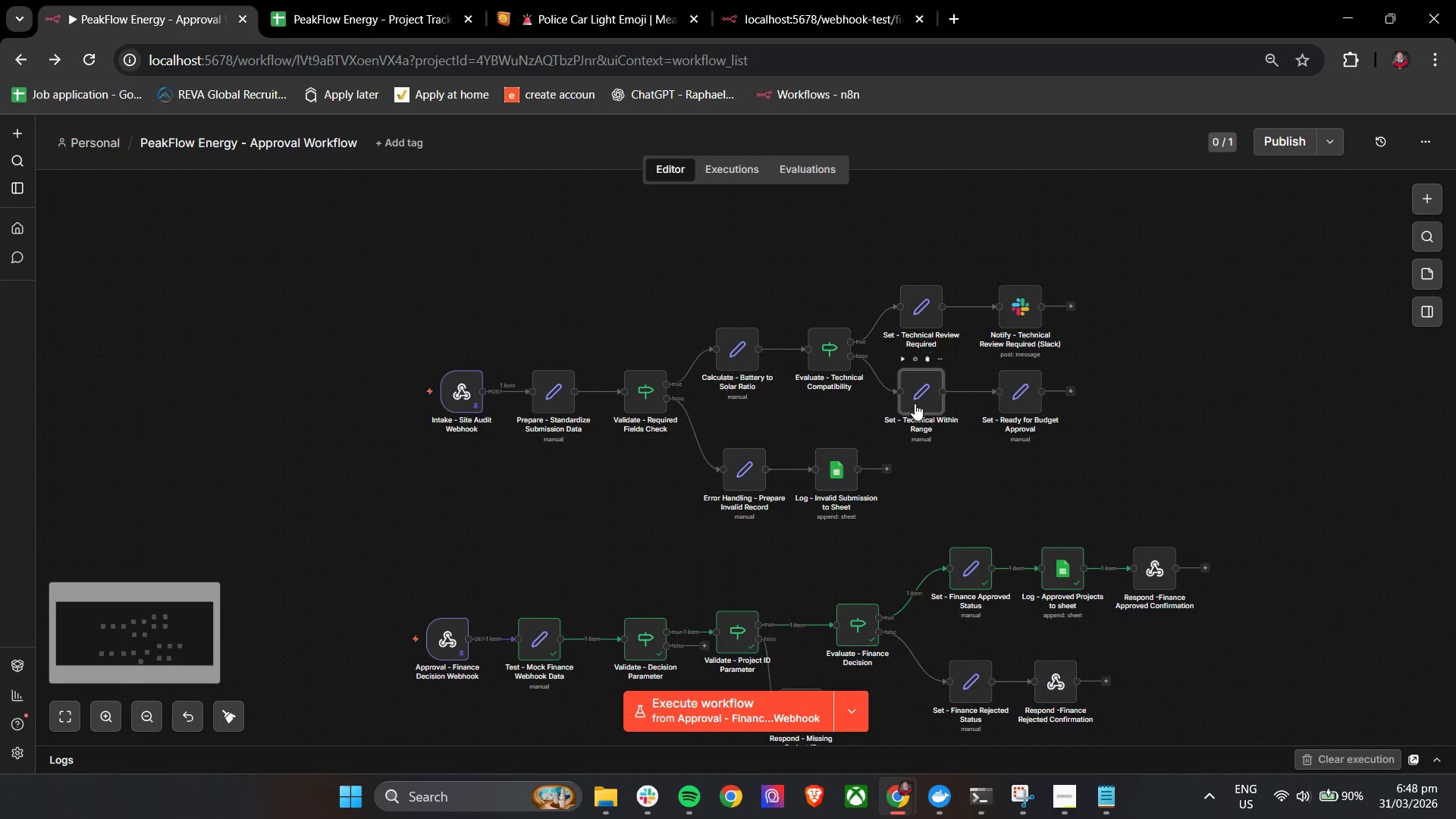 
scroll: coordinate [1034, 556], scroll_direction: none, amount: 0.0
 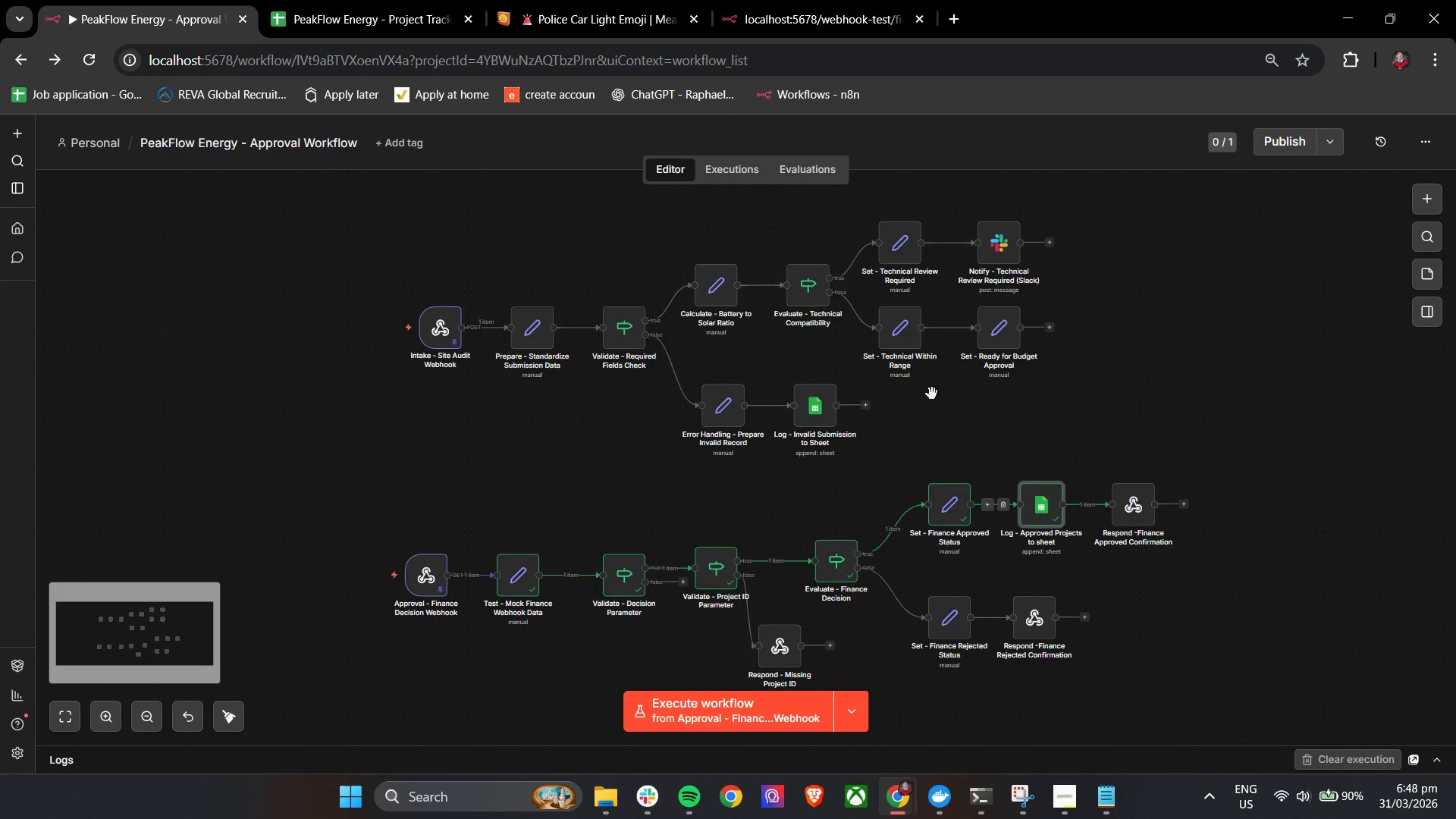 
key(Control+ControlLeft)
 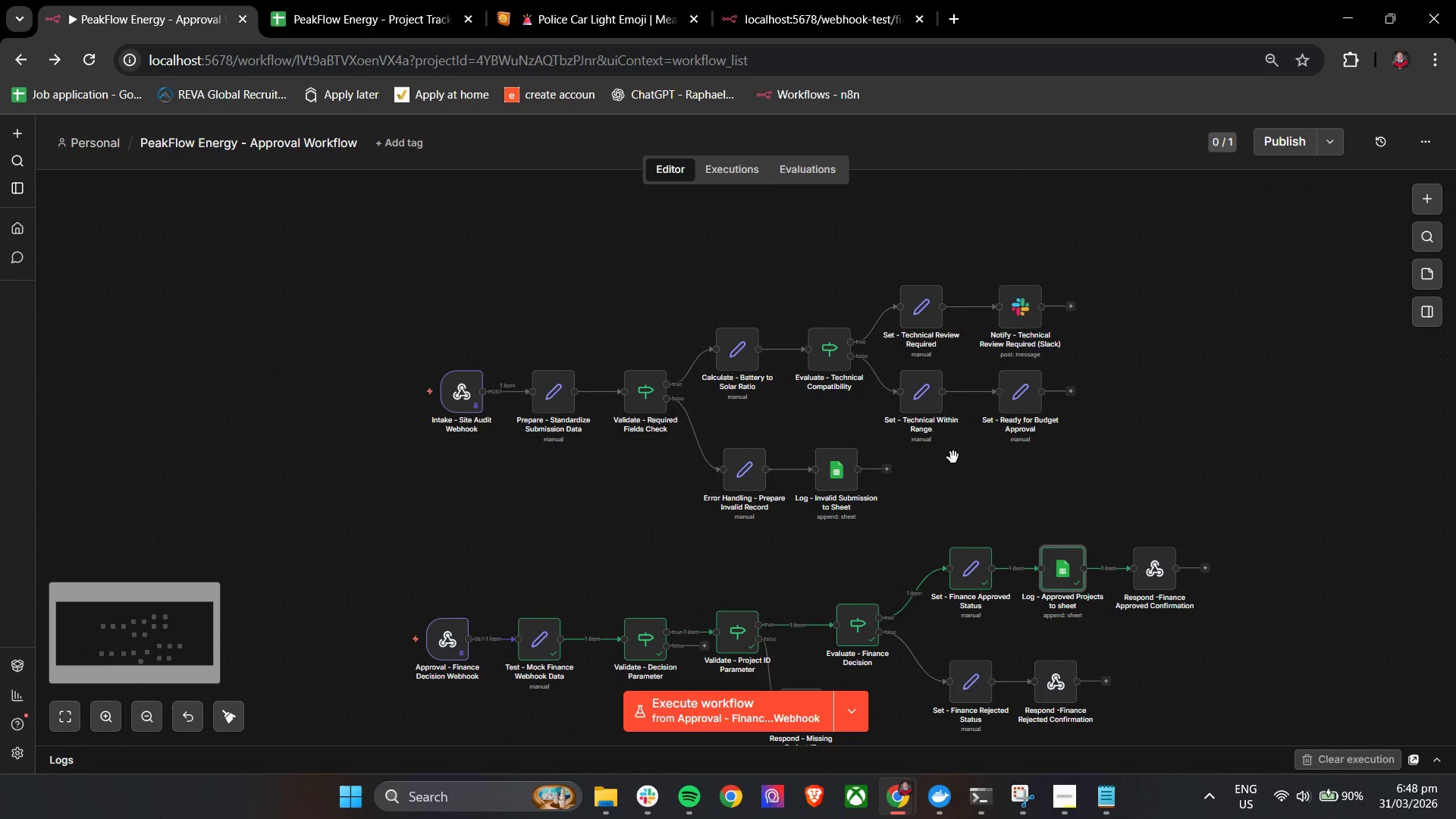 
key(Control+ControlLeft)
 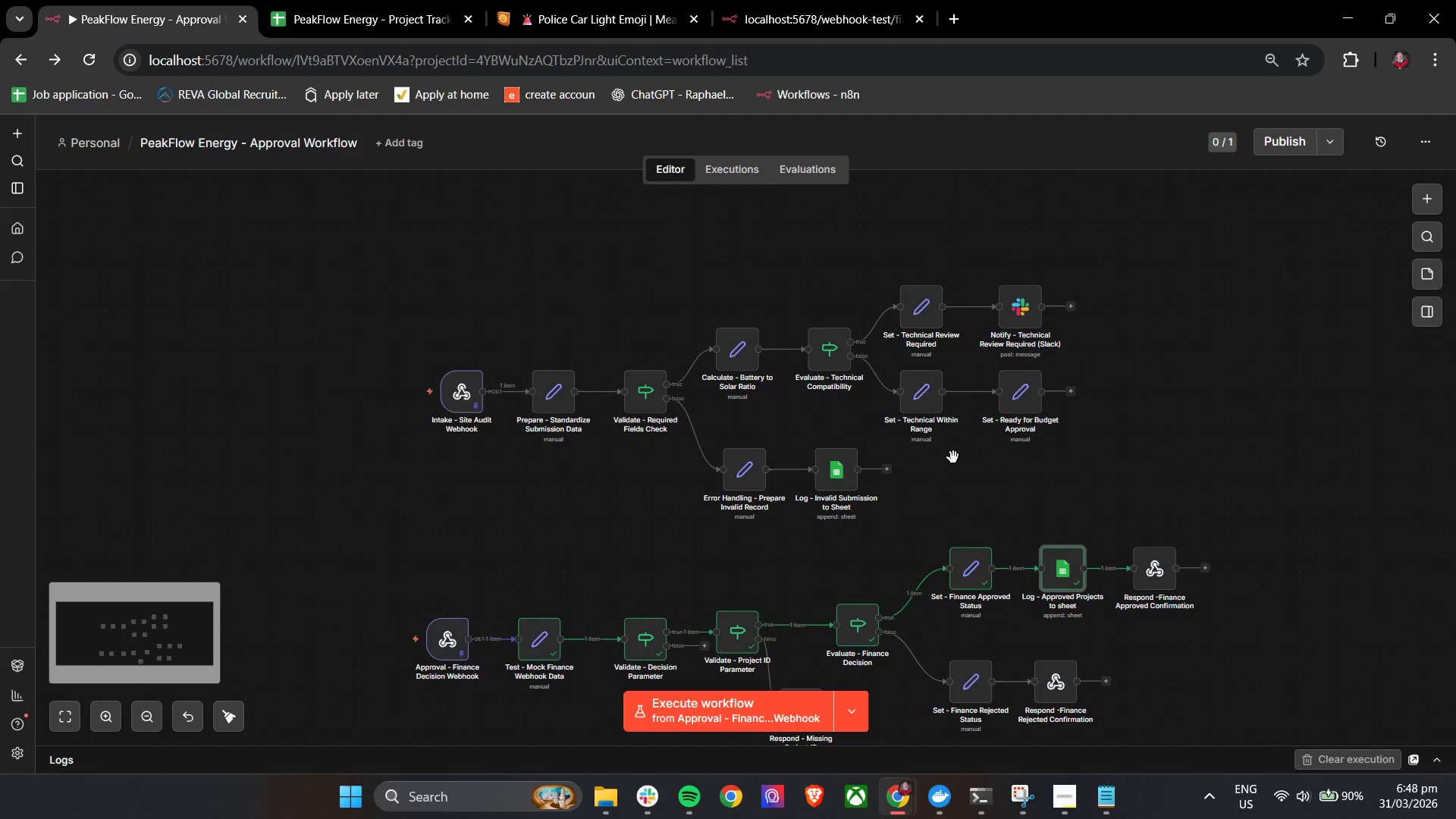 
key(Control+ControlLeft)
 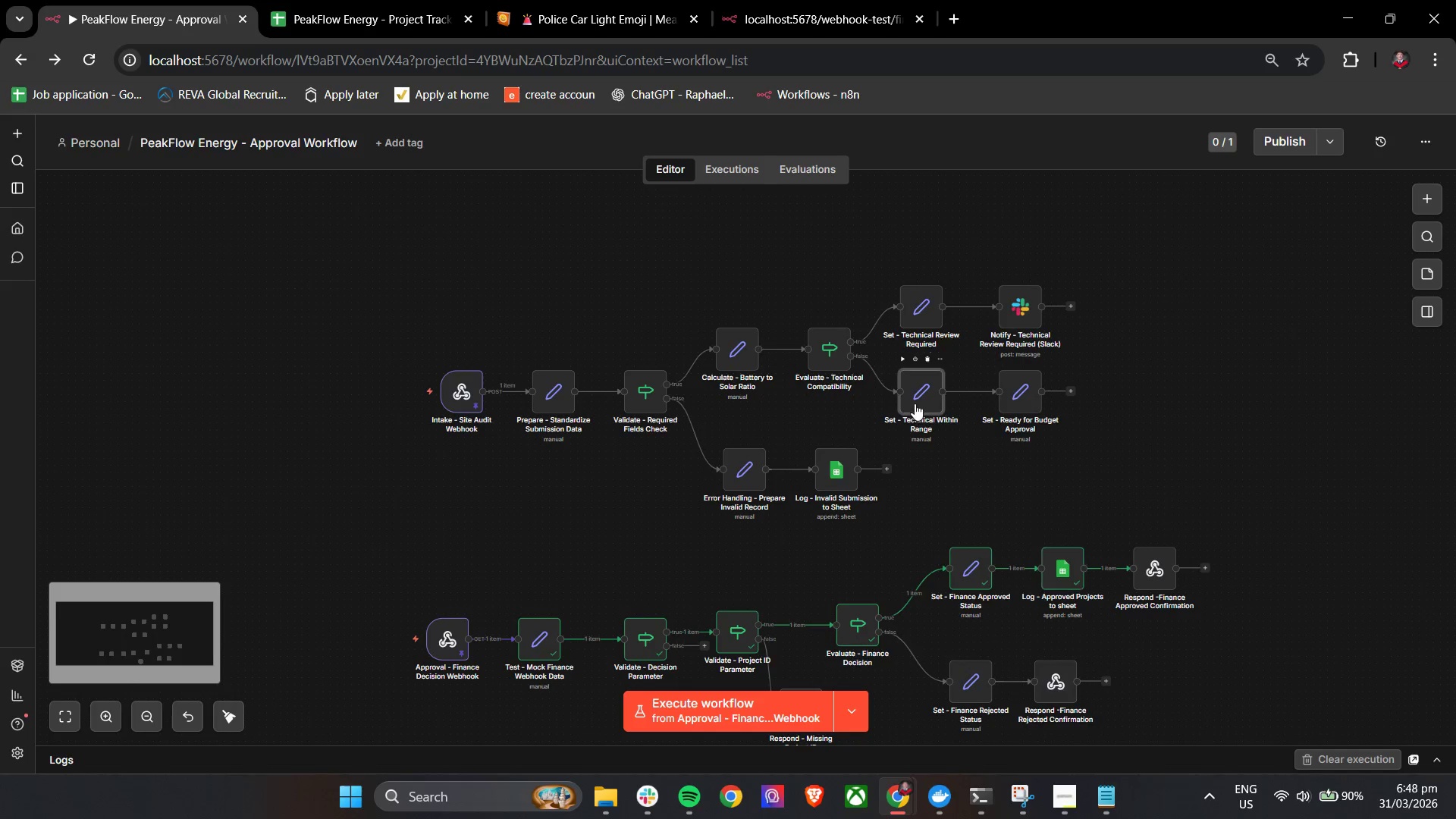 
double_click([915, 403])
 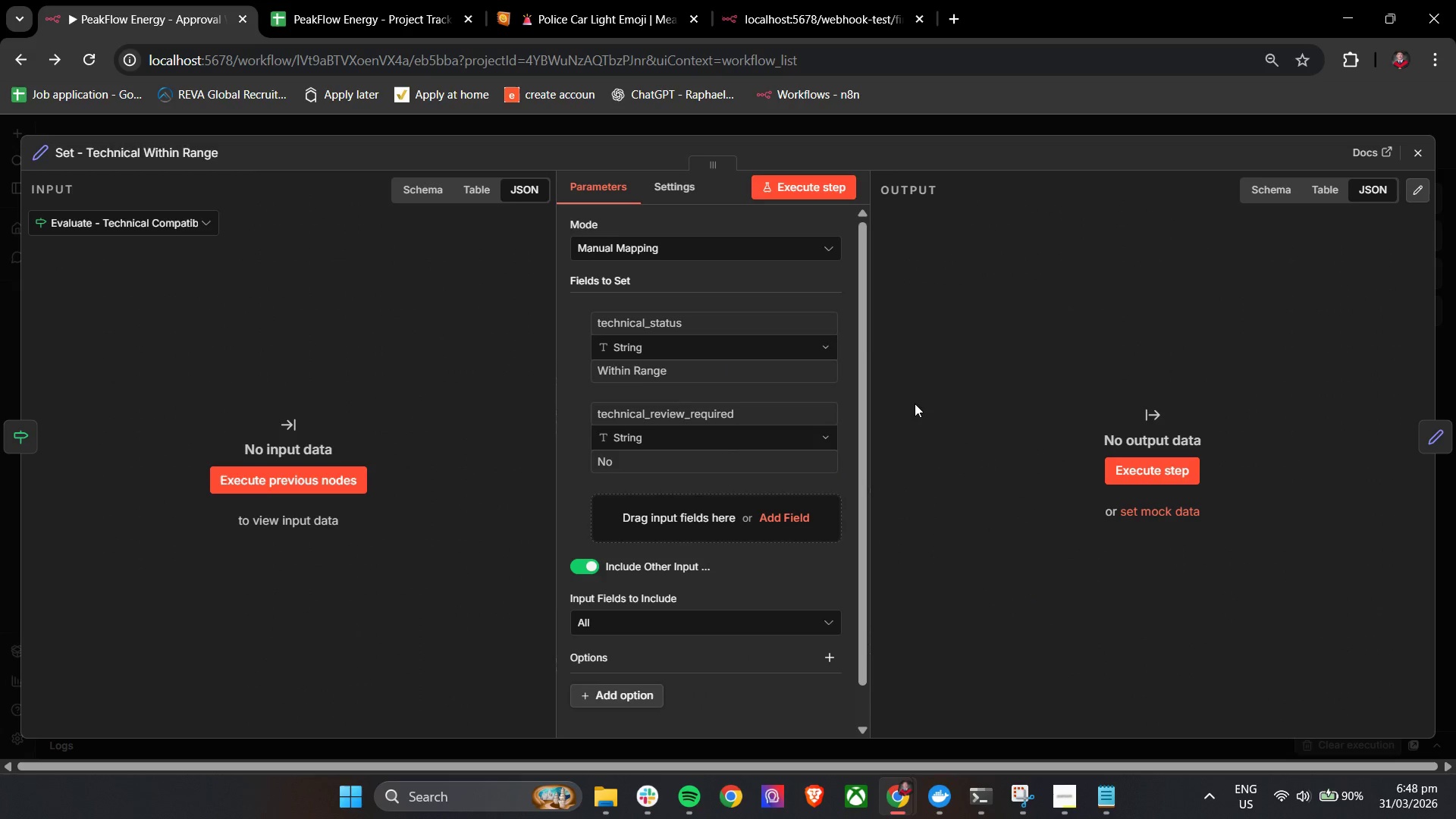 
scroll: coordinate [839, 419], scroll_direction: none, amount: 0.0
 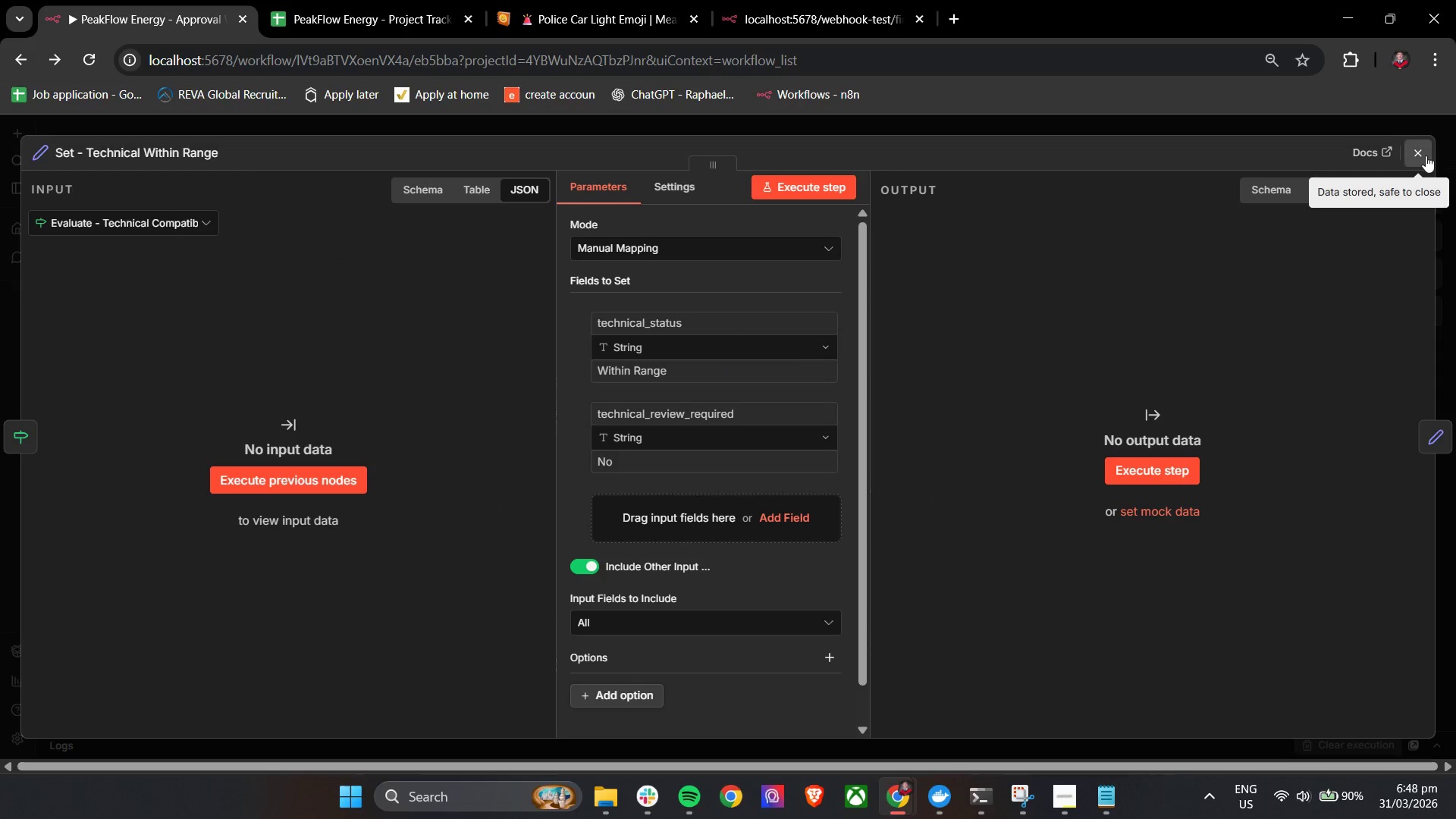 
left_click([1426, 155])
 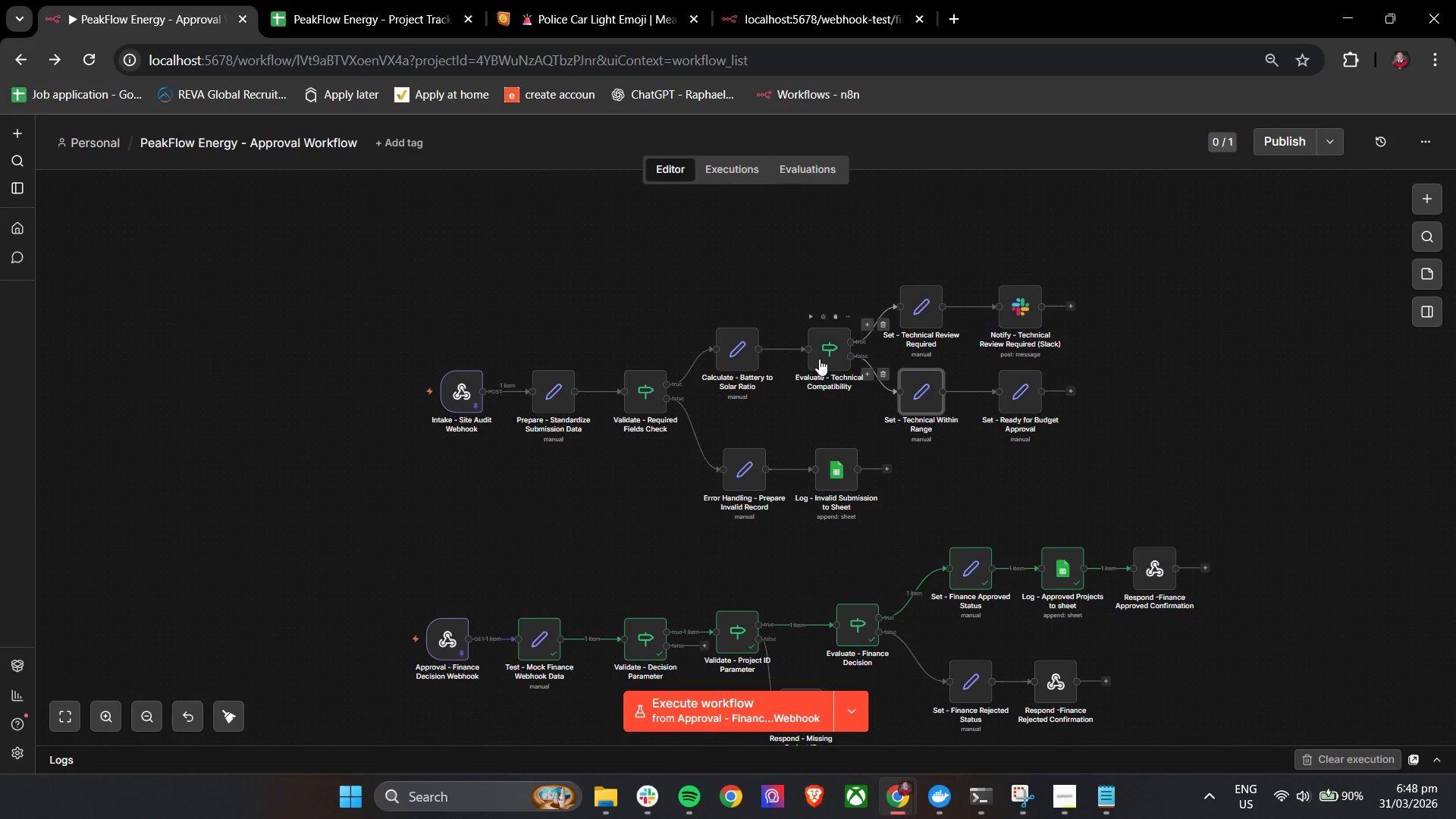 
double_click([819, 359])
 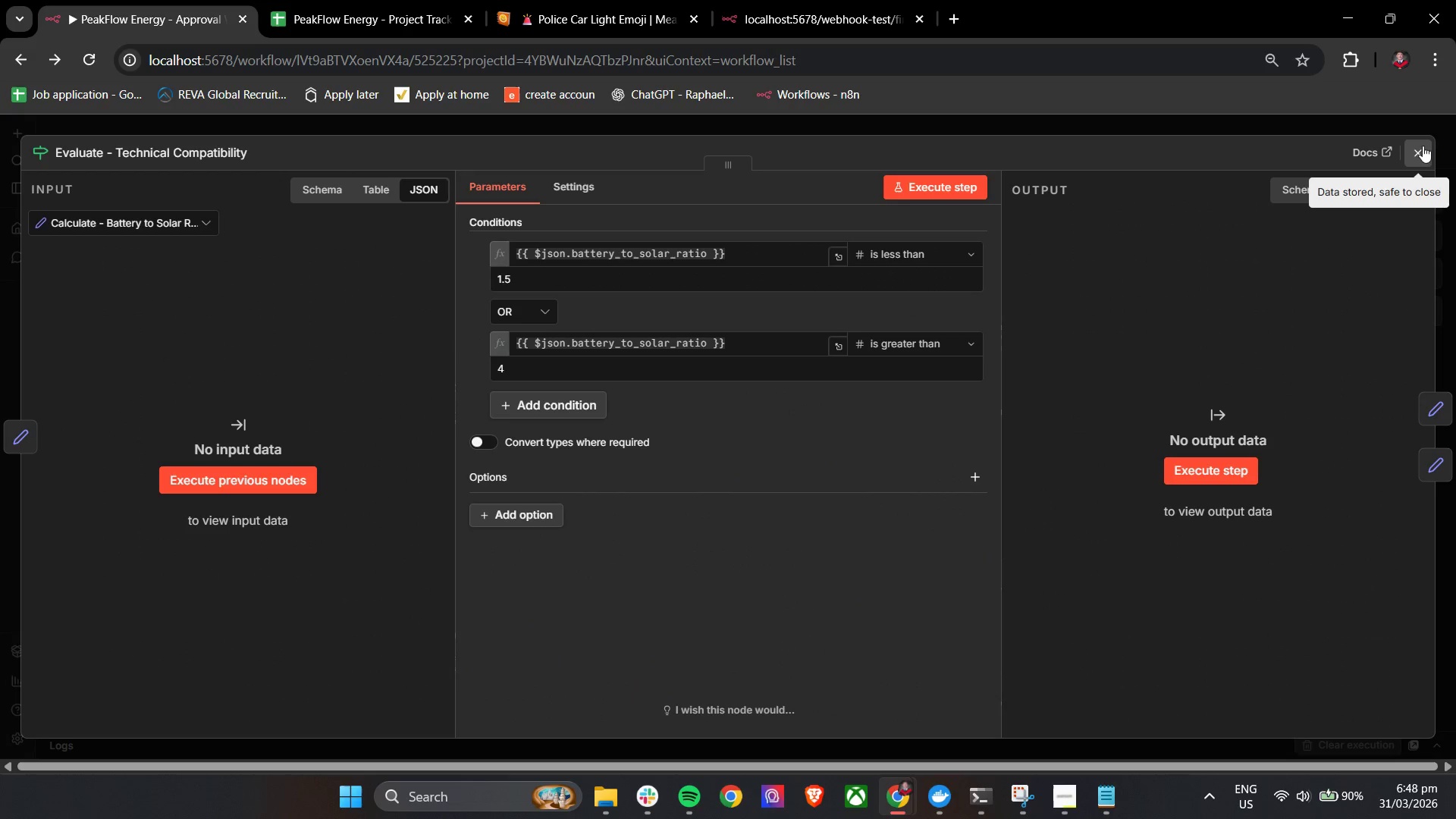 
left_click([1412, 146])
 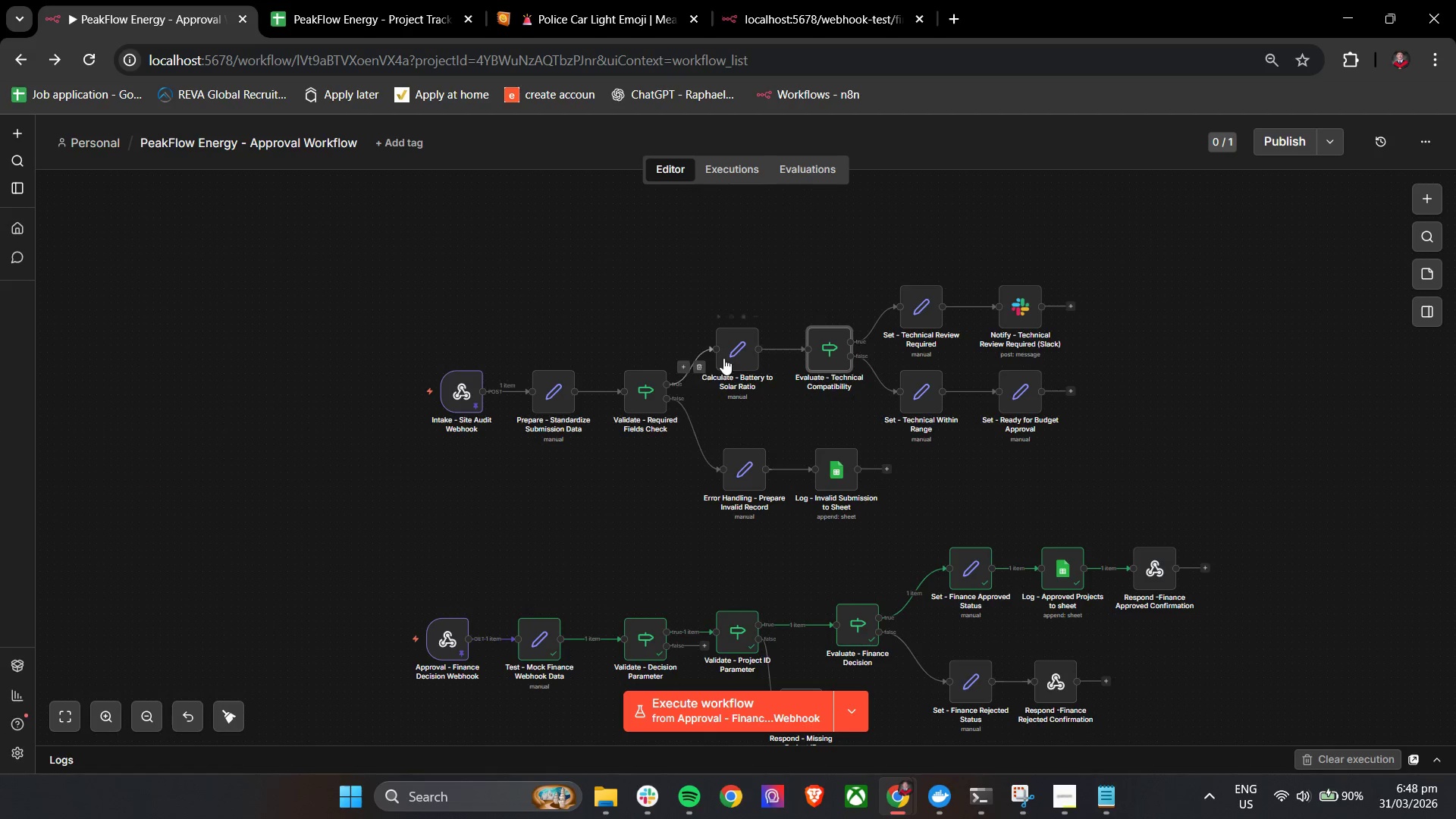 
double_click([724, 357])
 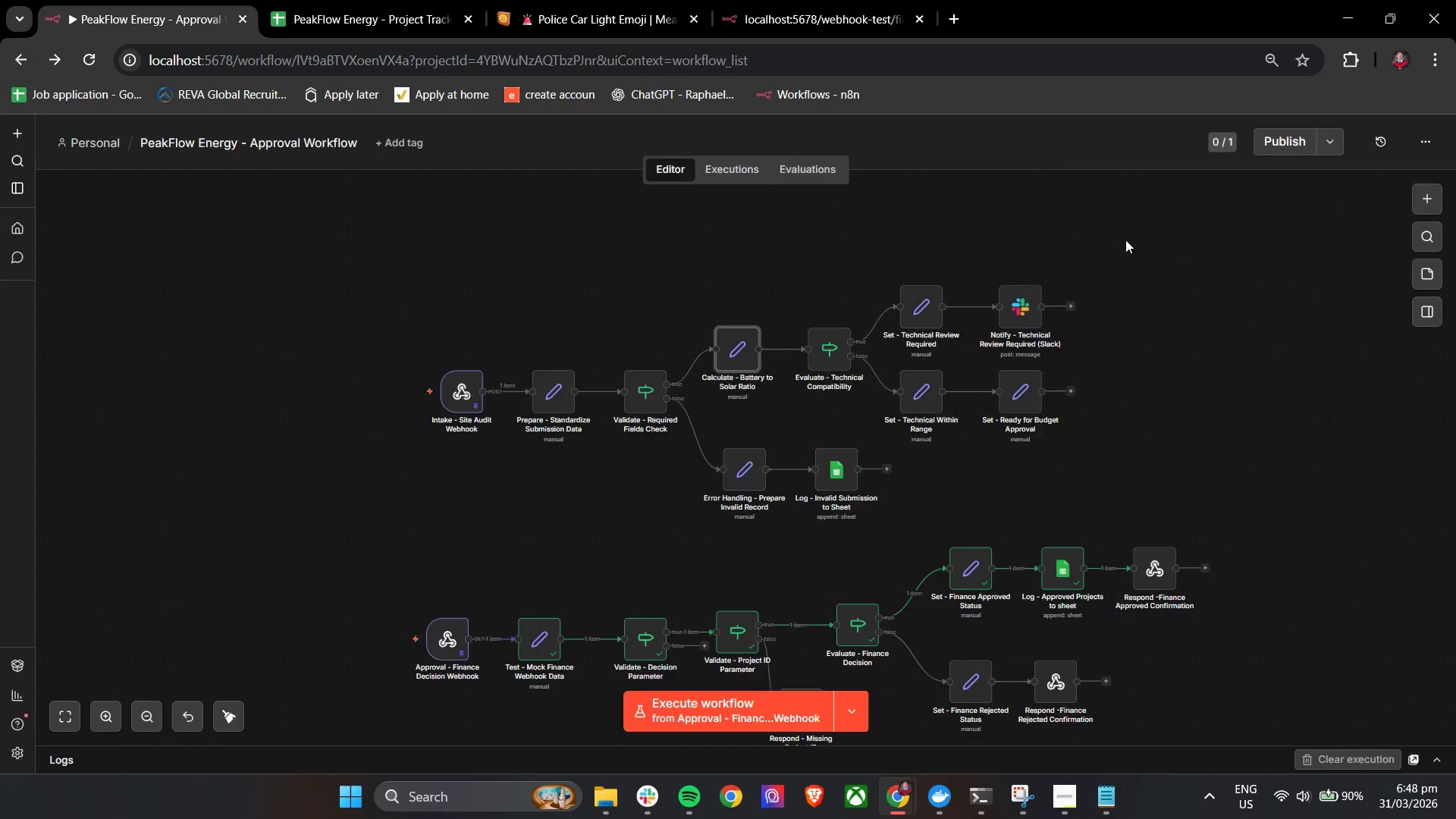 
double_click([535, 405])
 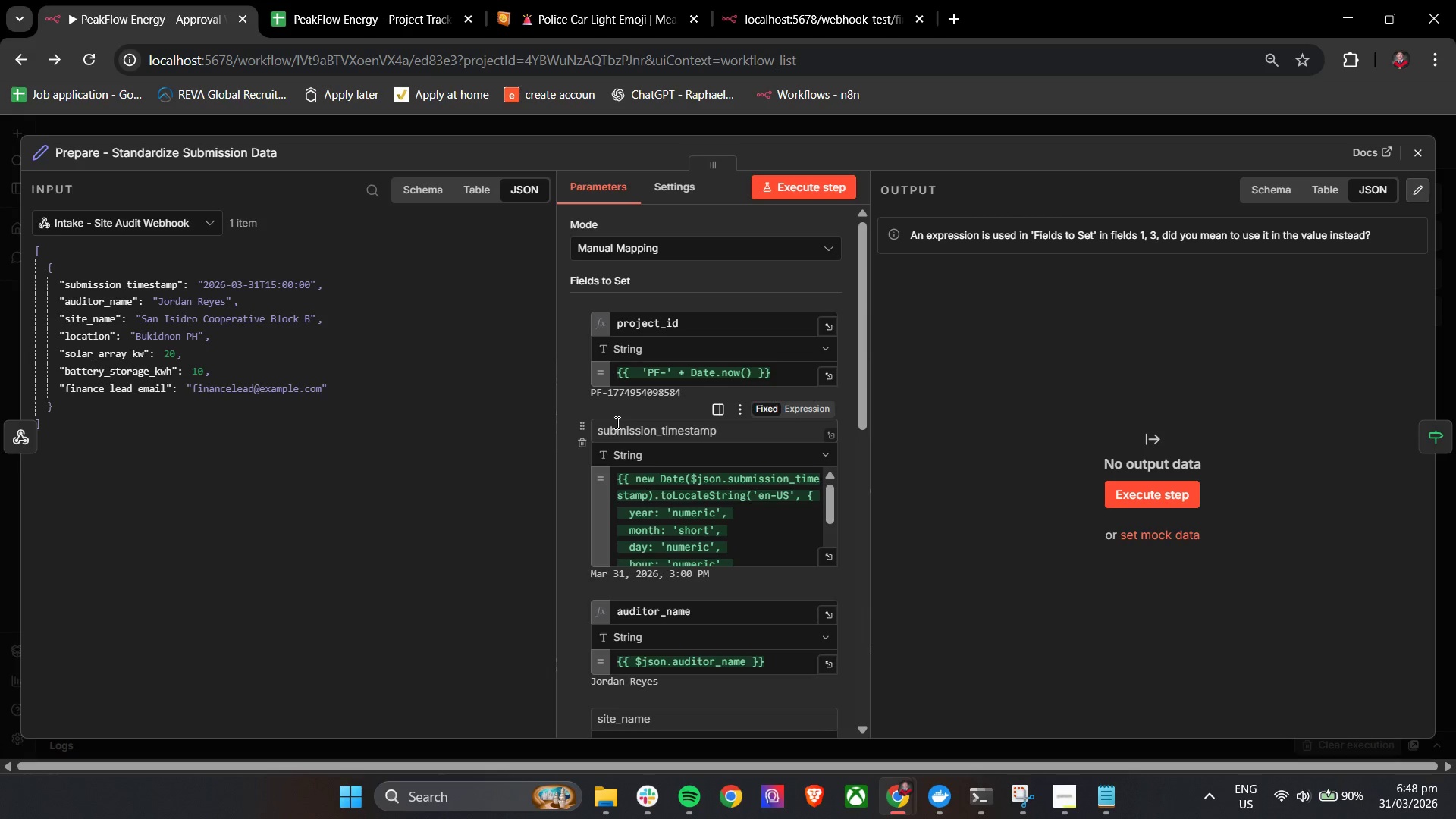 
scroll: coordinate [707, 522], scroll_direction: down, amount: 4.0
 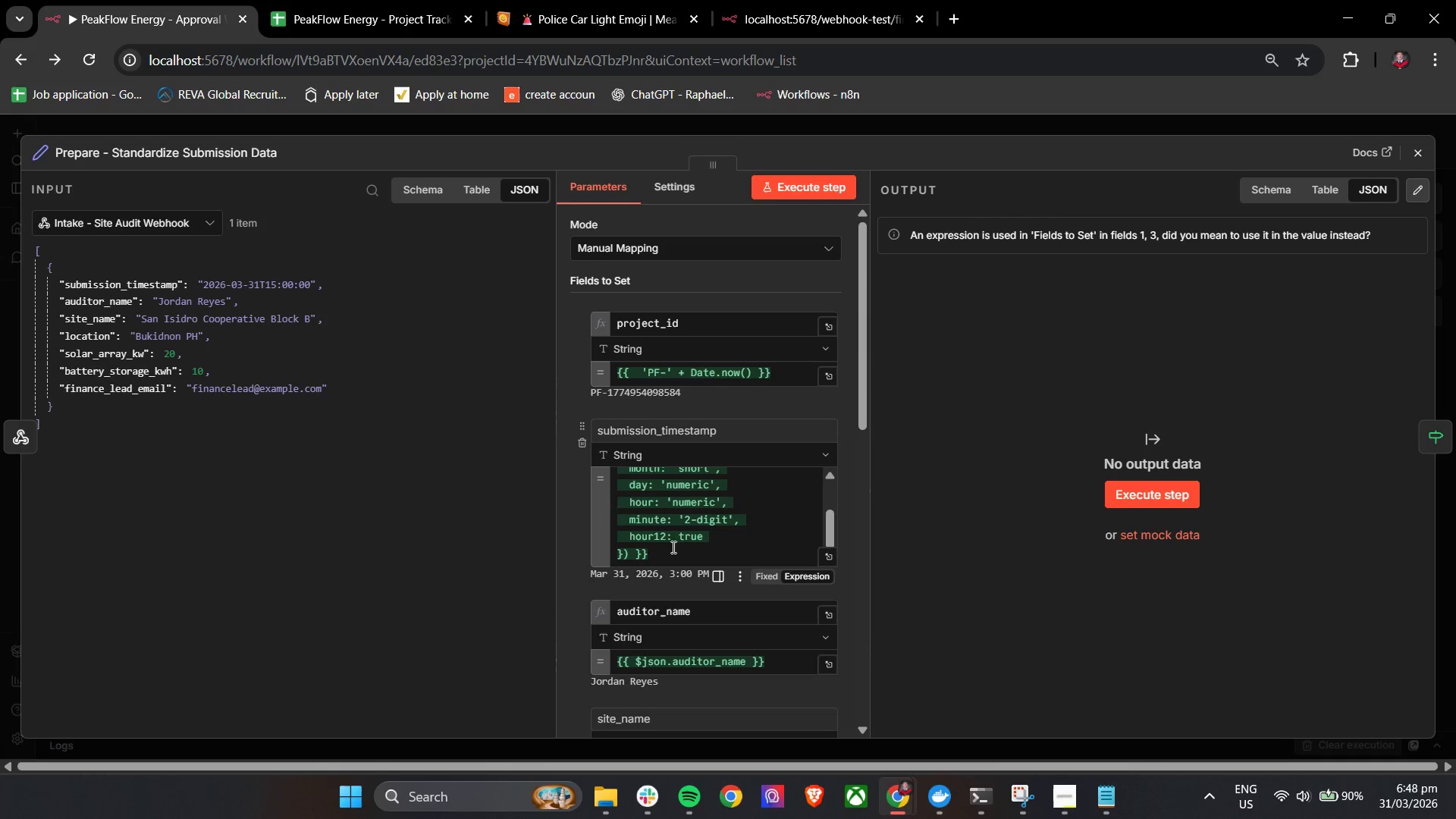 
left_click_drag(start_coordinate=[668, 550], to_coordinate=[548, 456])
 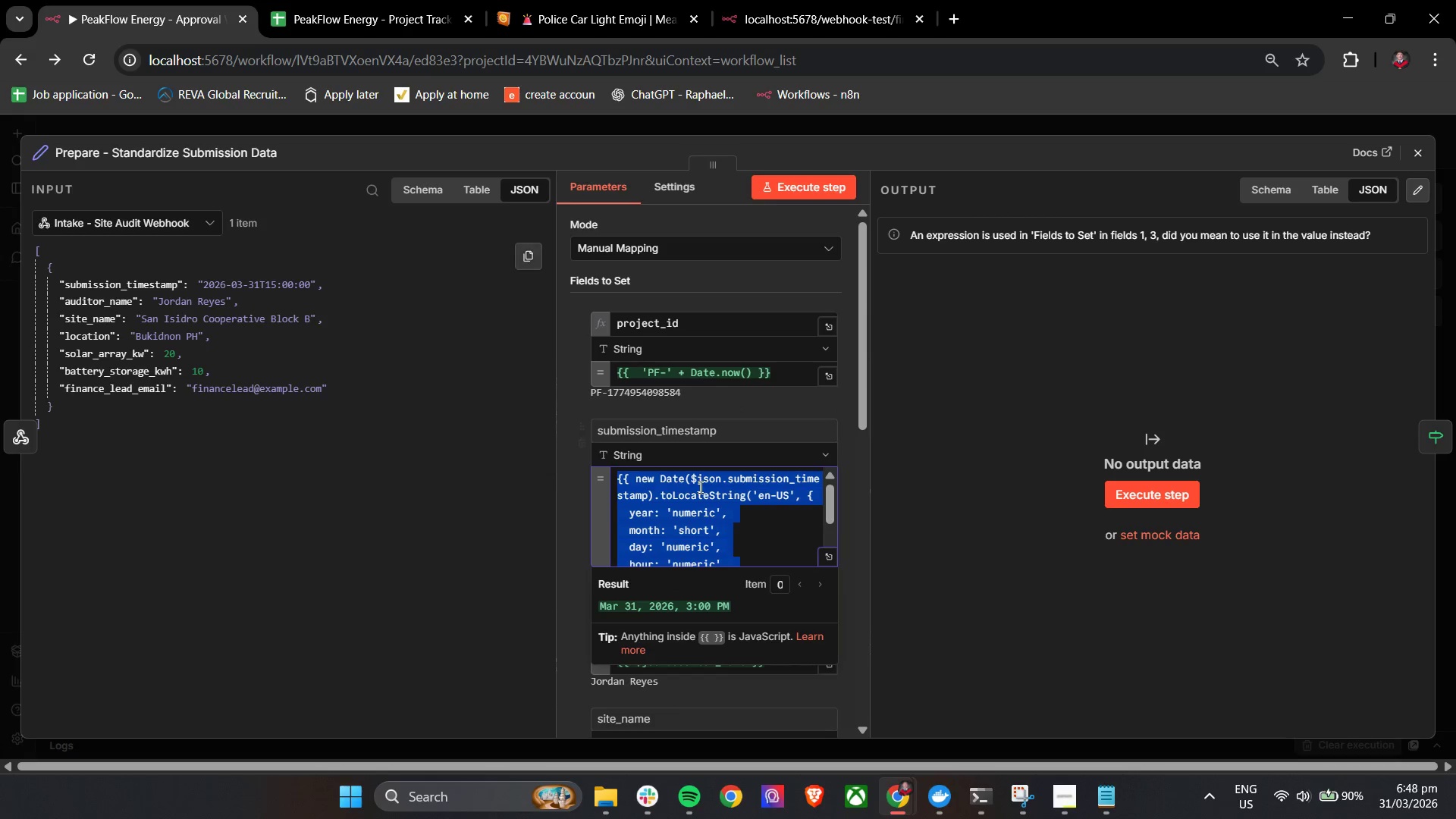 
key(Control+C)
 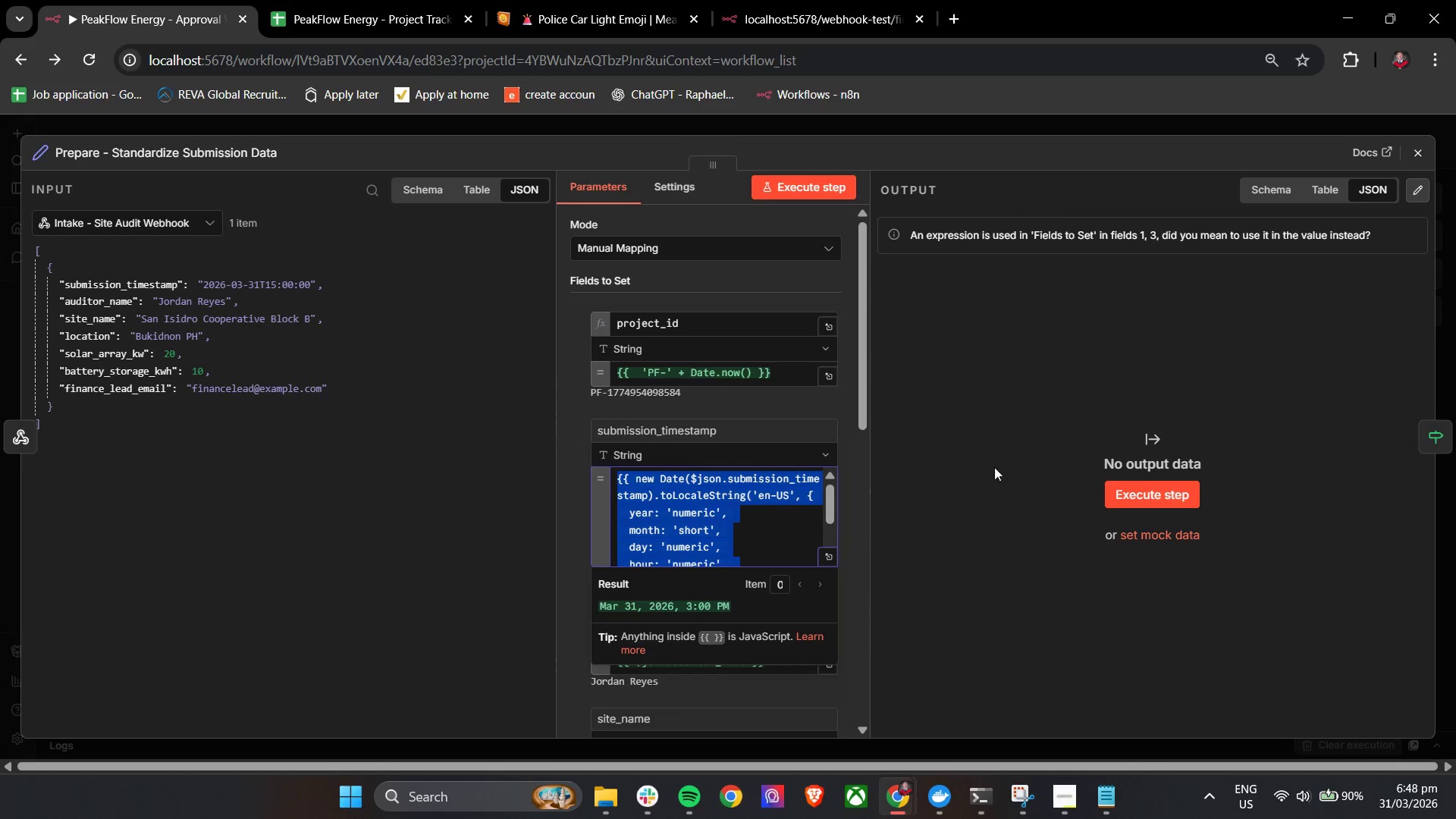 
key(Control+C)
 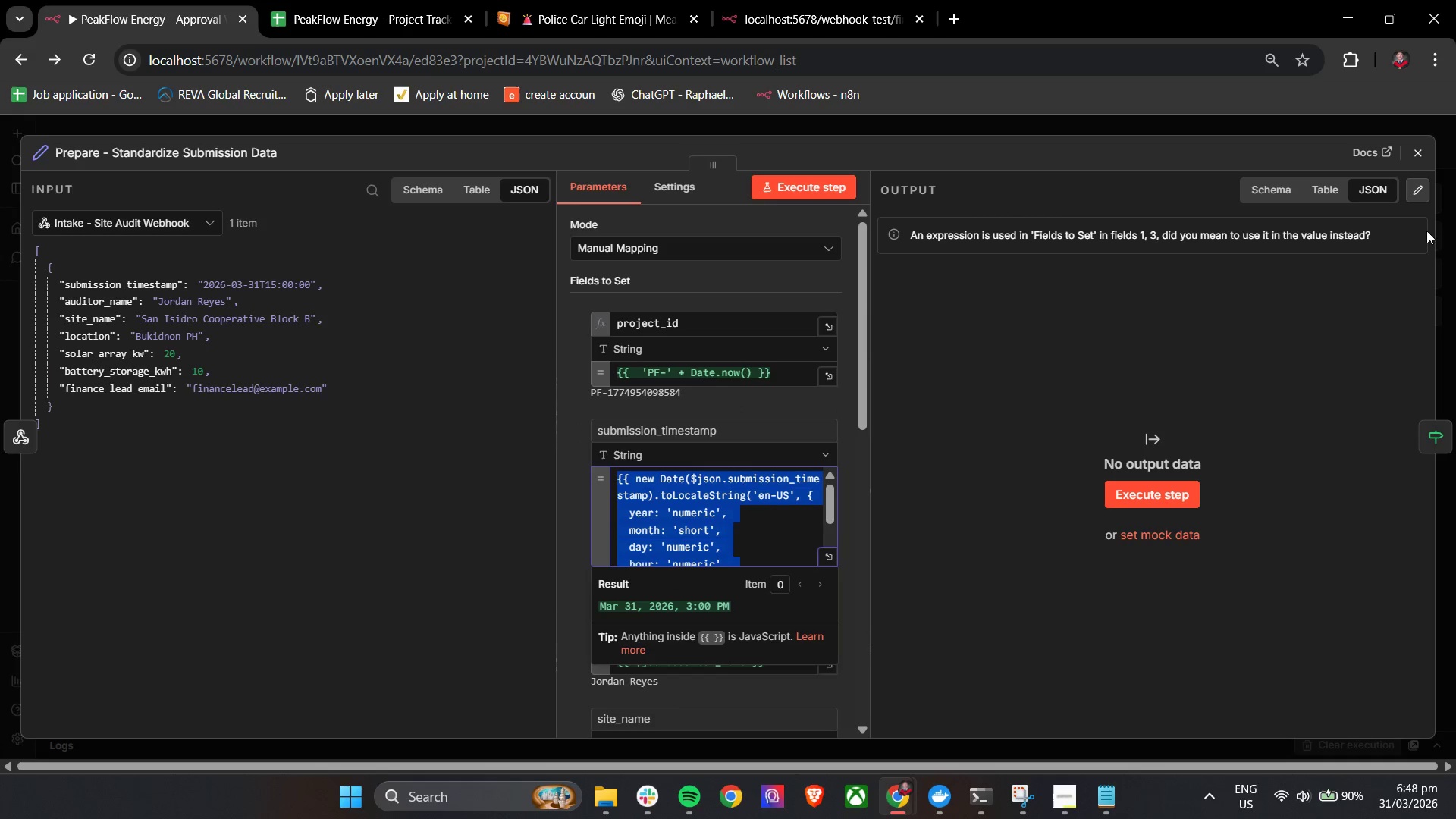 
key(Control+C)
 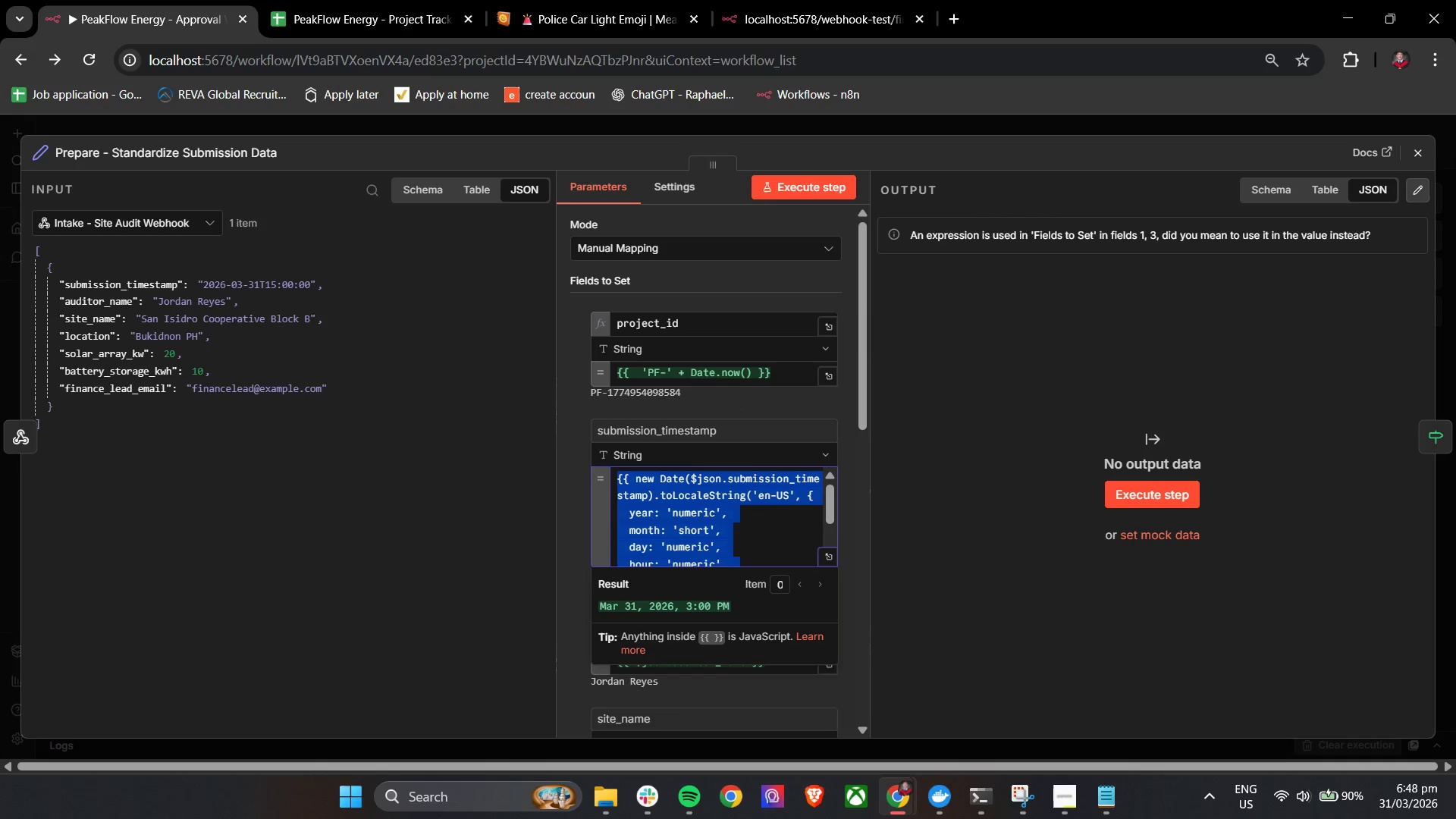 
key(Control+C)
 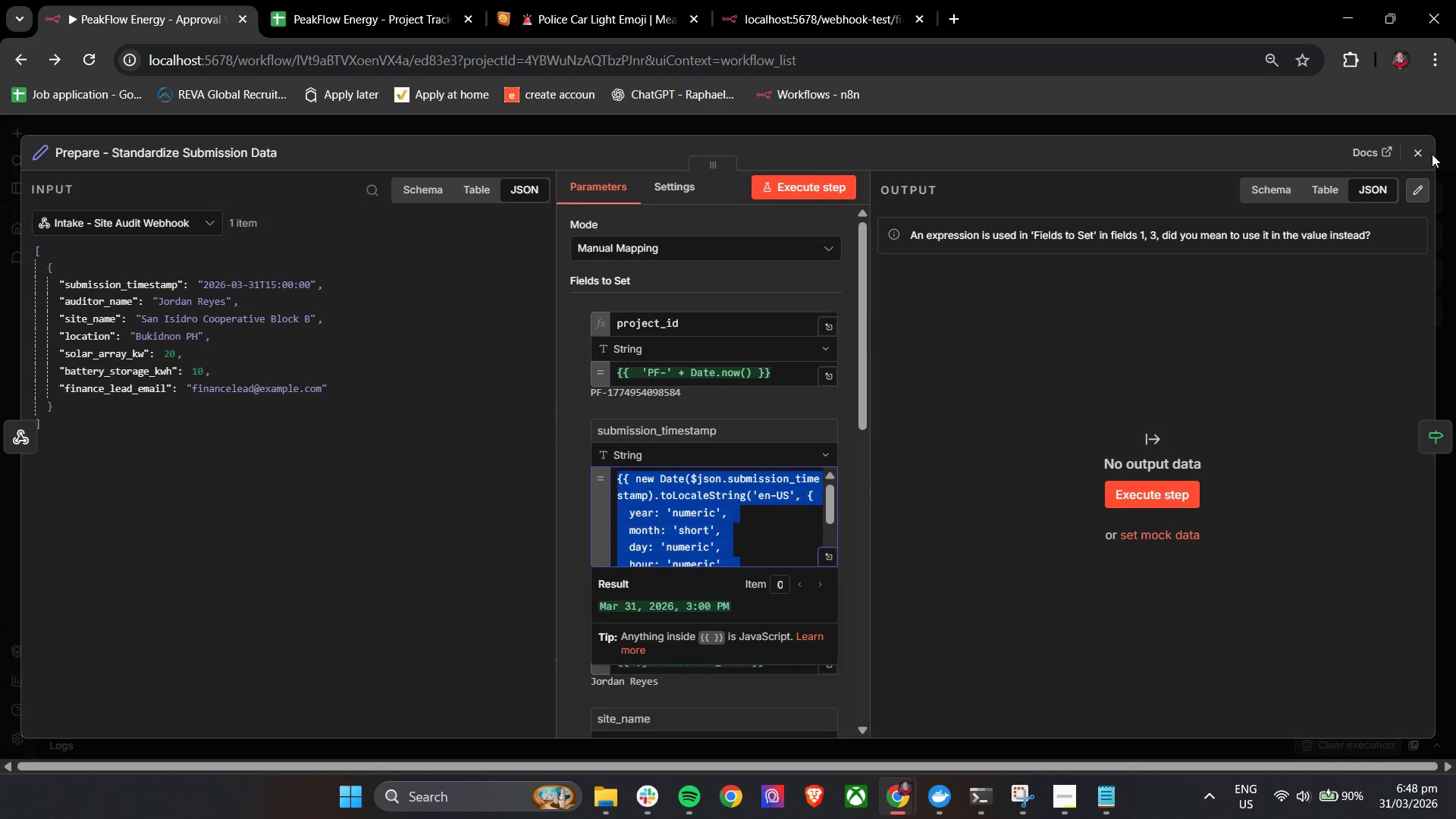 
key(Control+C)
 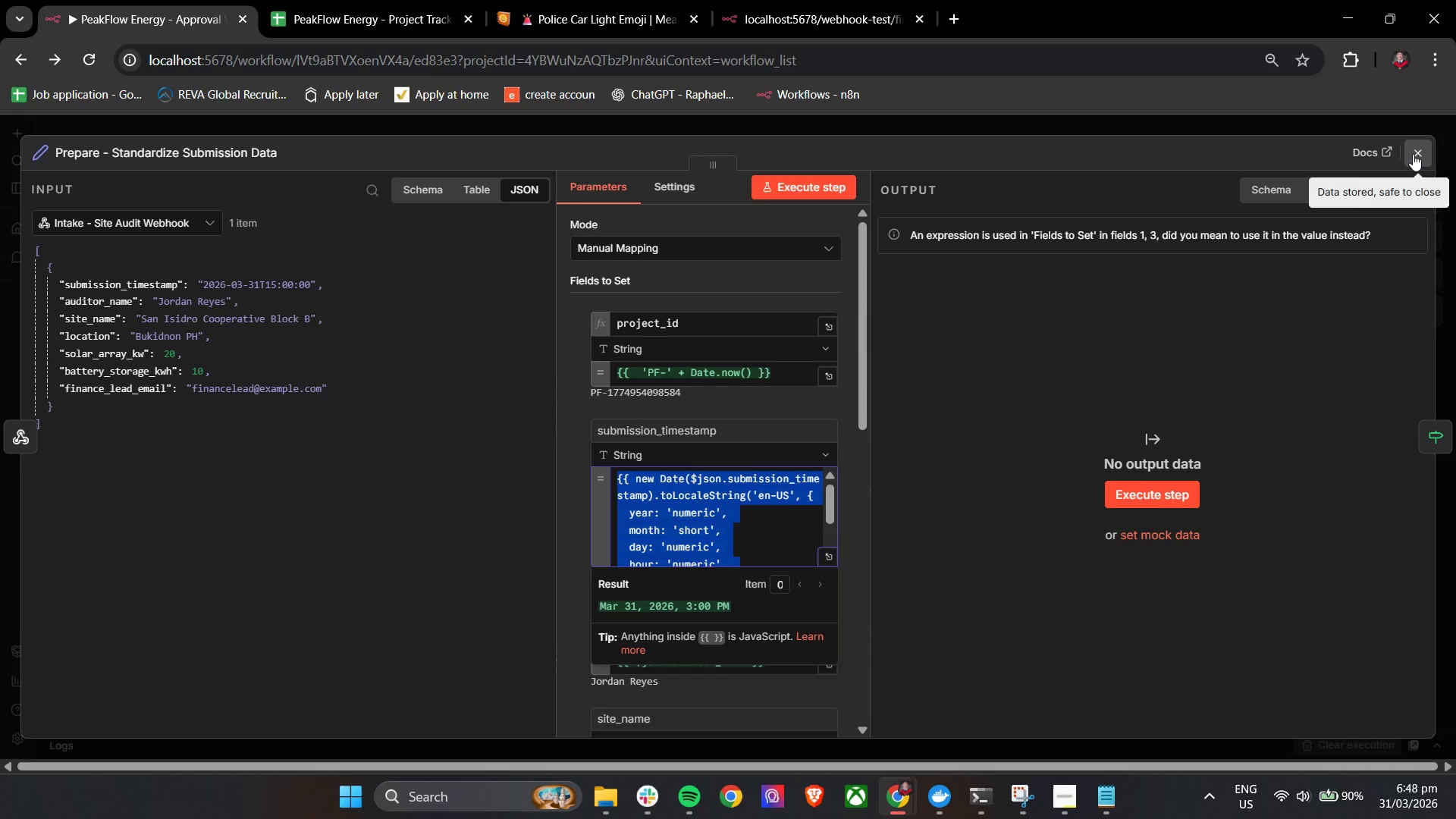 
left_click([1413, 154])
 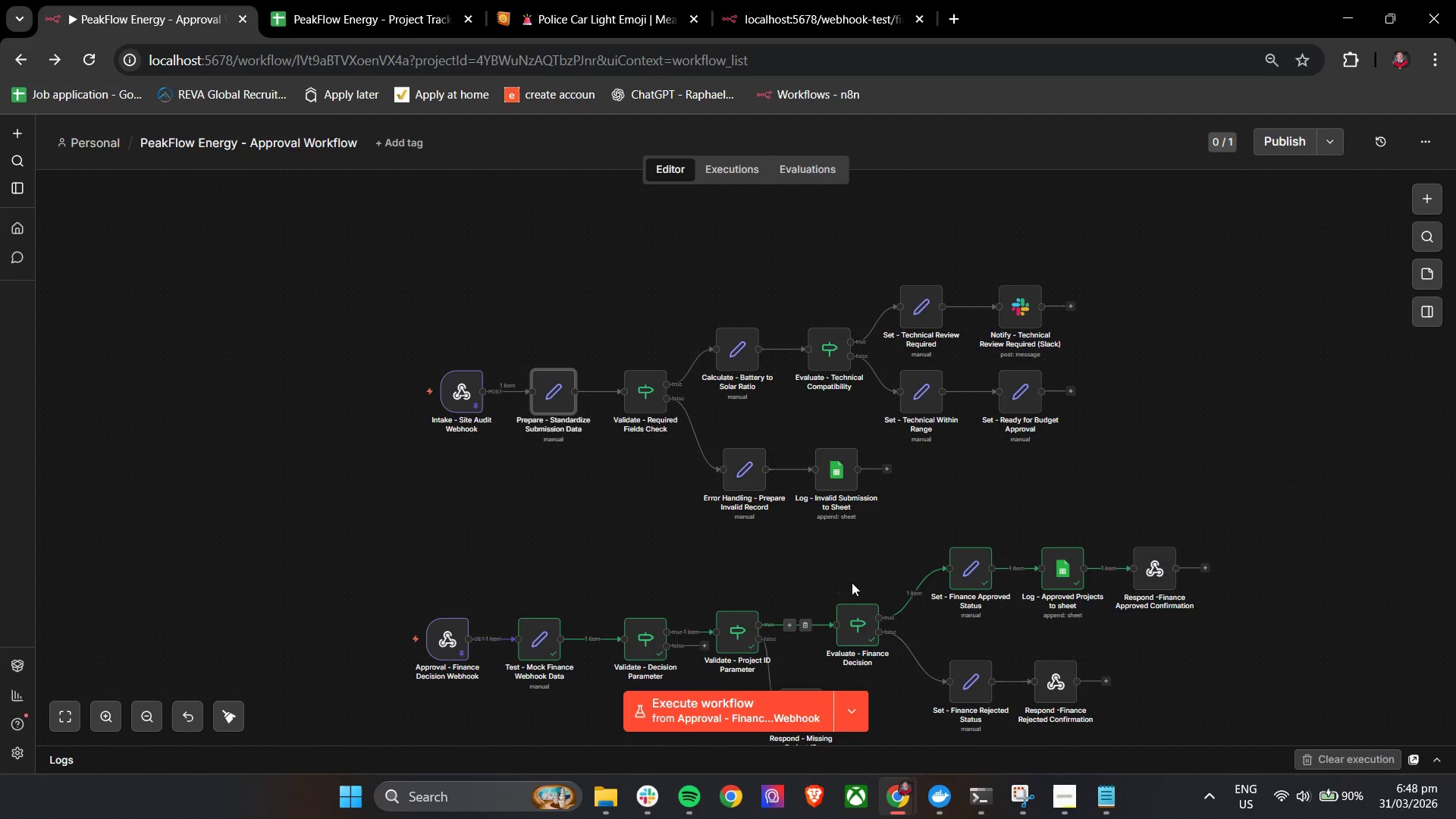 
scroll: coordinate [858, 577], scroll_direction: down, amount: 4.0
 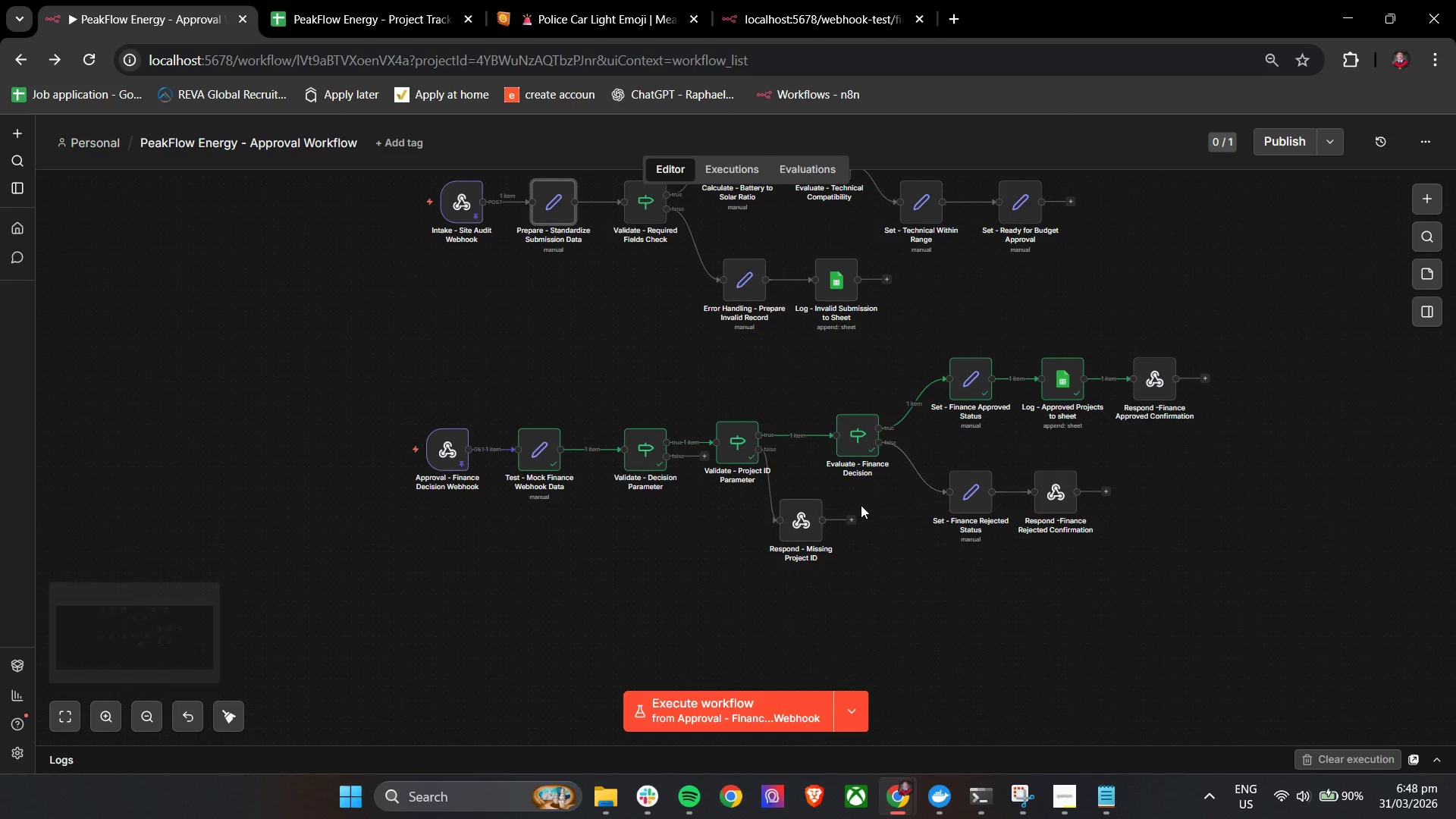 
mouse_move([826, 521])
 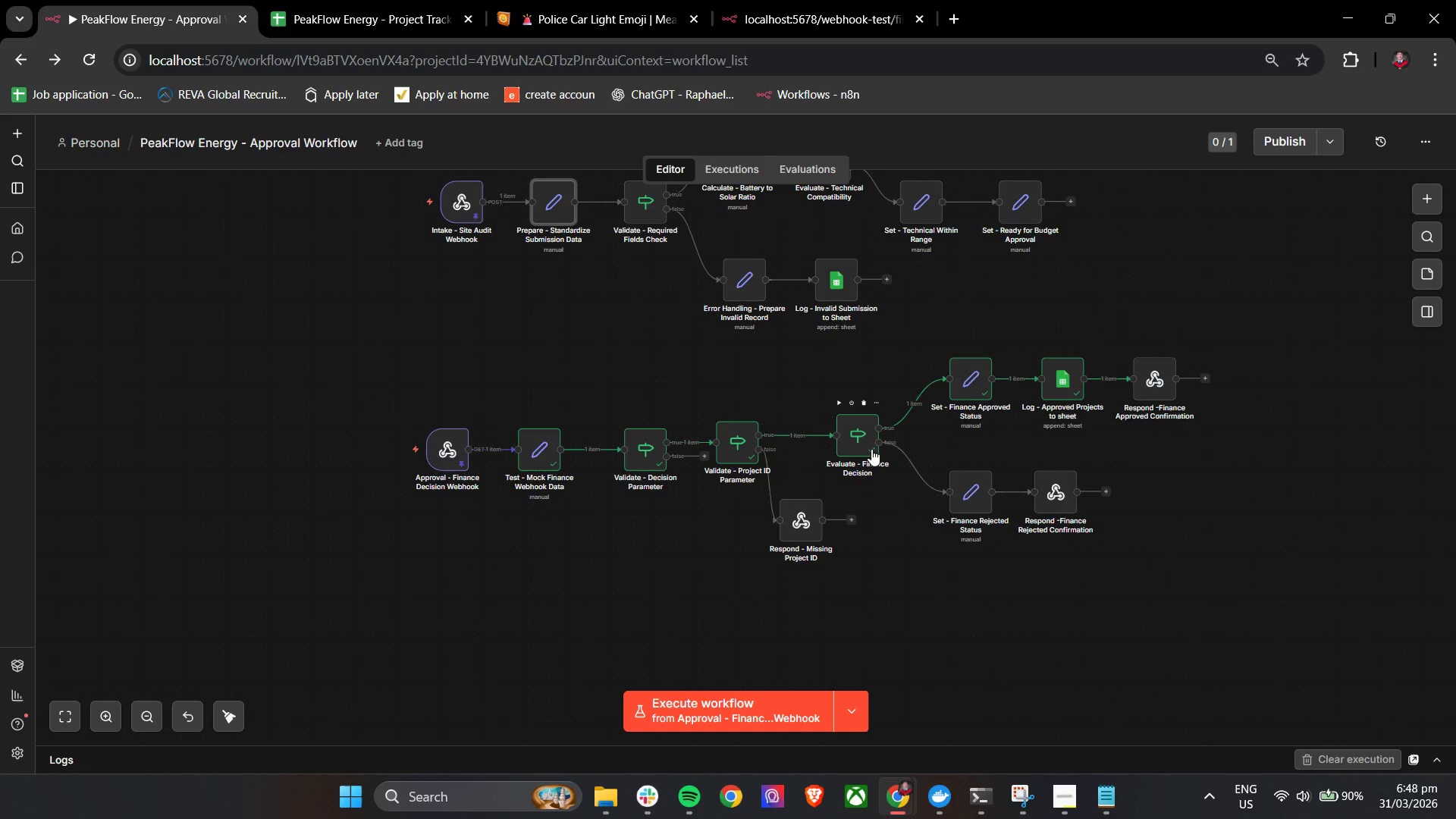 
hold_key(key=ControlLeft, duration=0.31)
 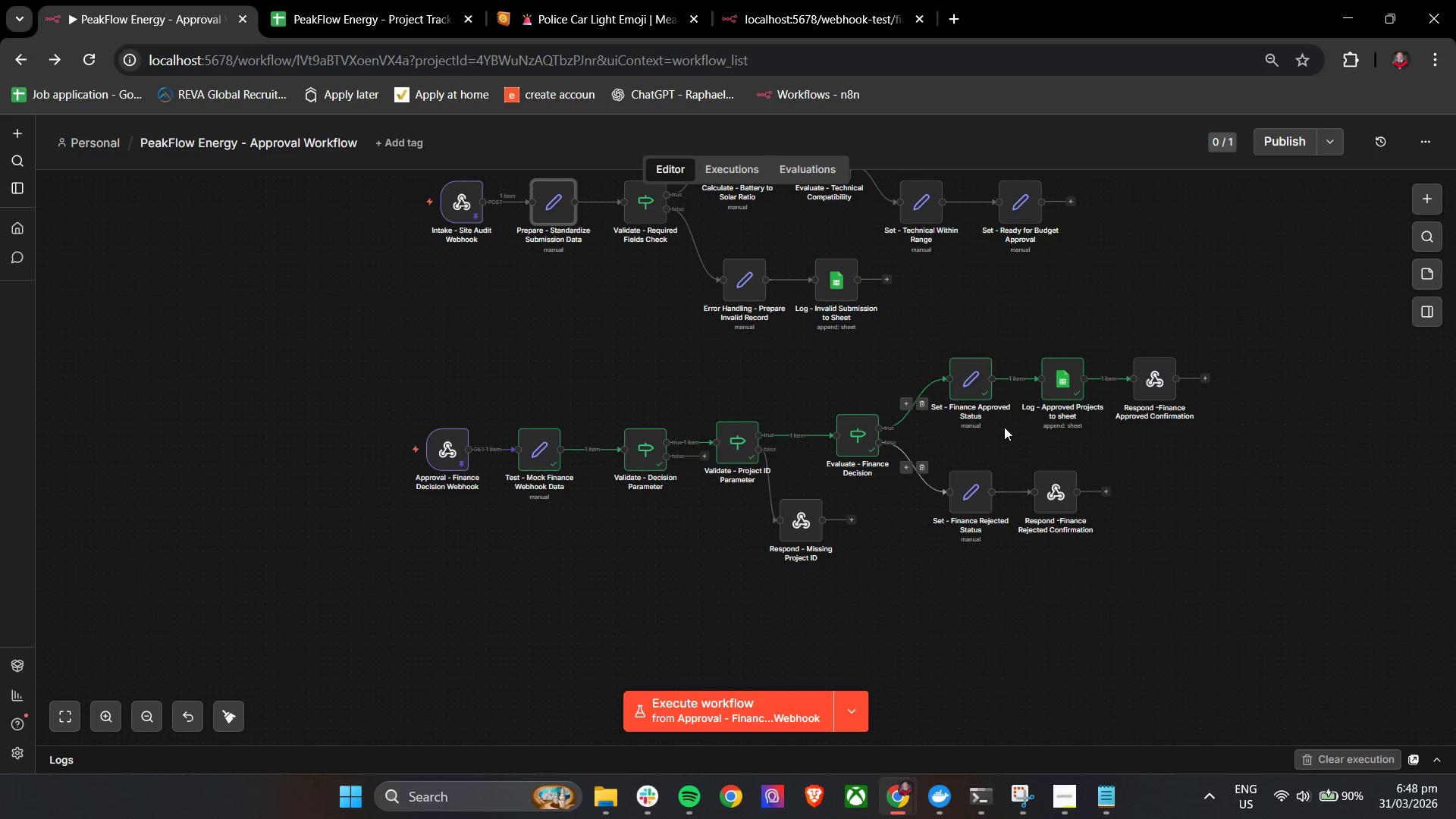 
key(Control+ControlLeft)
 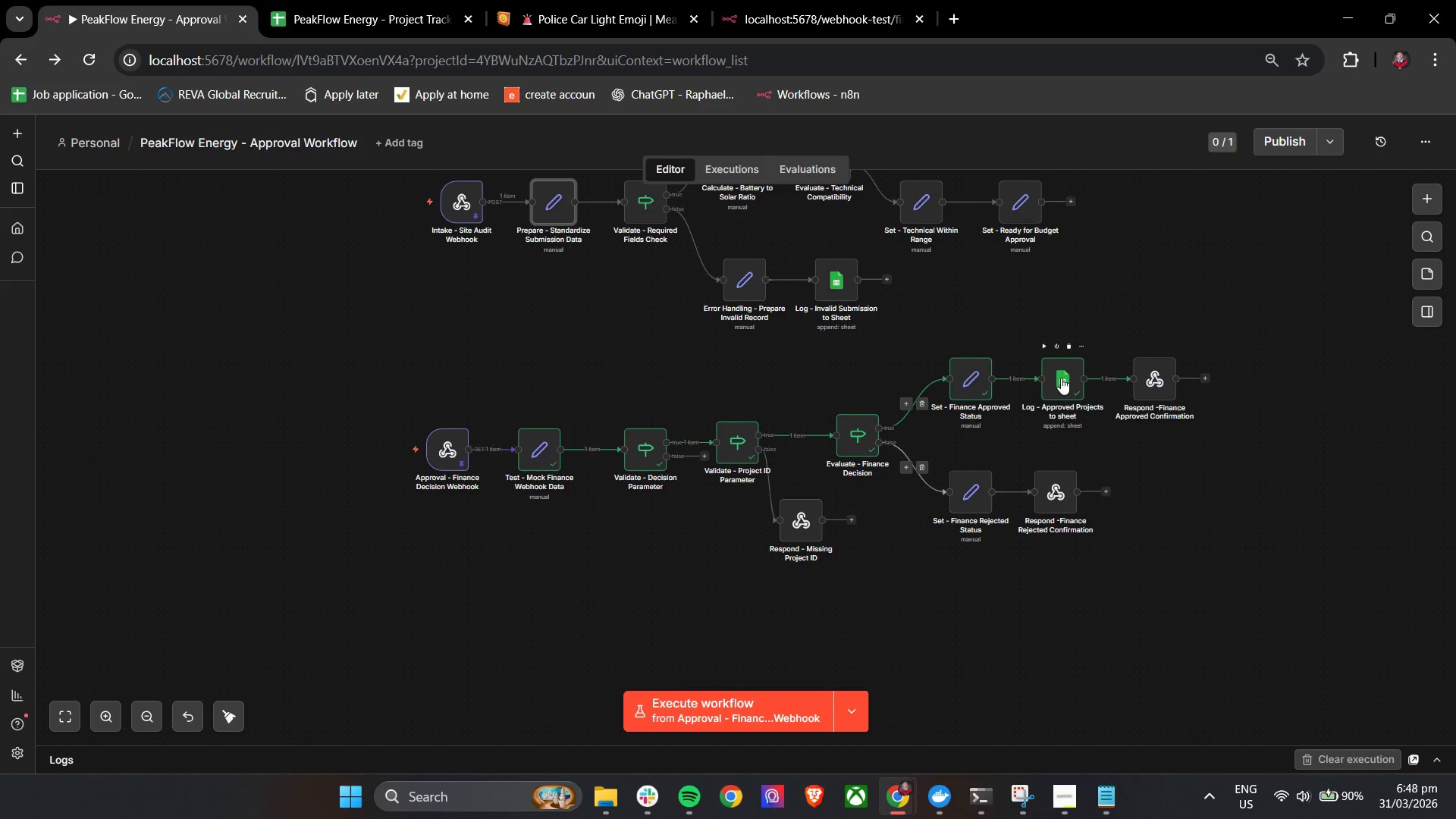 
double_click([1061, 378])
 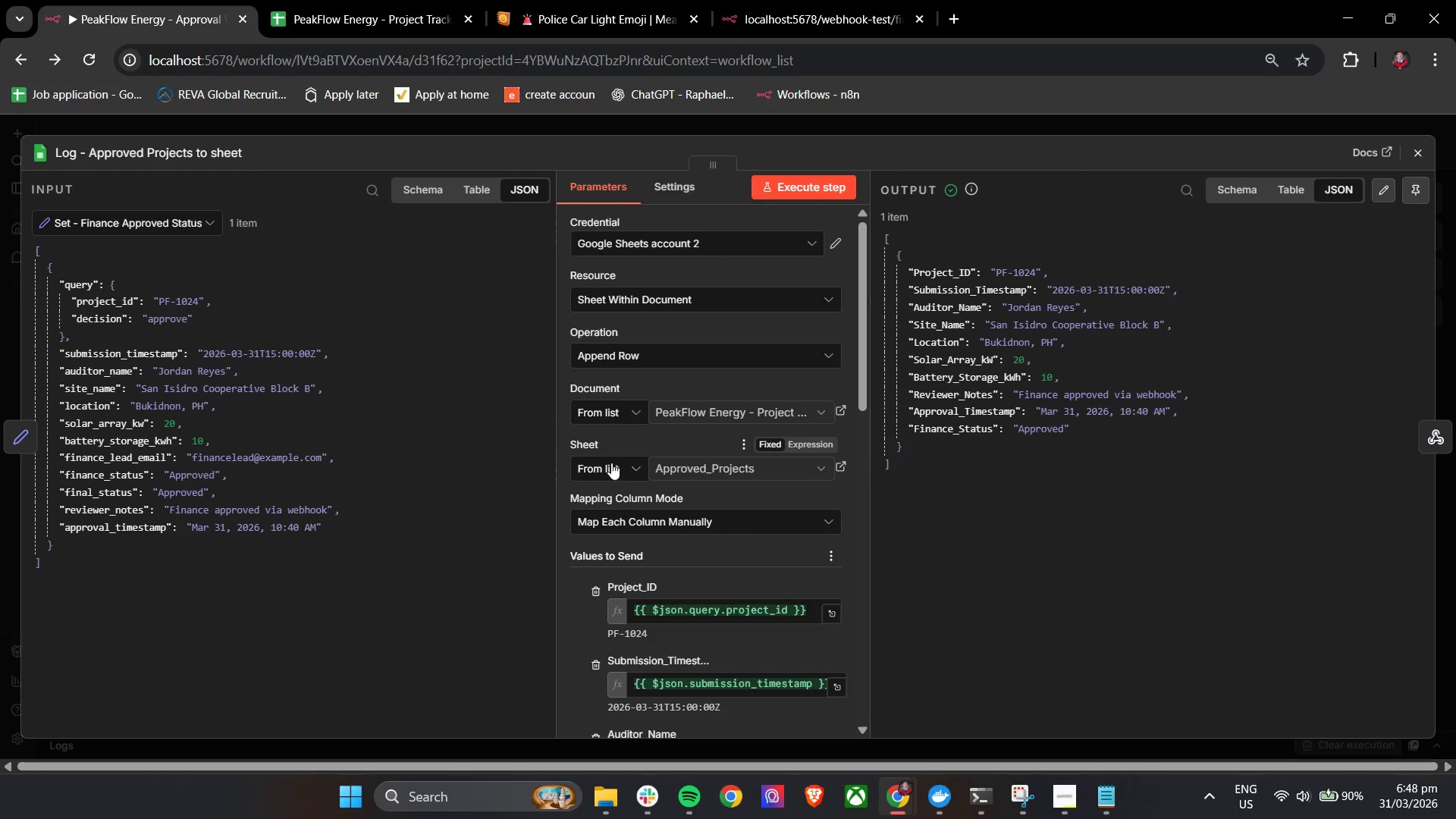 
scroll: coordinate [679, 458], scroll_direction: down, amount: 4.0
 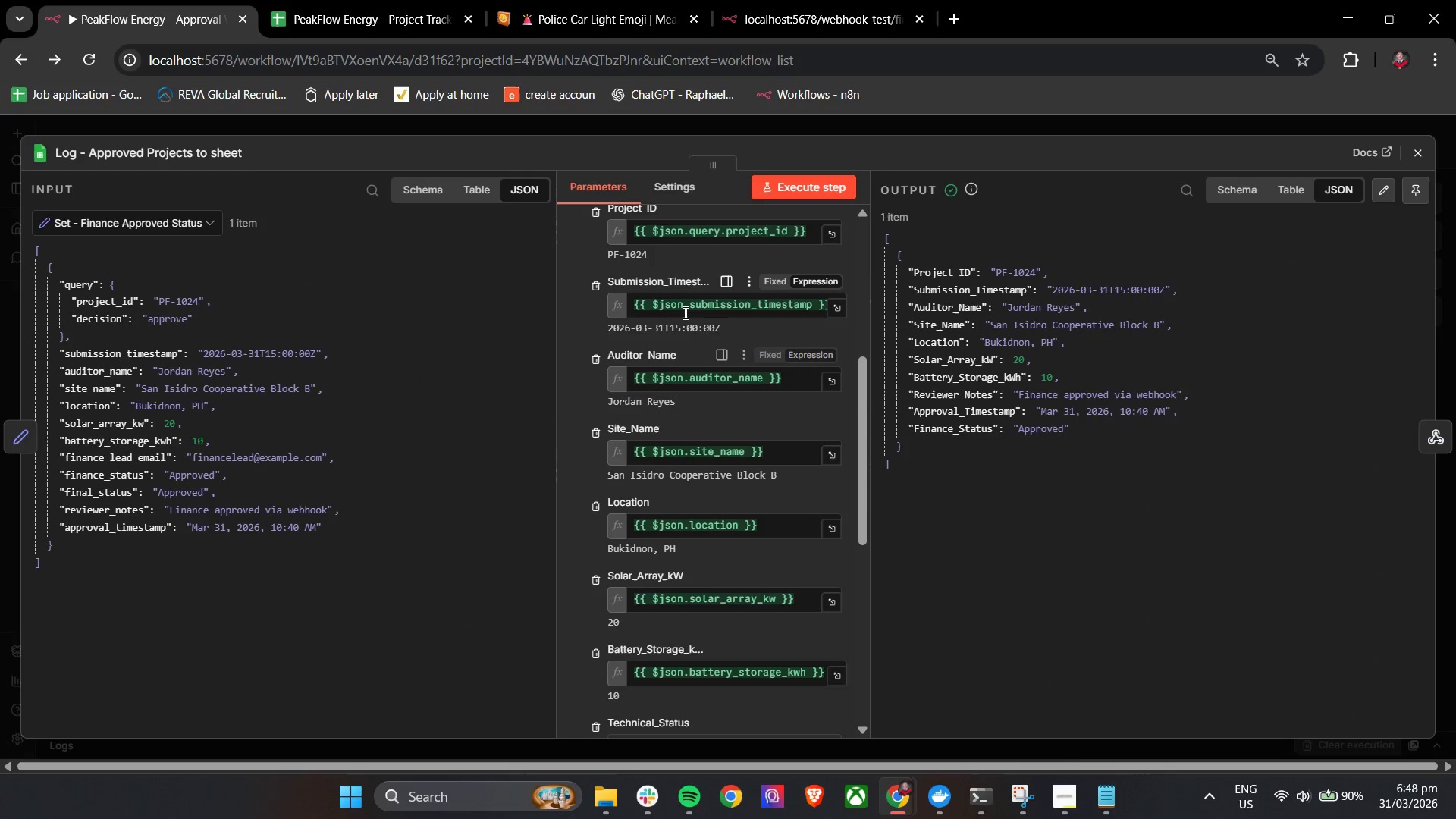 
left_click([684, 312])
 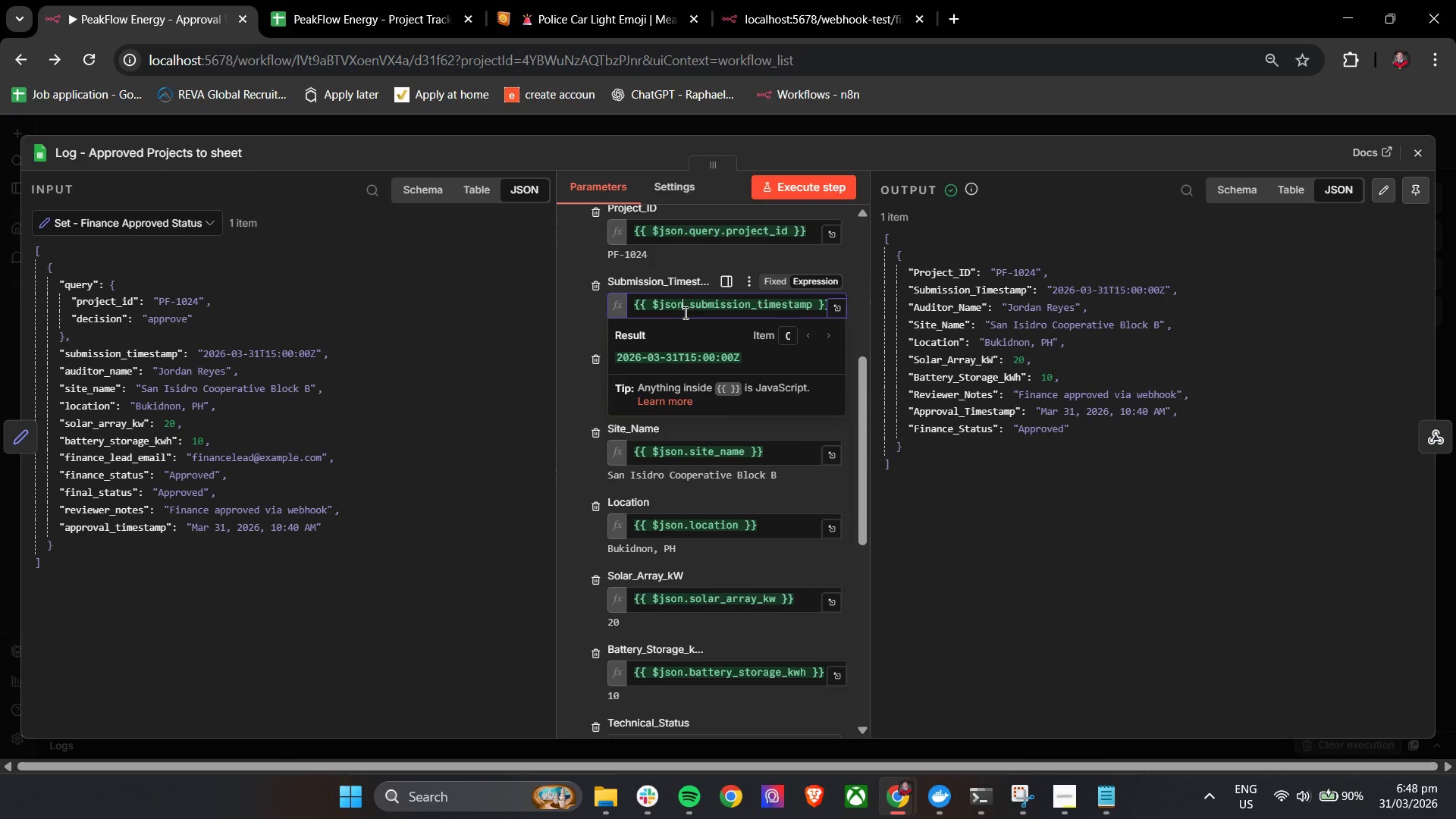 
key(Control+A)
 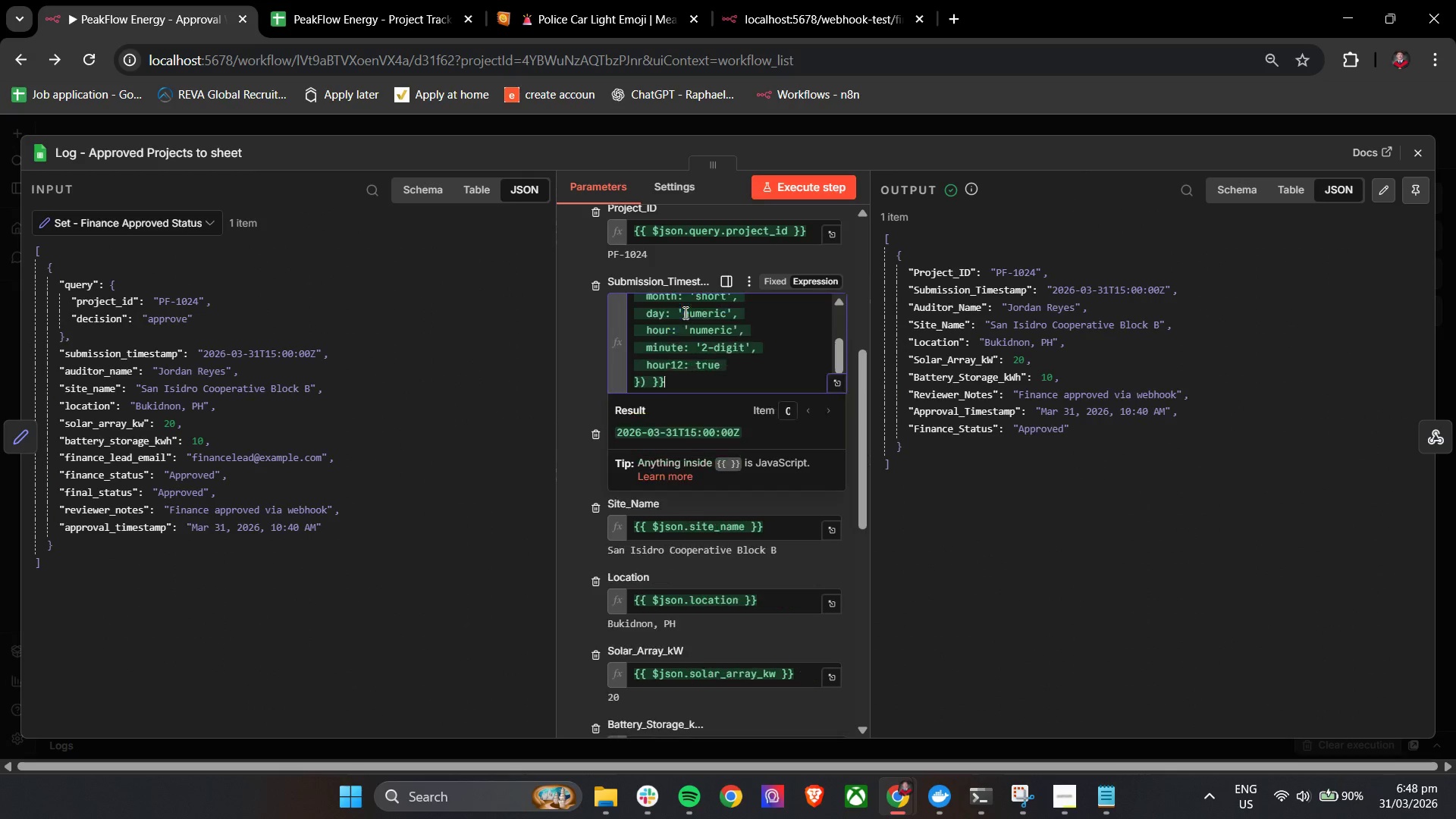 
key(Control+V)
 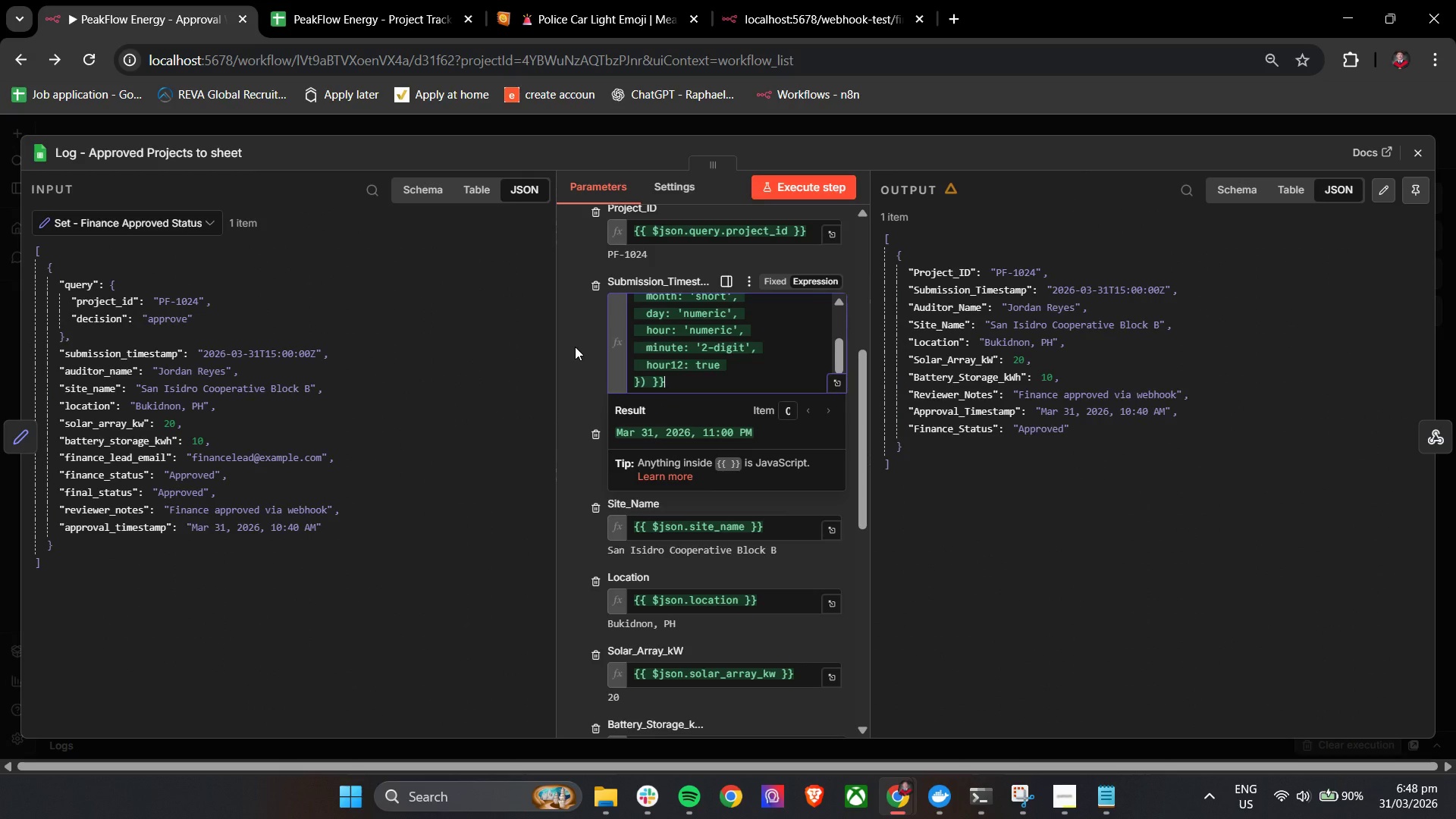 
left_click([575, 347])
 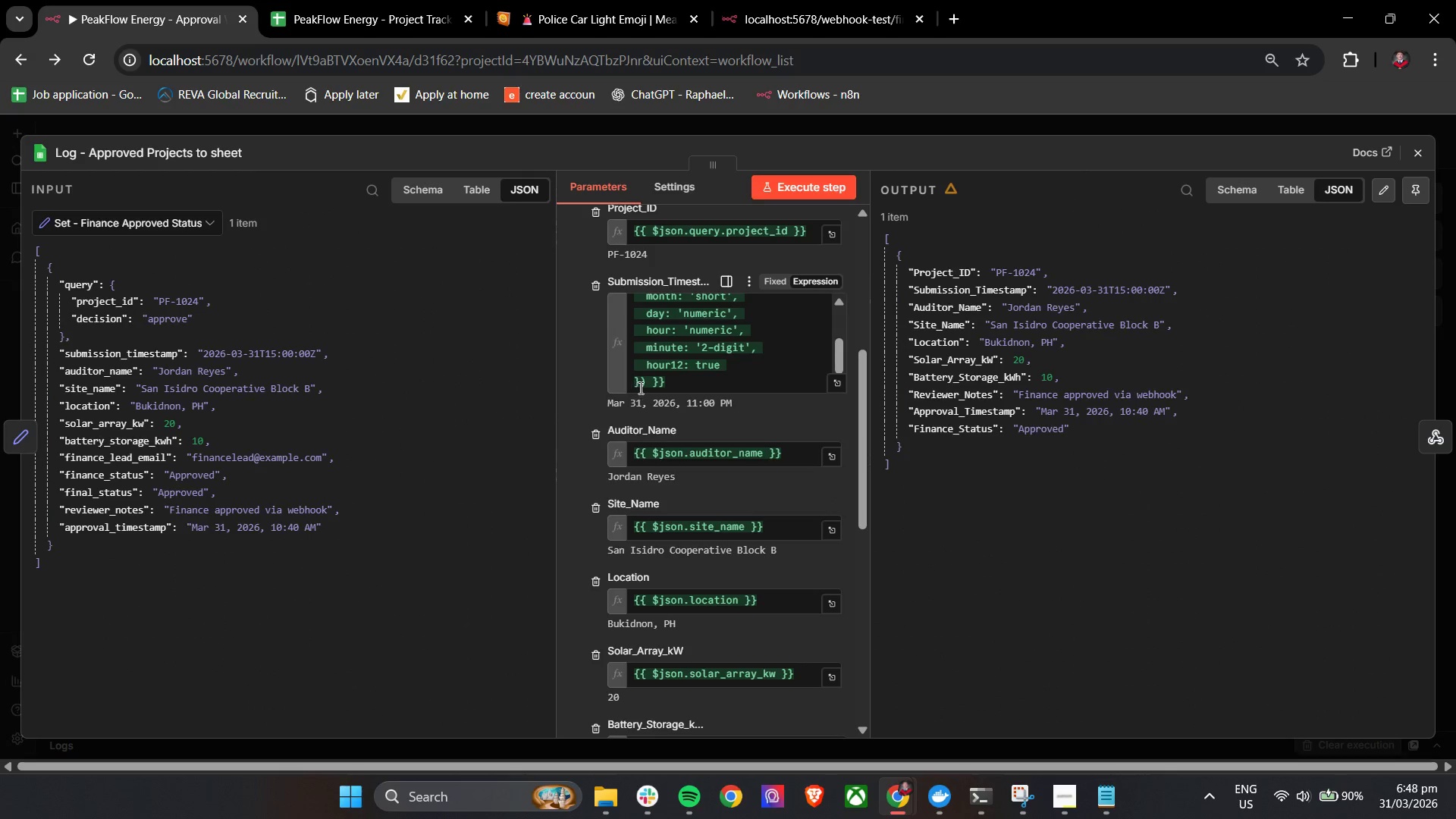 
scroll: coordinate [675, 388], scroll_direction: up, amount: 3.0
 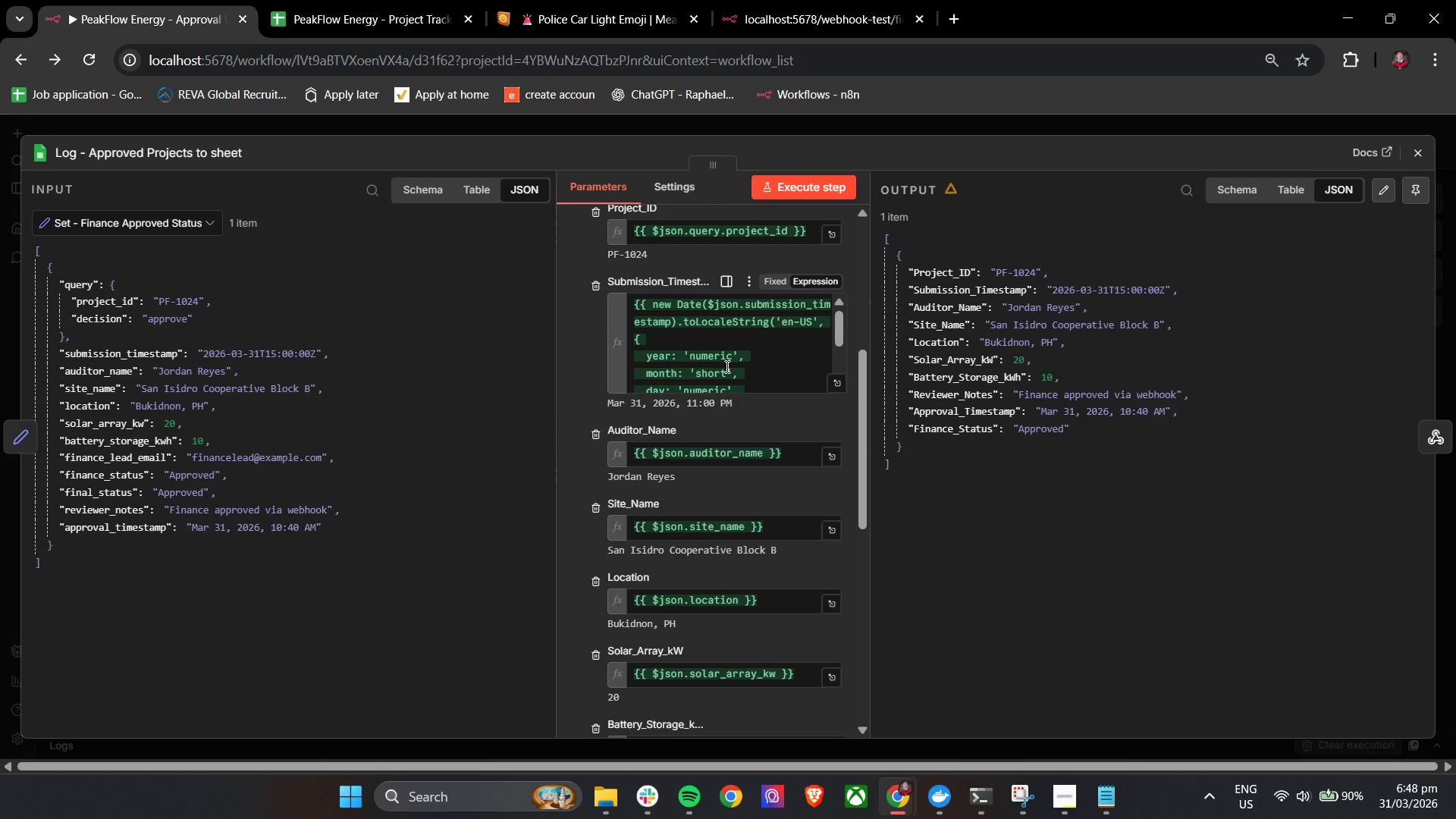 
scroll: coordinate [703, 486], scroll_direction: down, amount: 11.0
 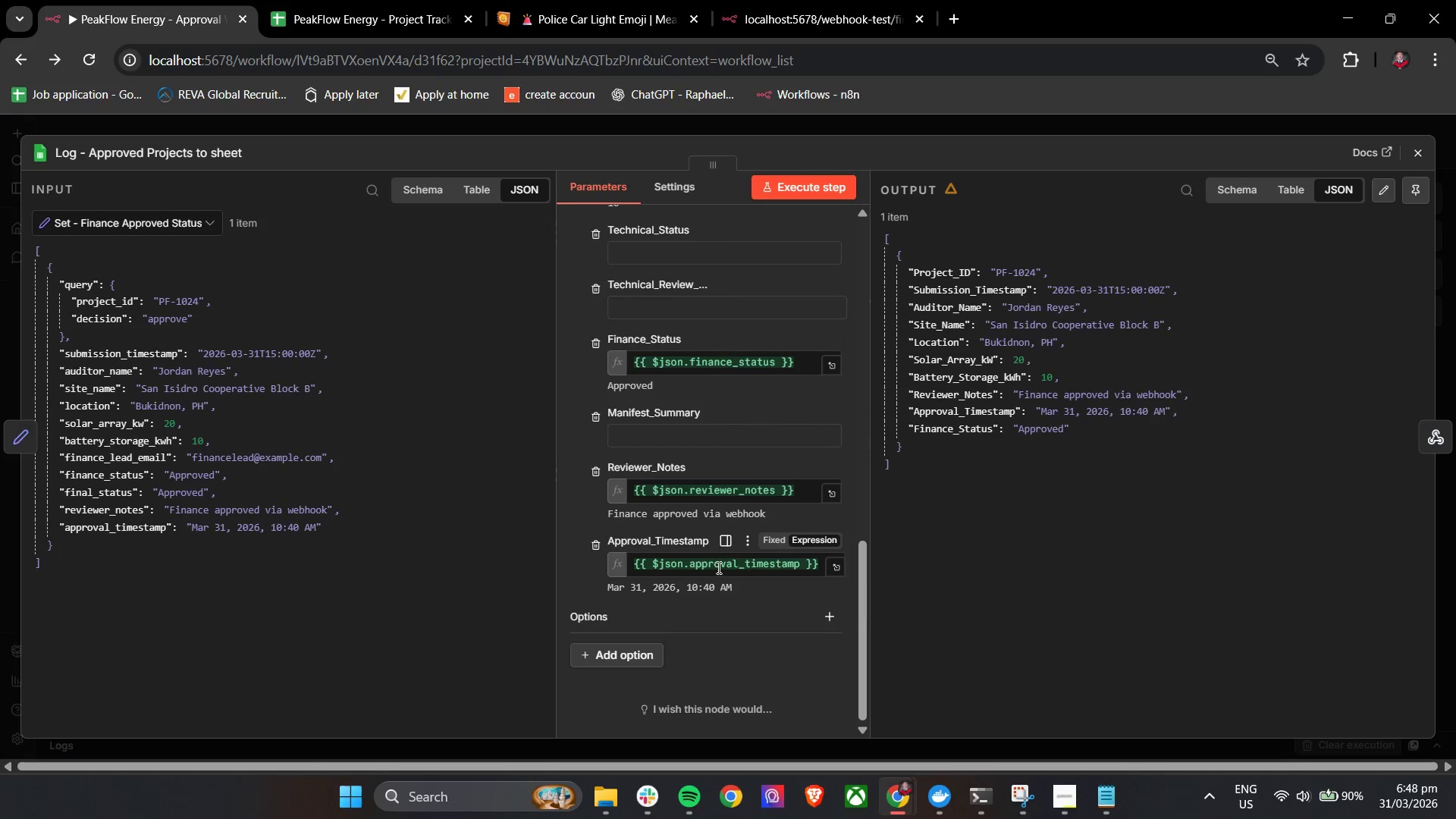 
double_click([722, 572])
 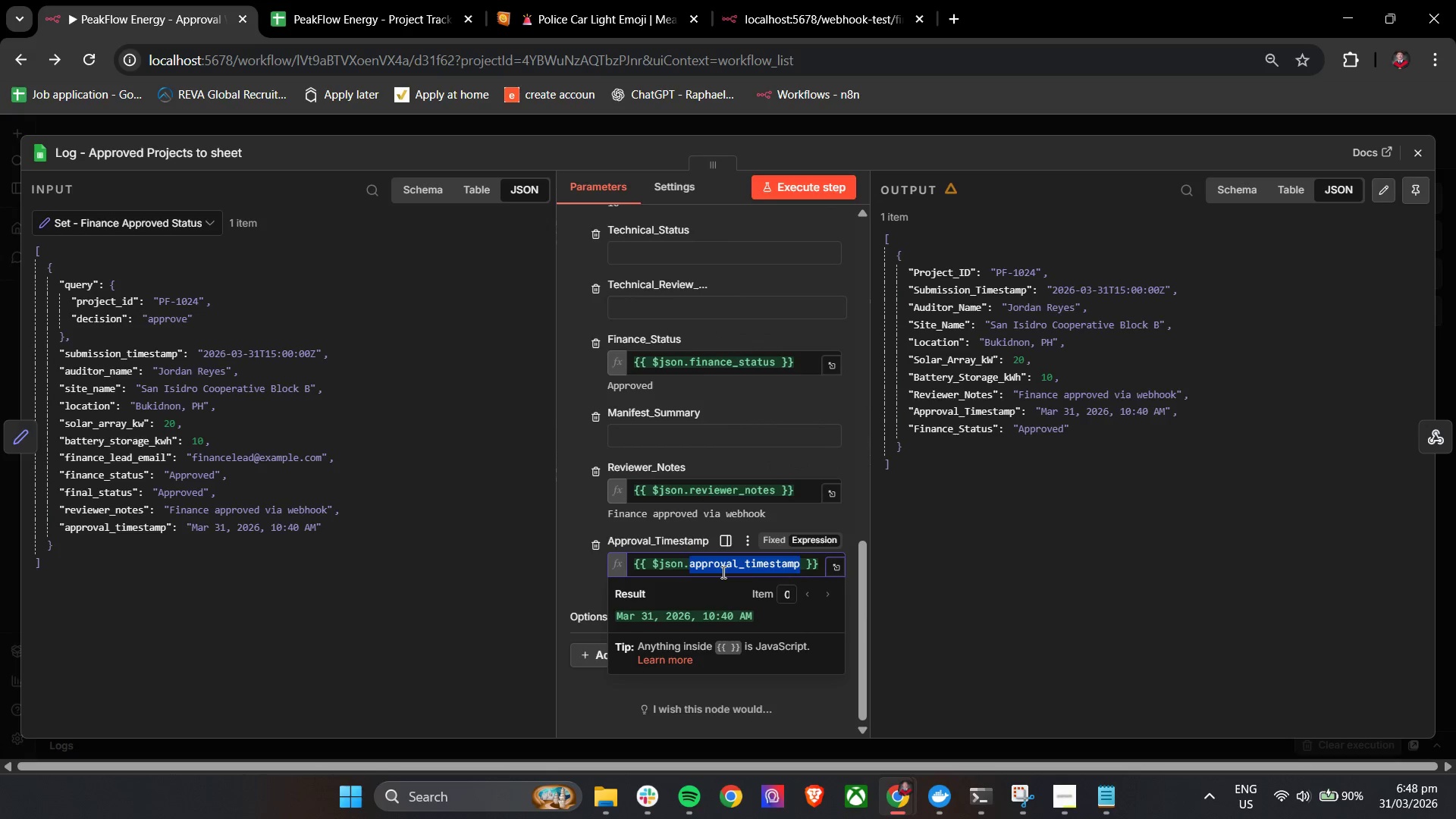 
key(Control+A)
 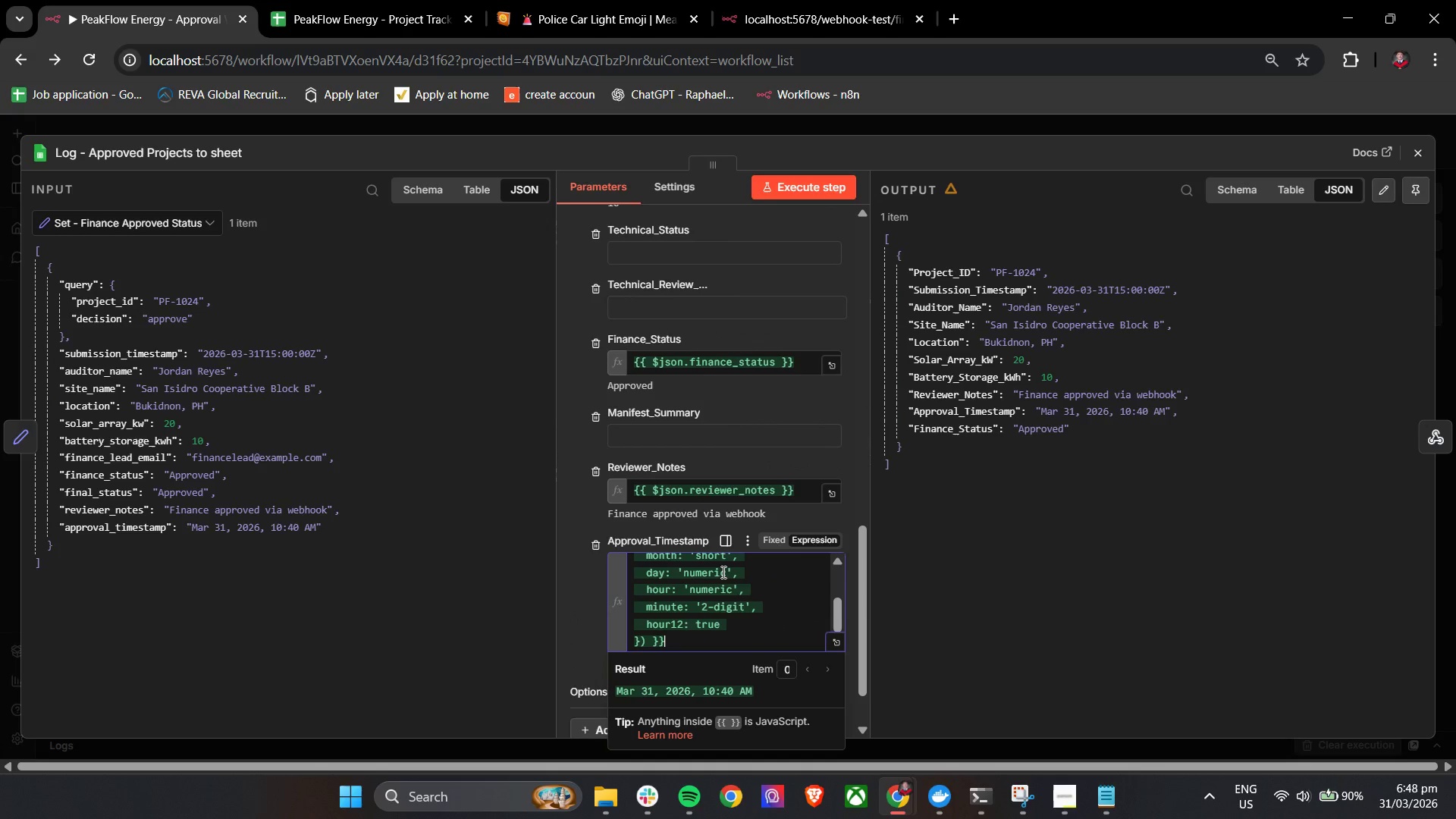 
key(Control+V)
 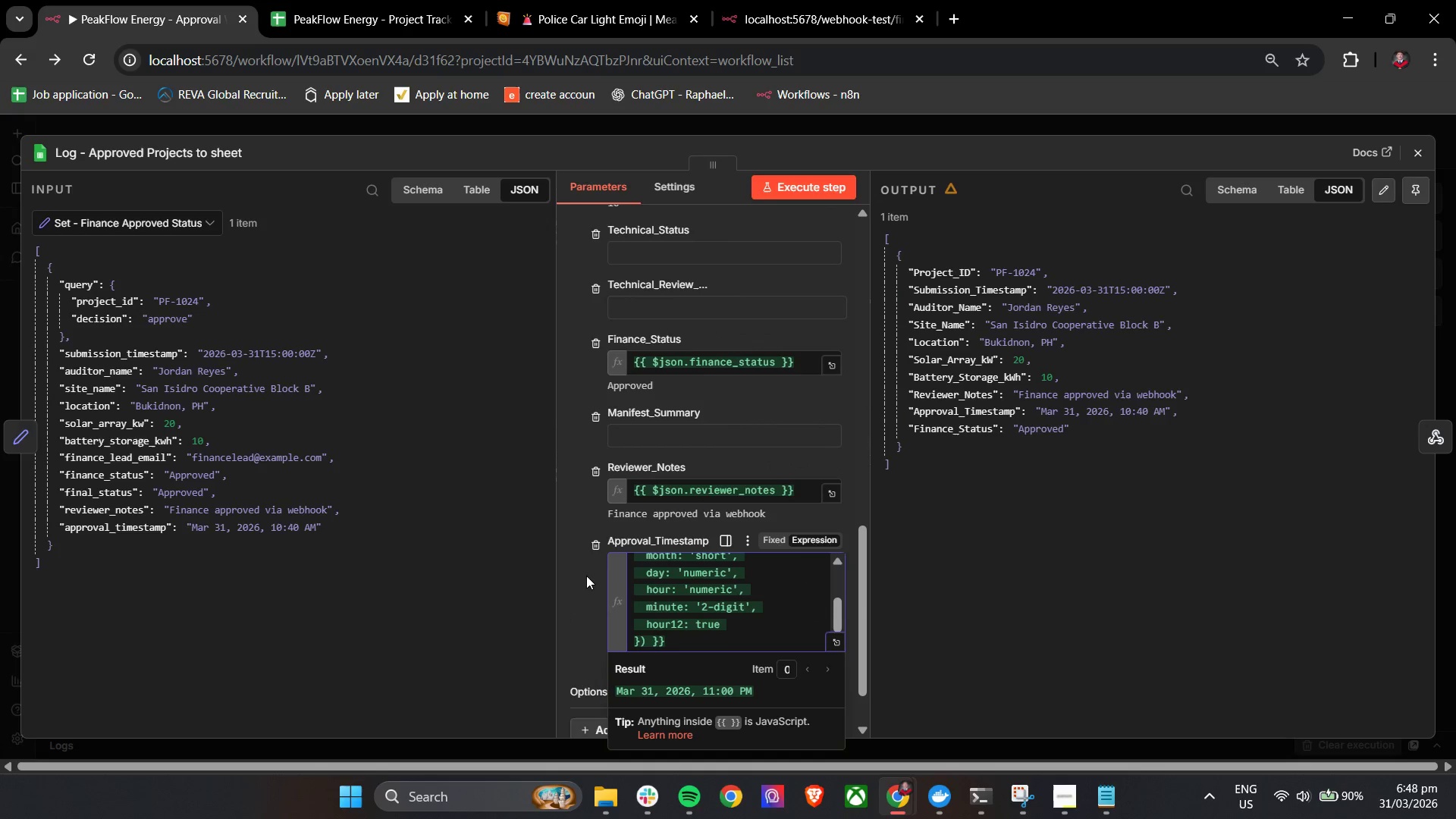 
left_click([586, 570])
 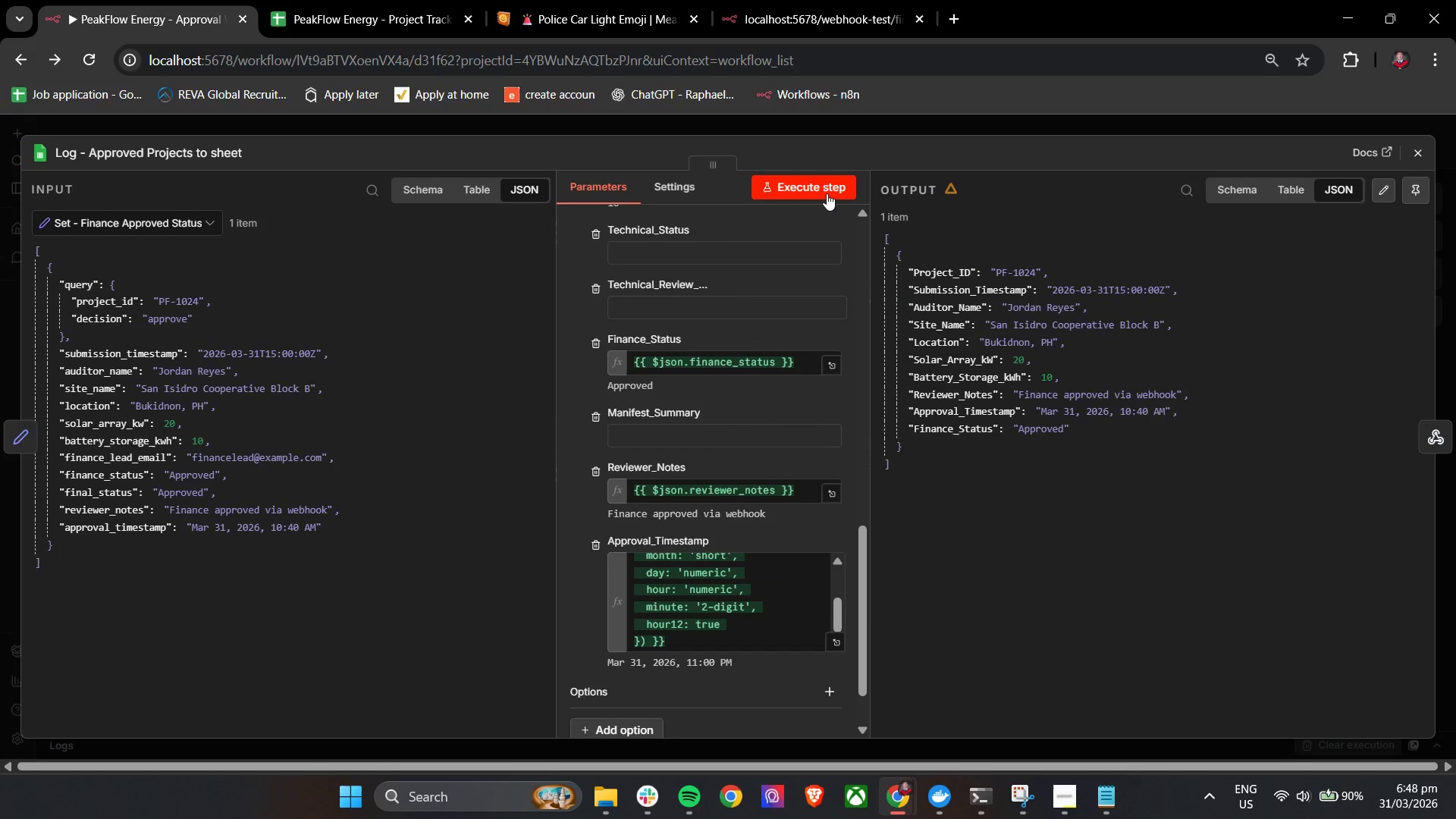 
left_click([355, 0])
 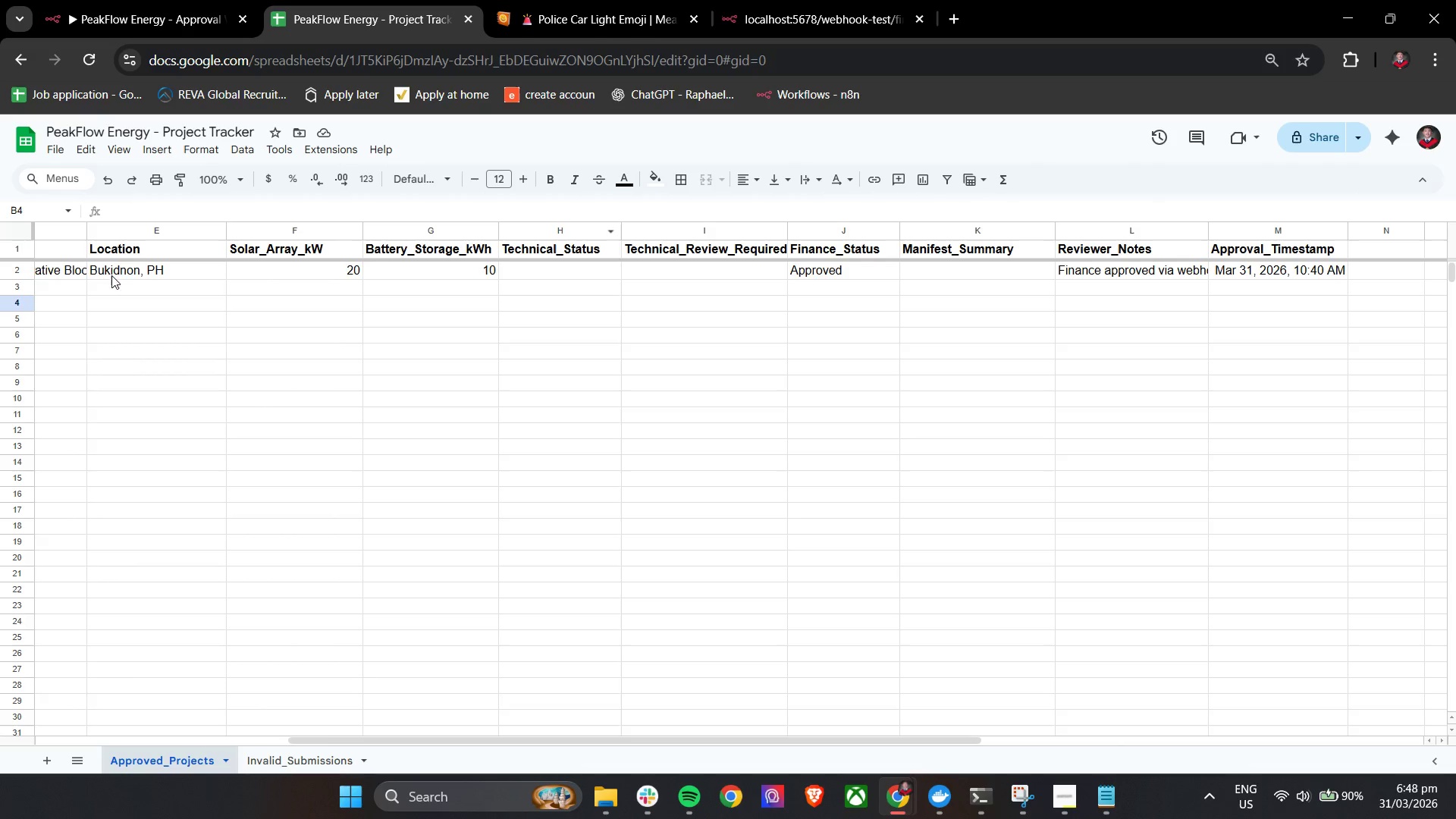 
left_click([16, 266])
 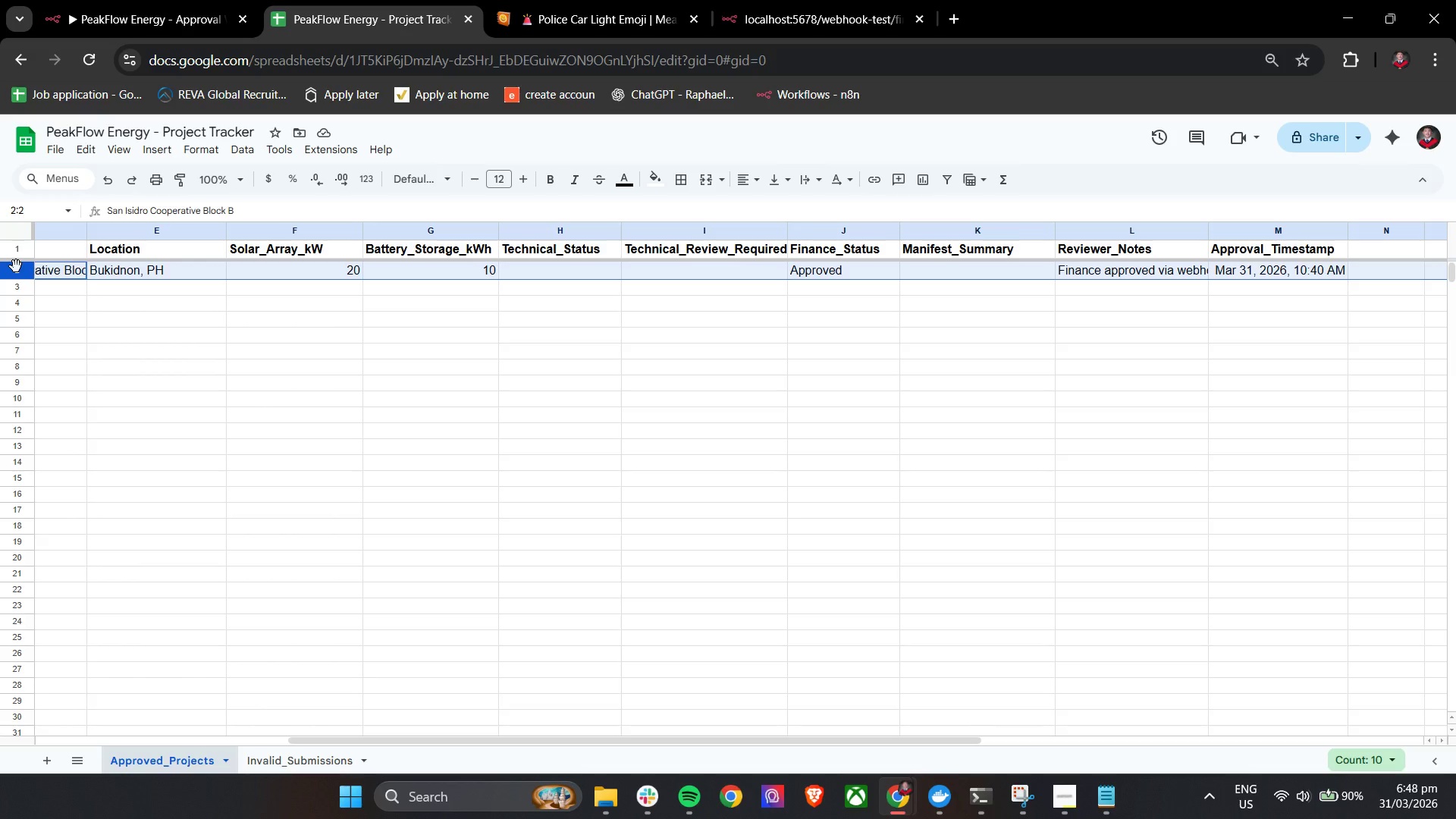 
key(Backspace)
 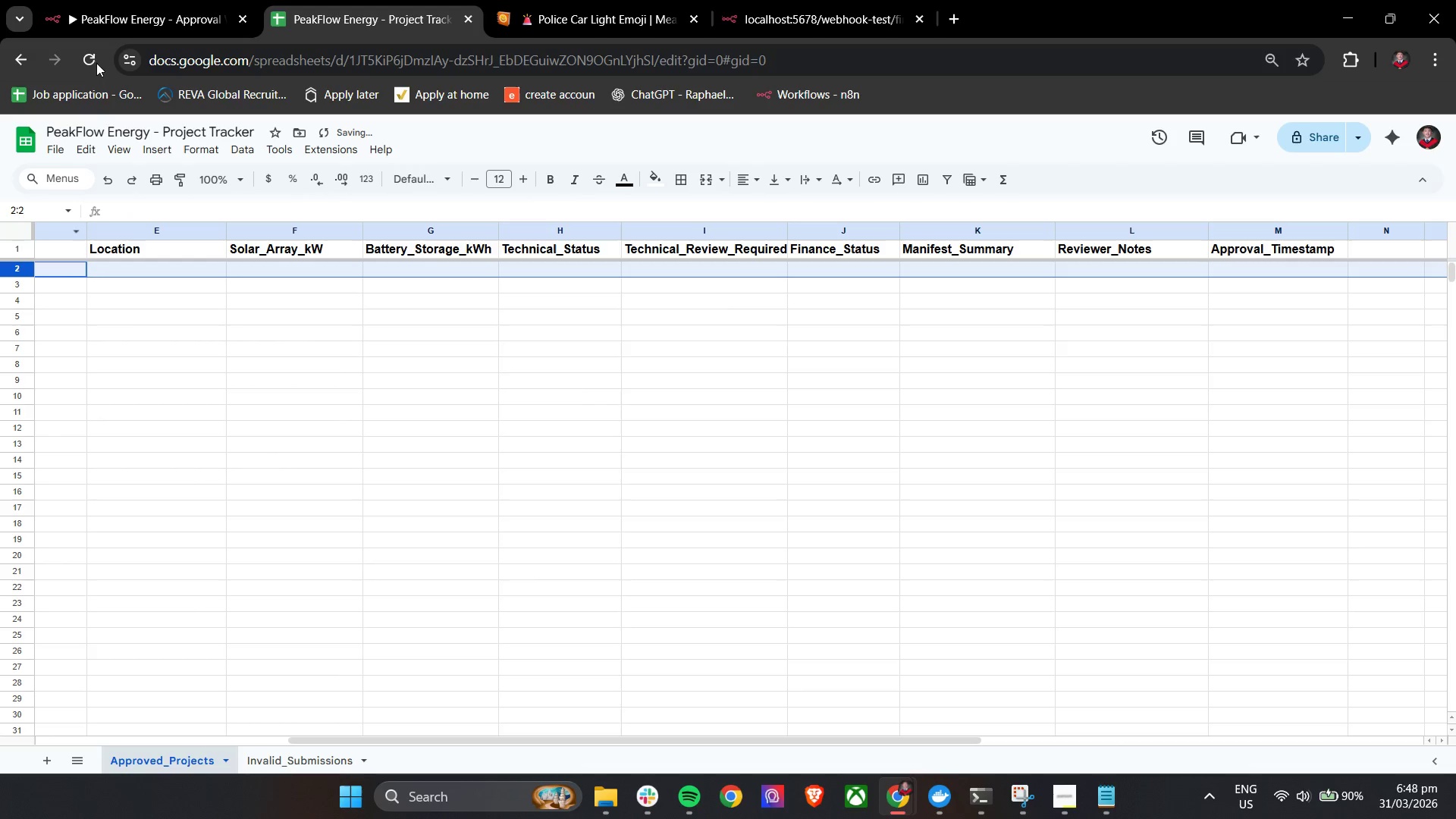 
left_click([117, 0])
 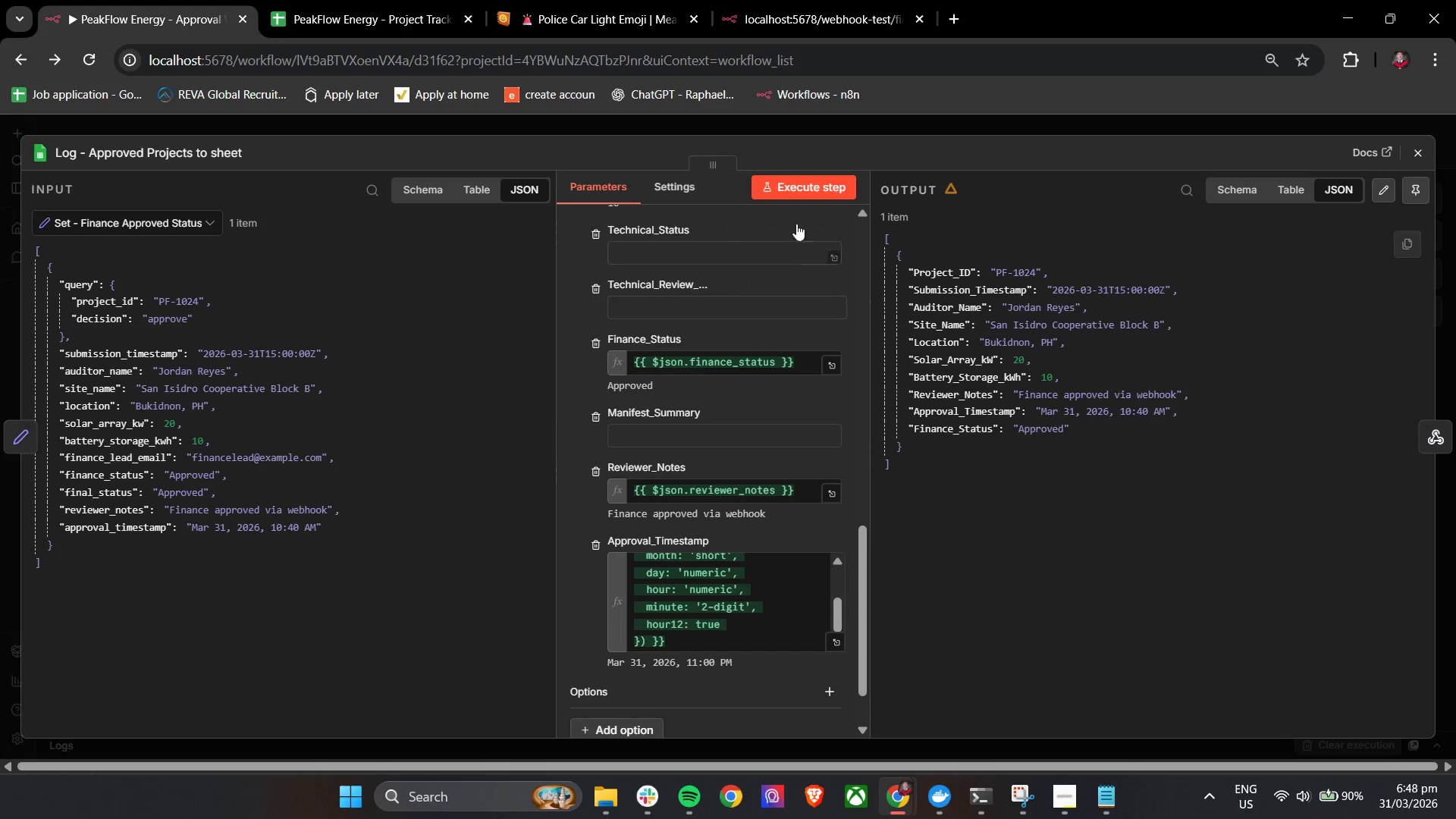 
left_click([801, 182])
 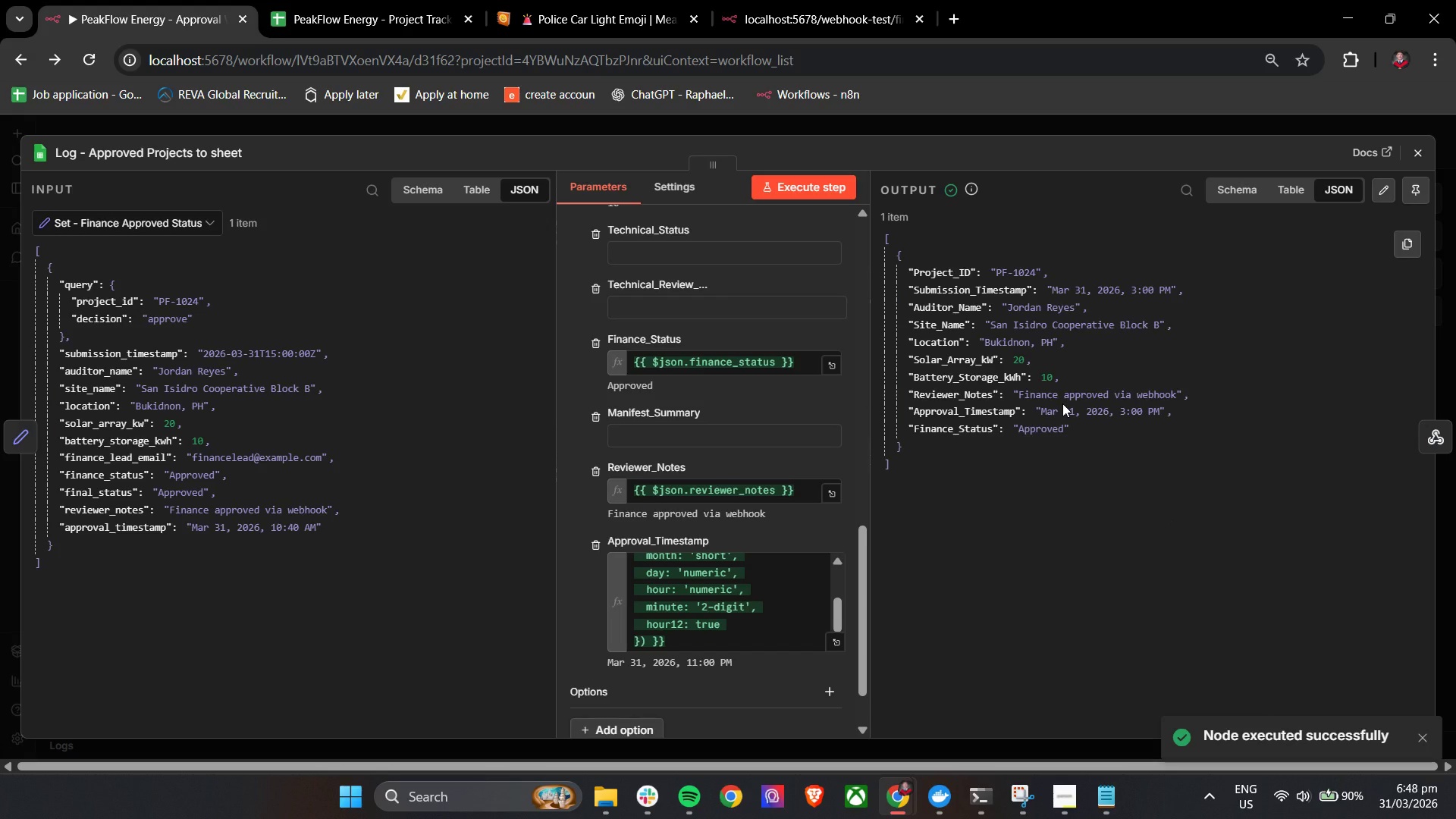 
wait(6.12)
 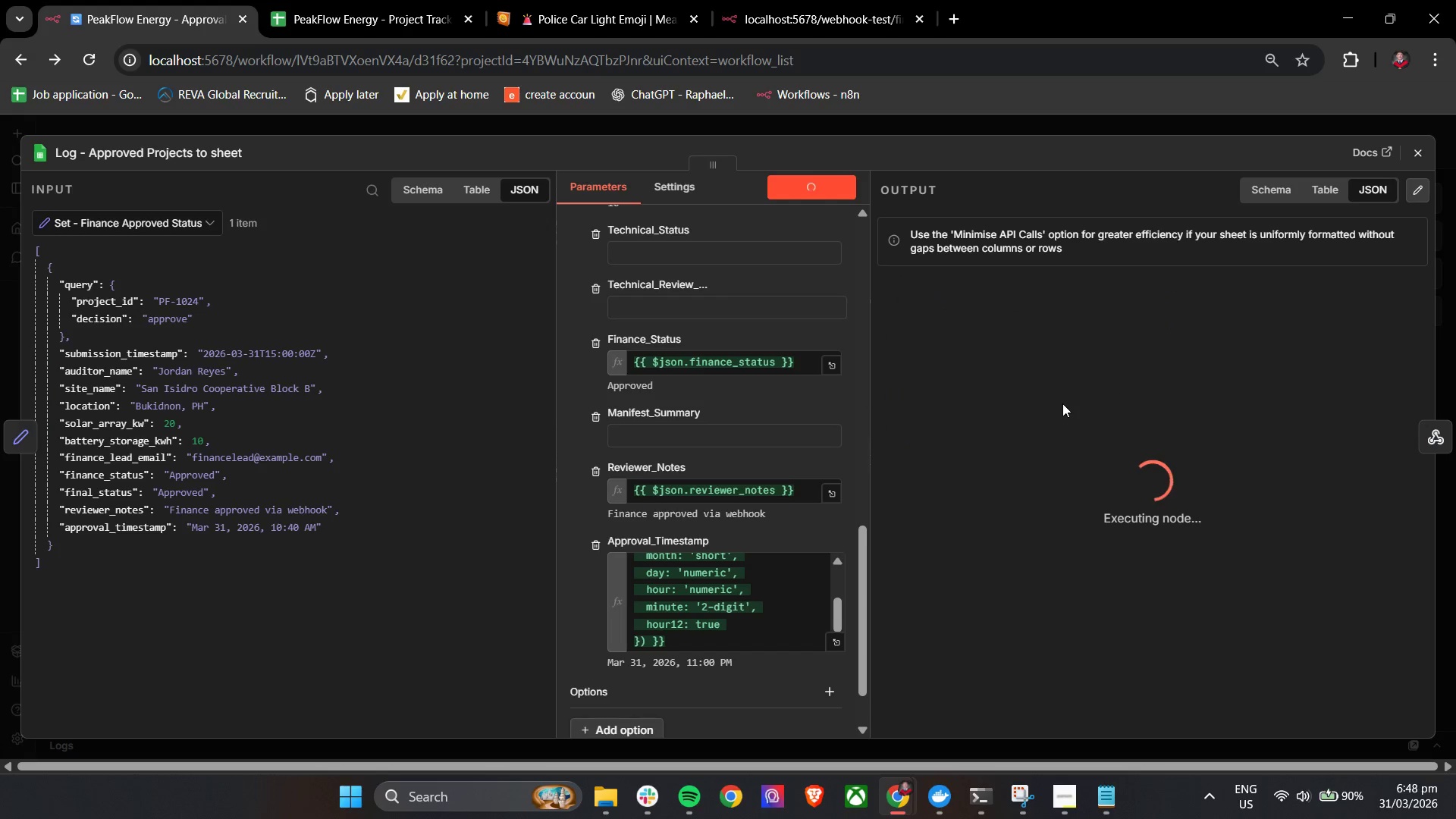 
left_click([412, 0])
 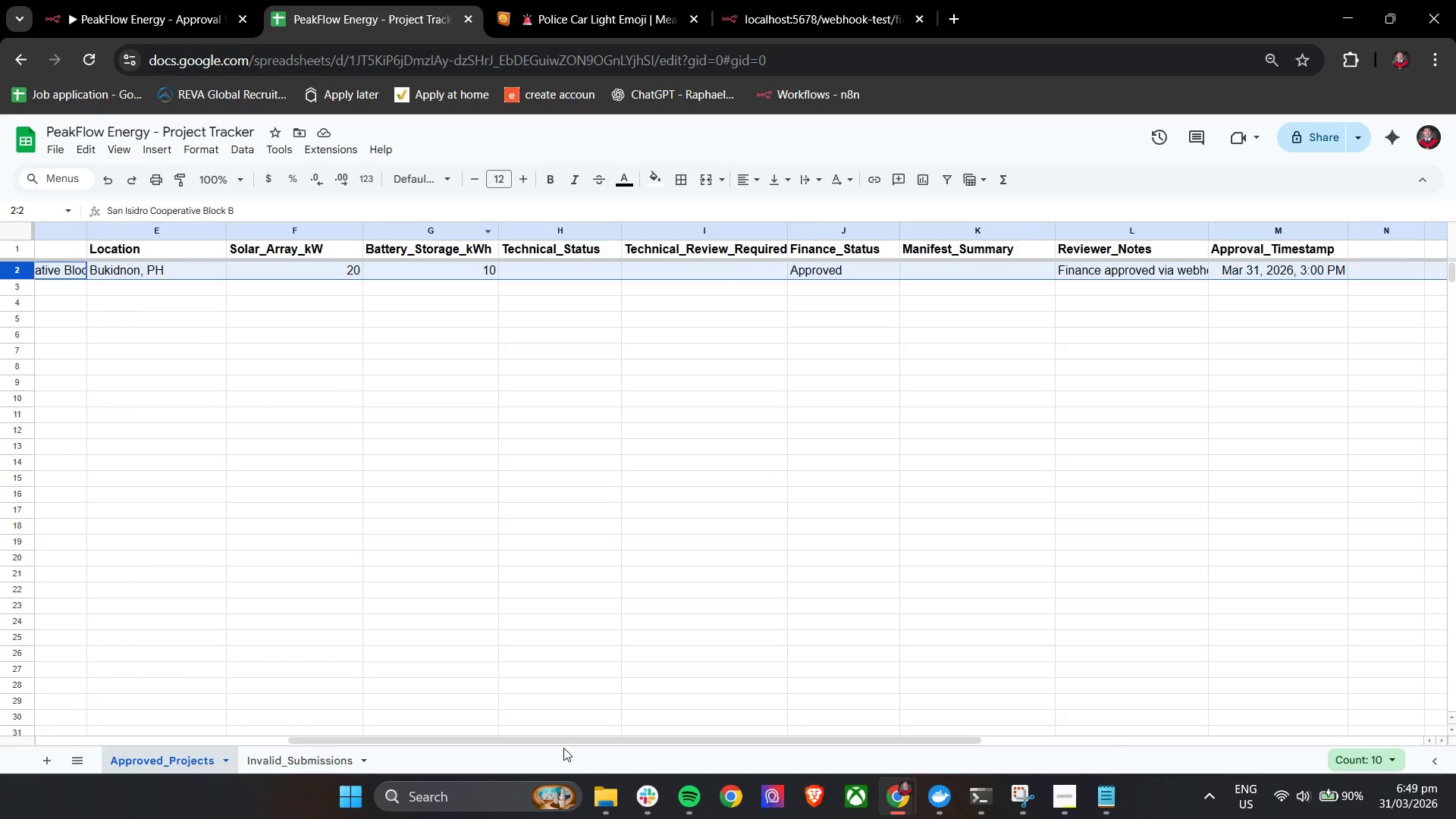 
hold_key(key=ShiftLeft, duration=0.73)
left_click_drag(start_coordinate=[569, 739], to_coordinate=[607, 705])
 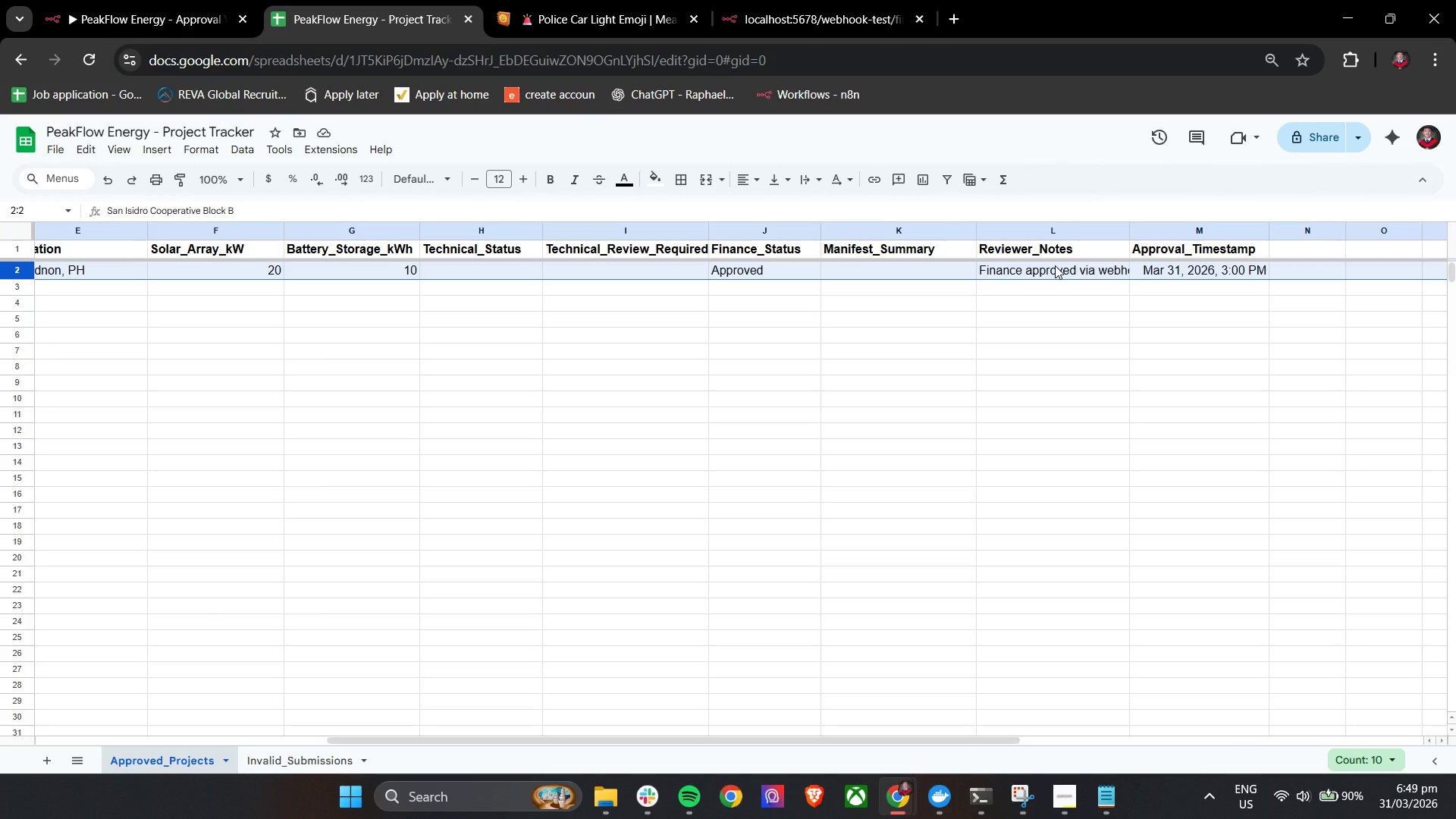 
left_click([1055, 265])
 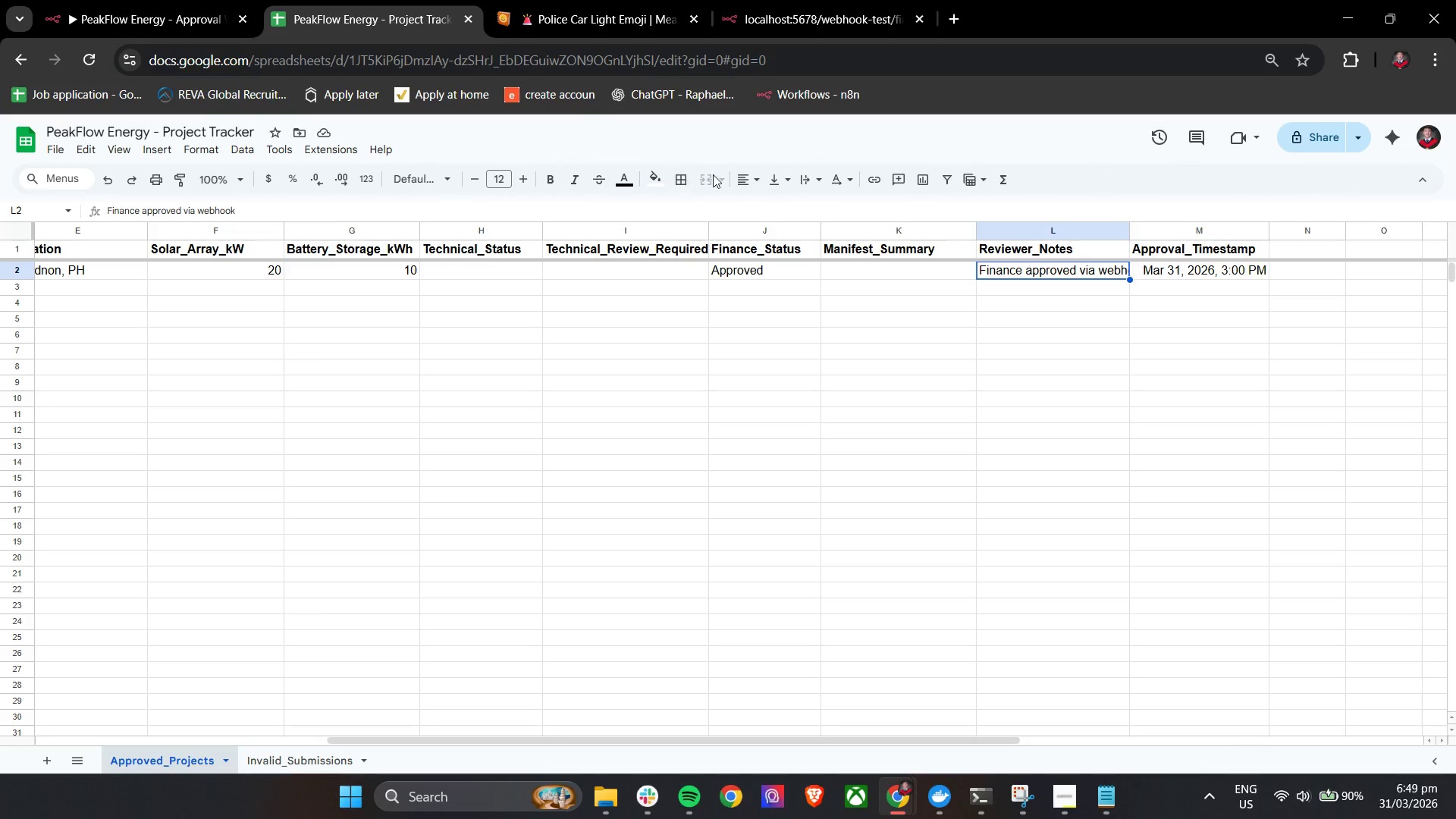 
left_click([802, 175])
 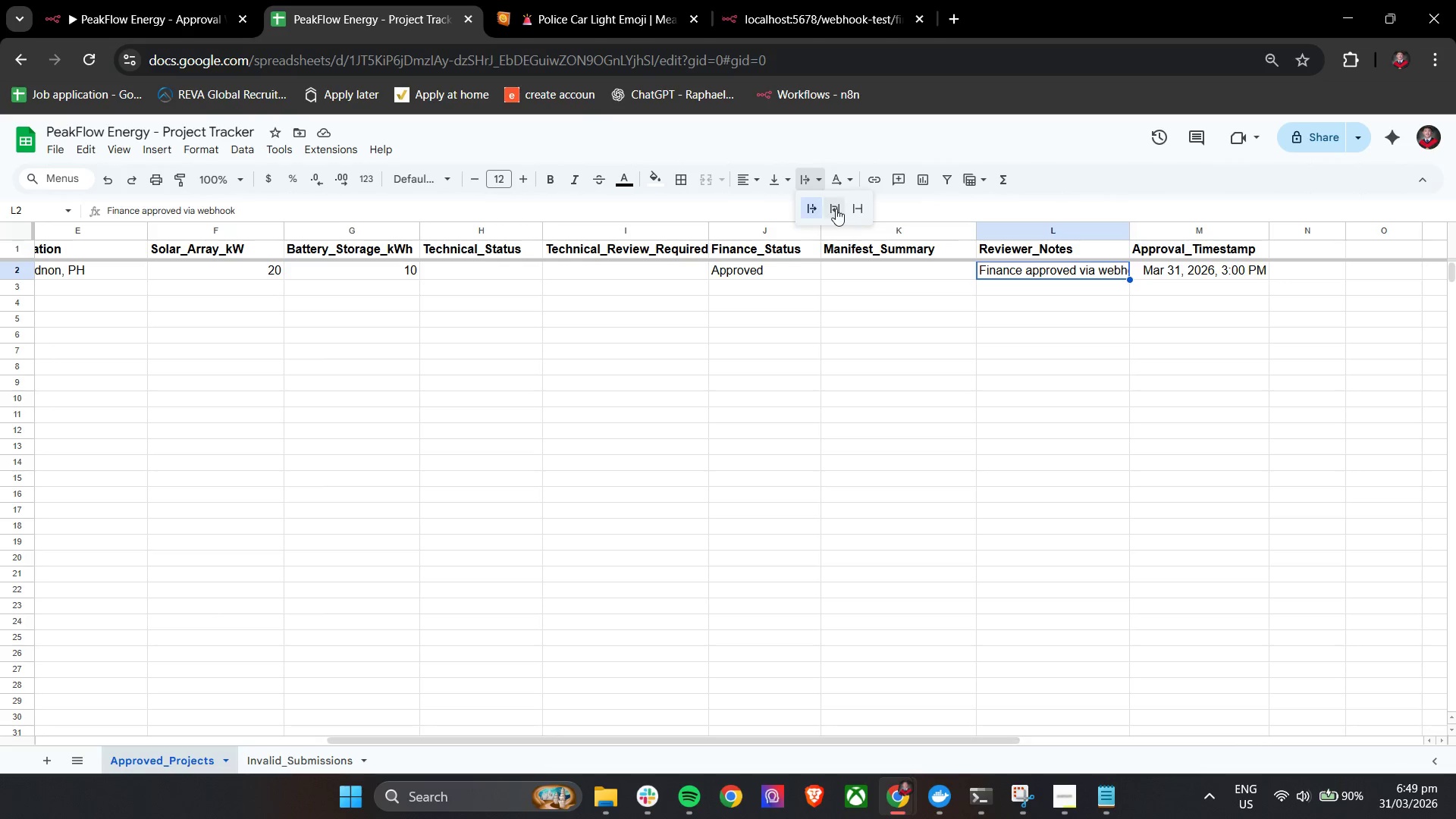 
left_click([835, 209])
 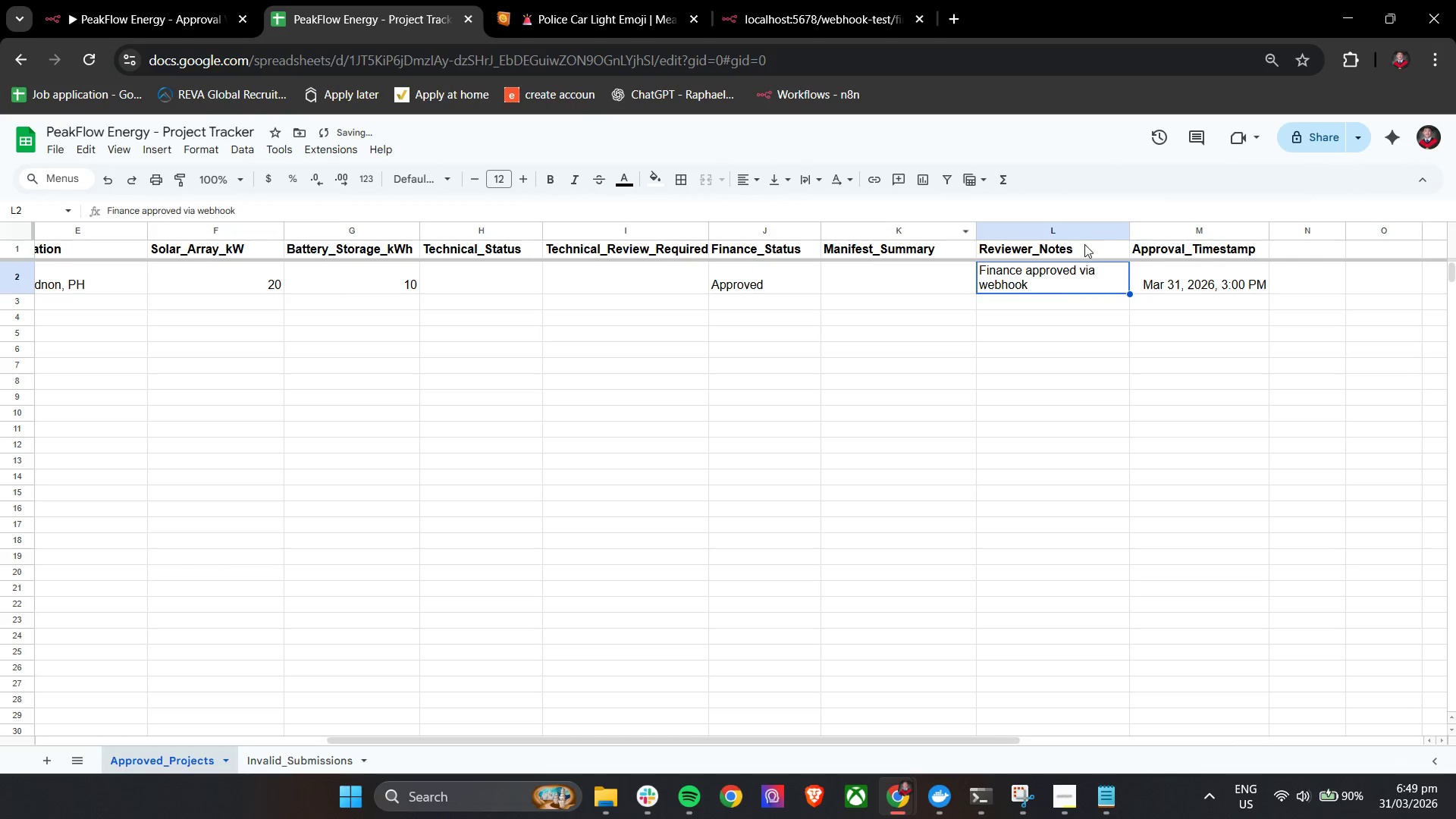 
left_click([1084, 226])
 